 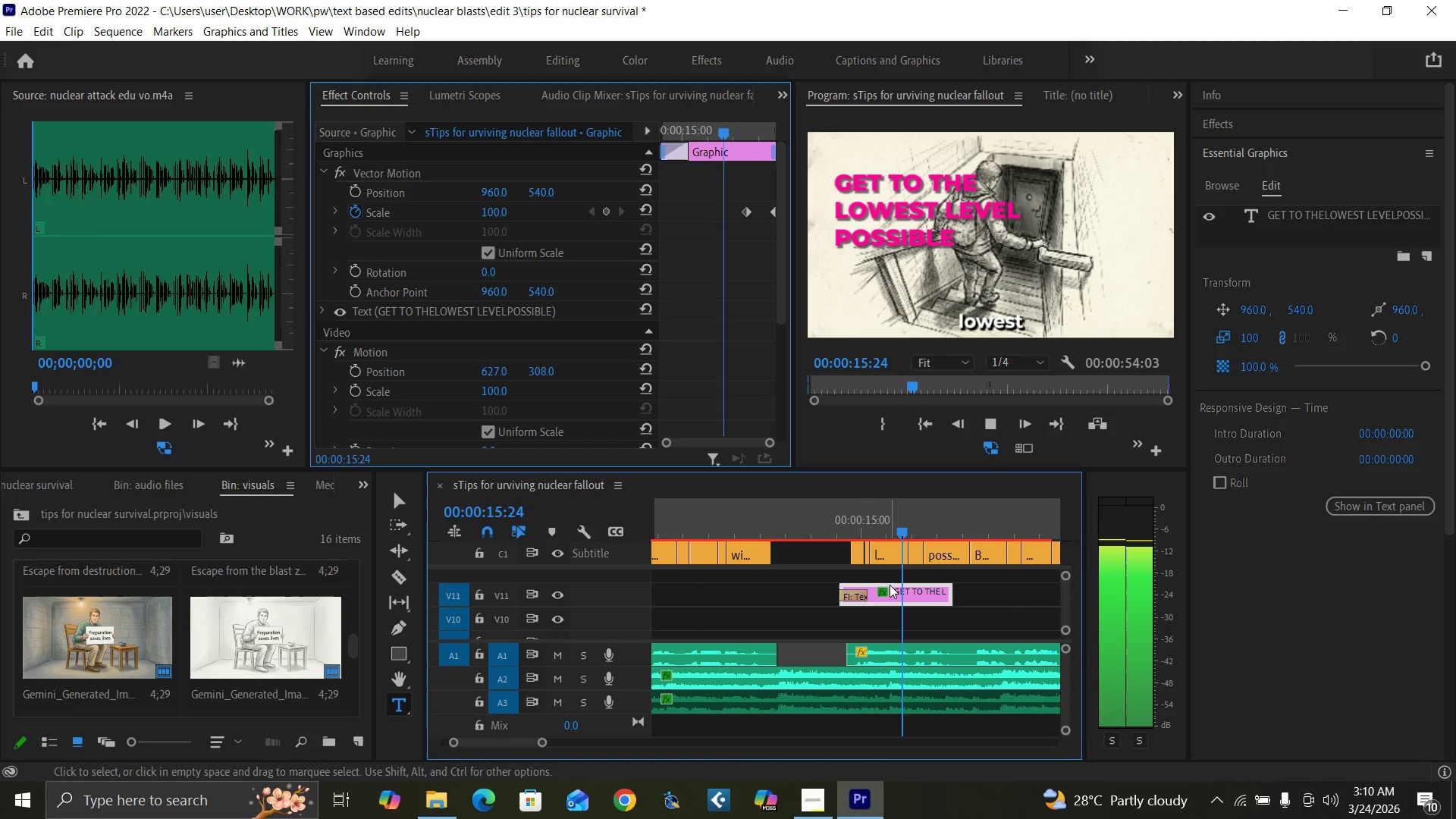 
key(Space)
 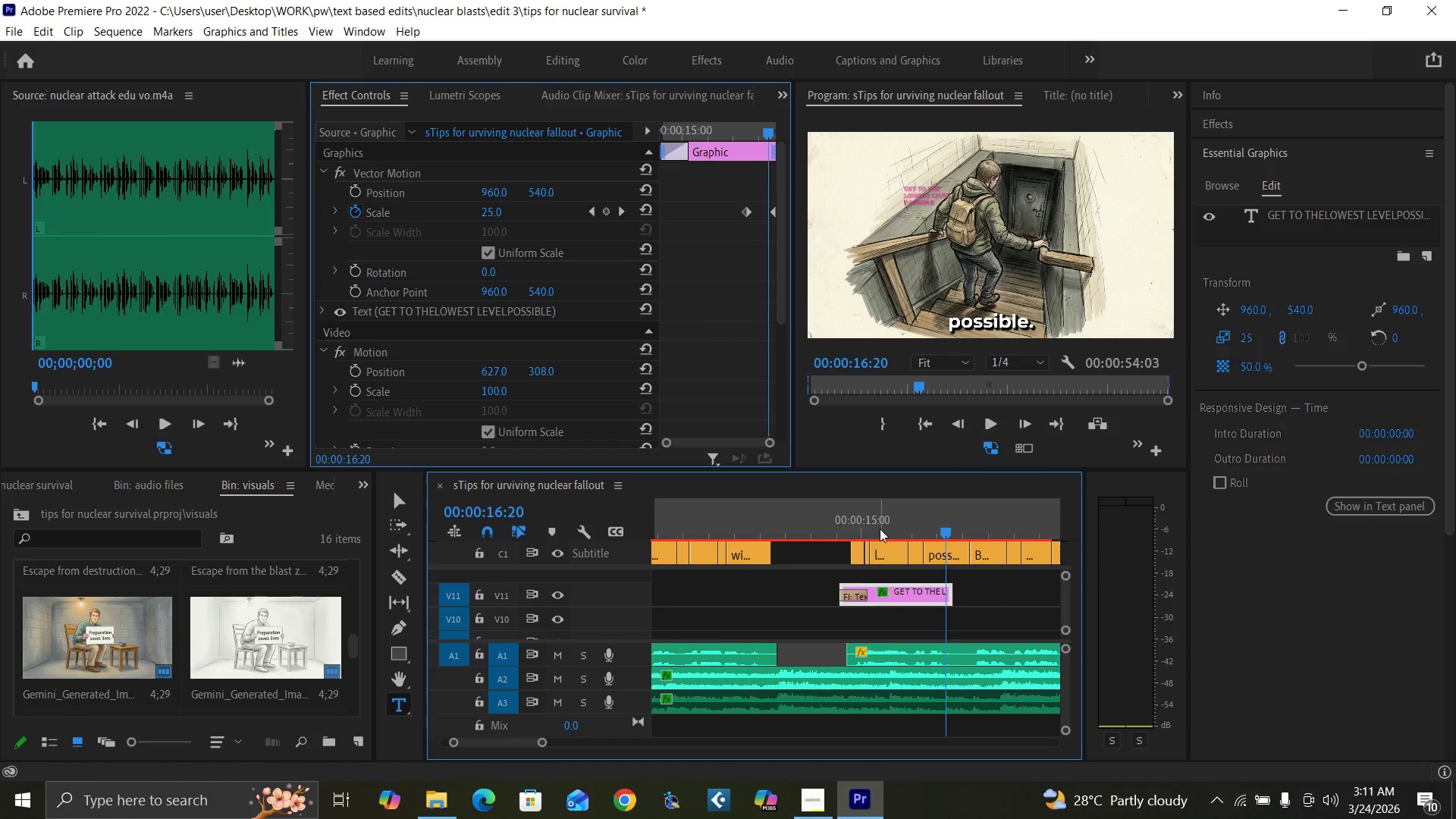 
left_click([886, 528])
 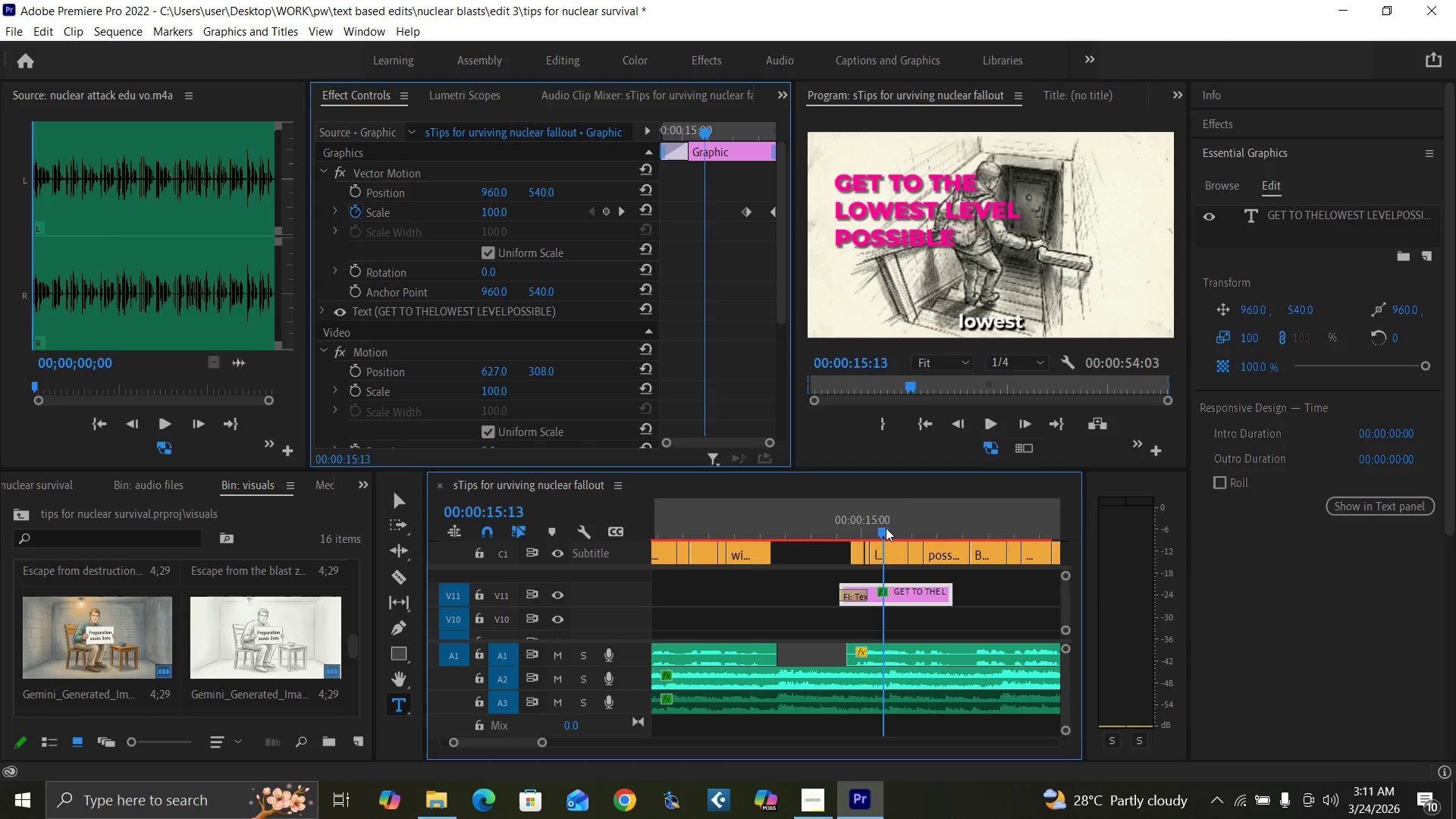 
key(Space)
 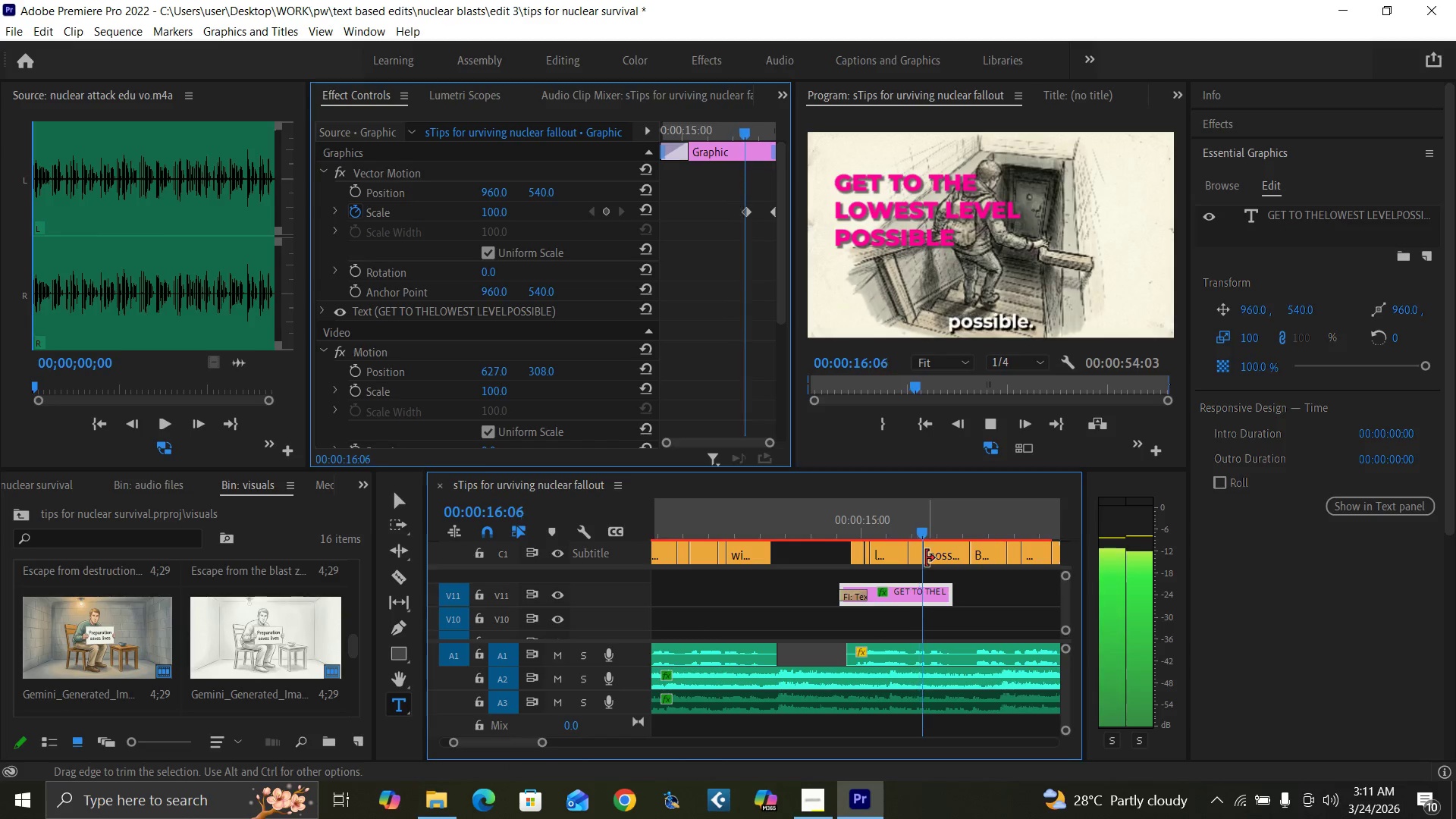 
key(Space)
 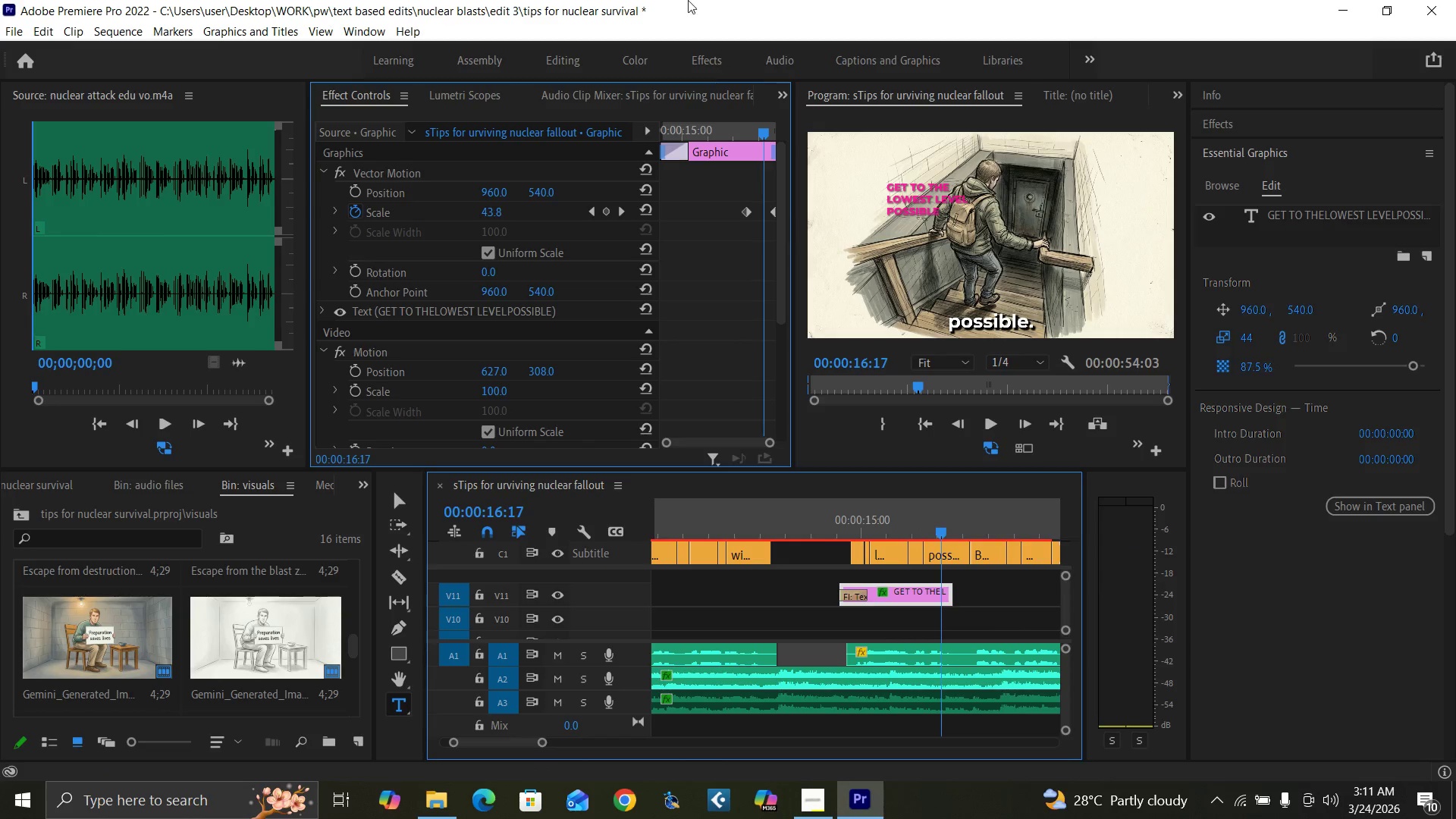 
key(Space)
 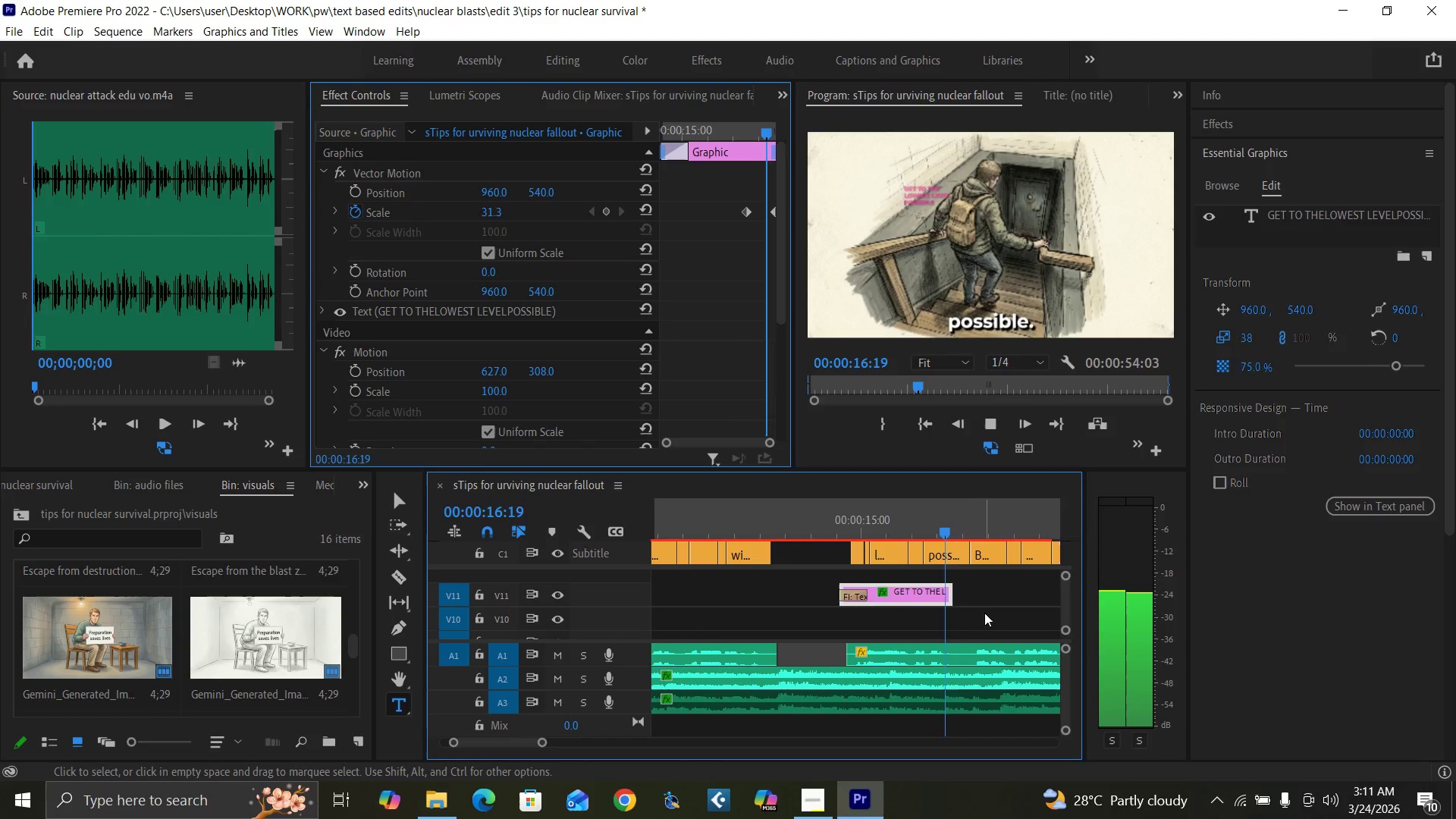 
key(Space)
 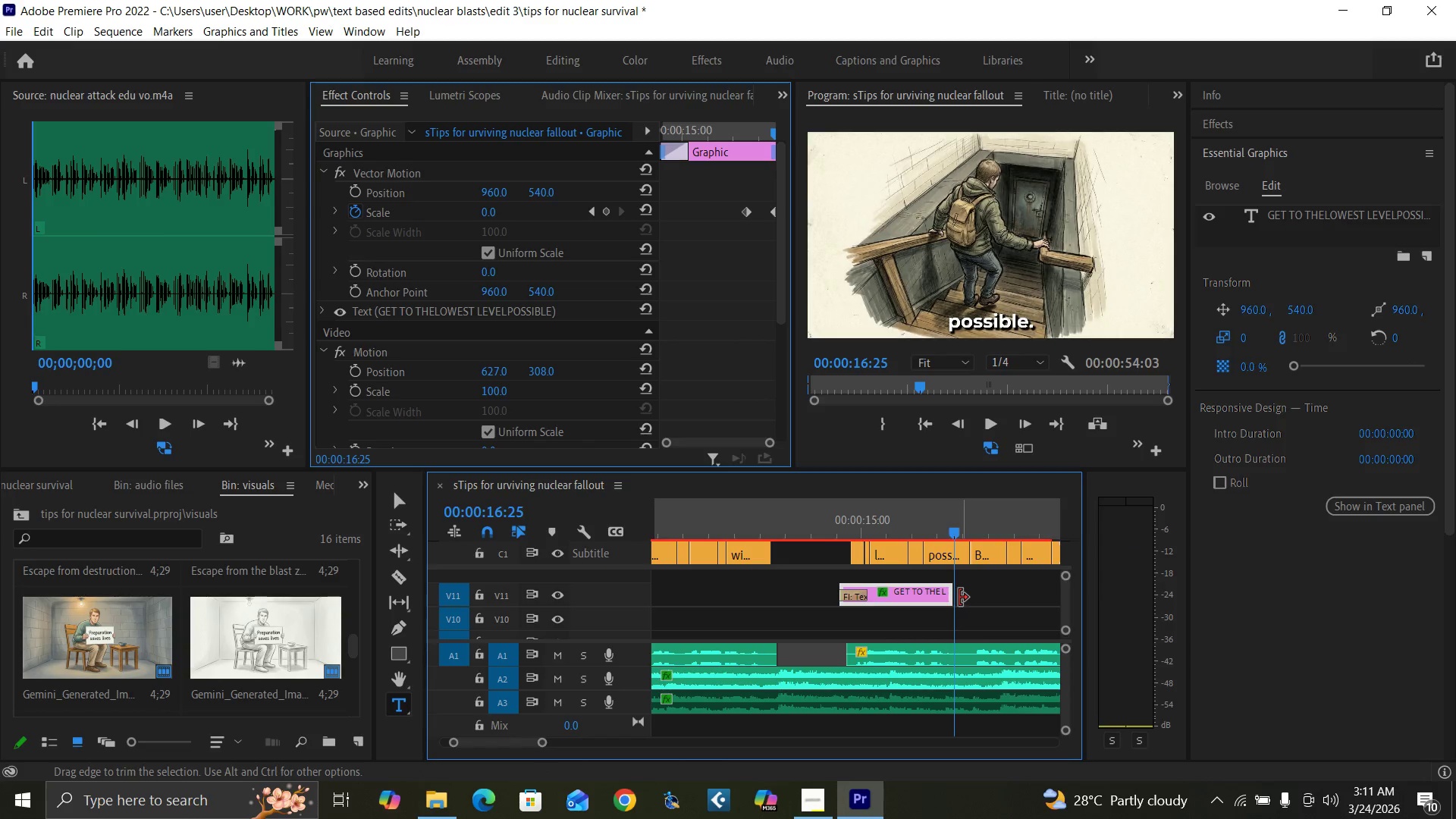 
key(Space)
 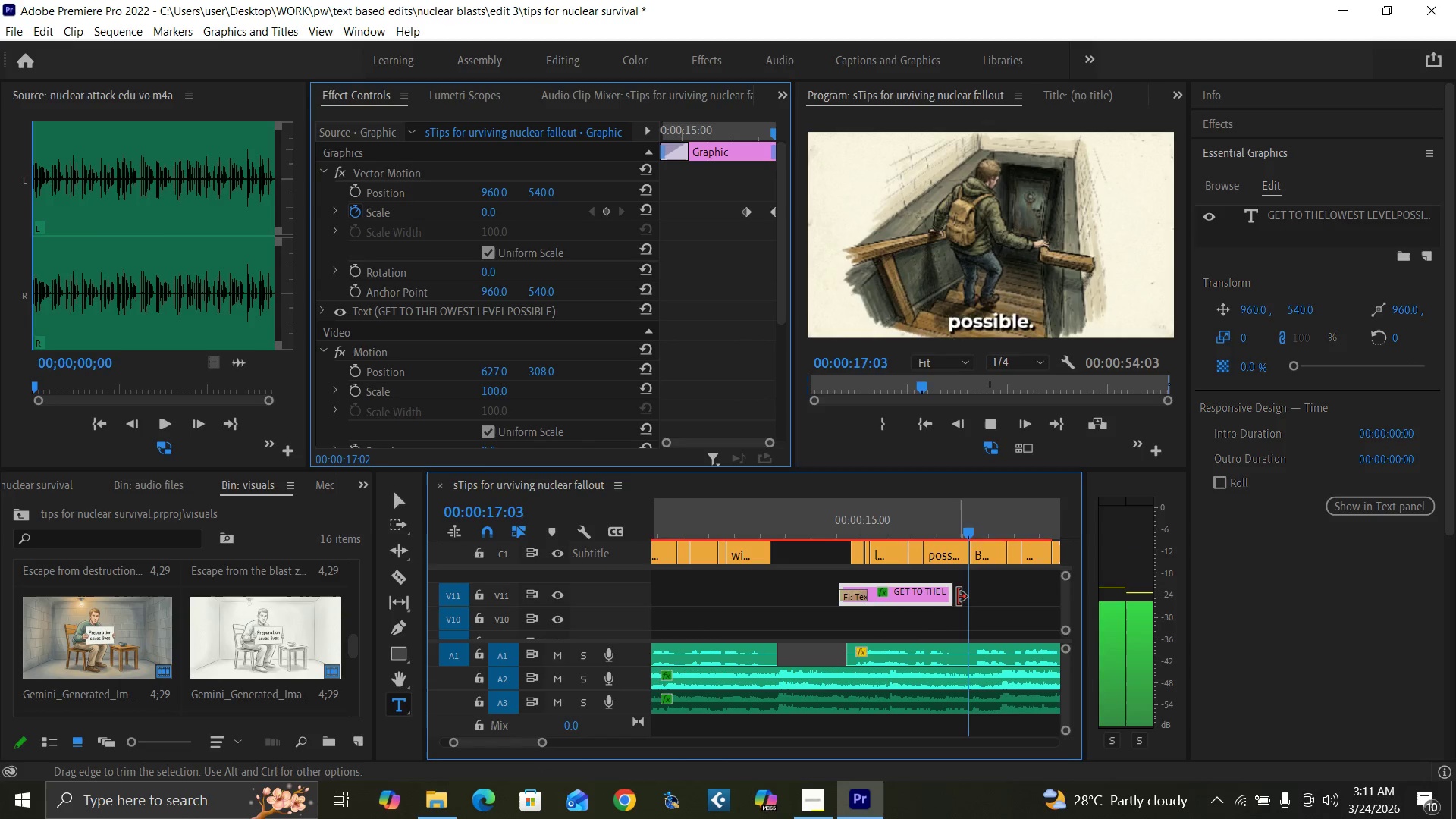 
key(Space)
 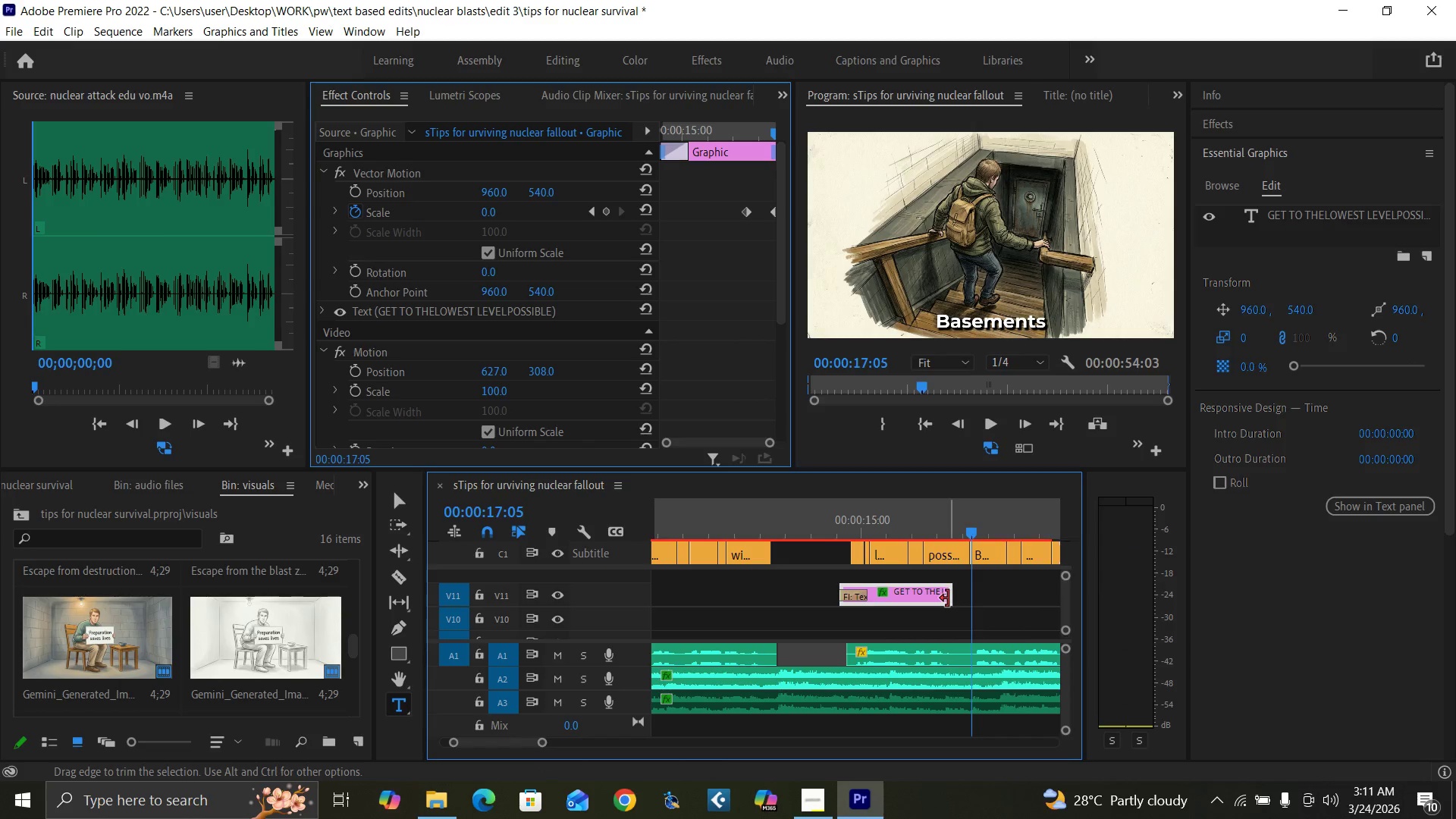 
left_click_drag(start_coordinate=[947, 598], to_coordinate=[969, 598])
 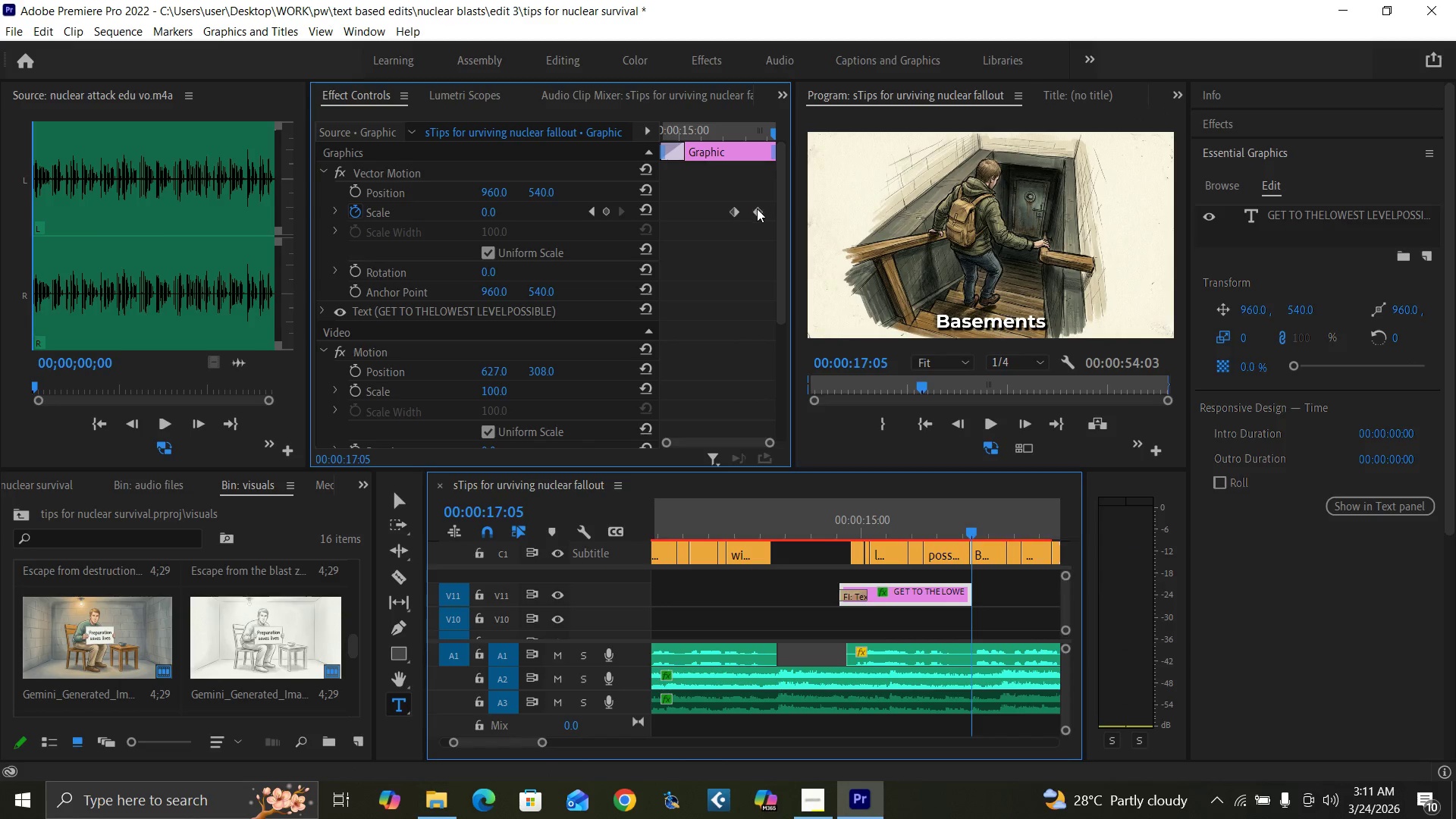 
left_click_drag(start_coordinate=[757, 209], to_coordinate=[794, 212])
 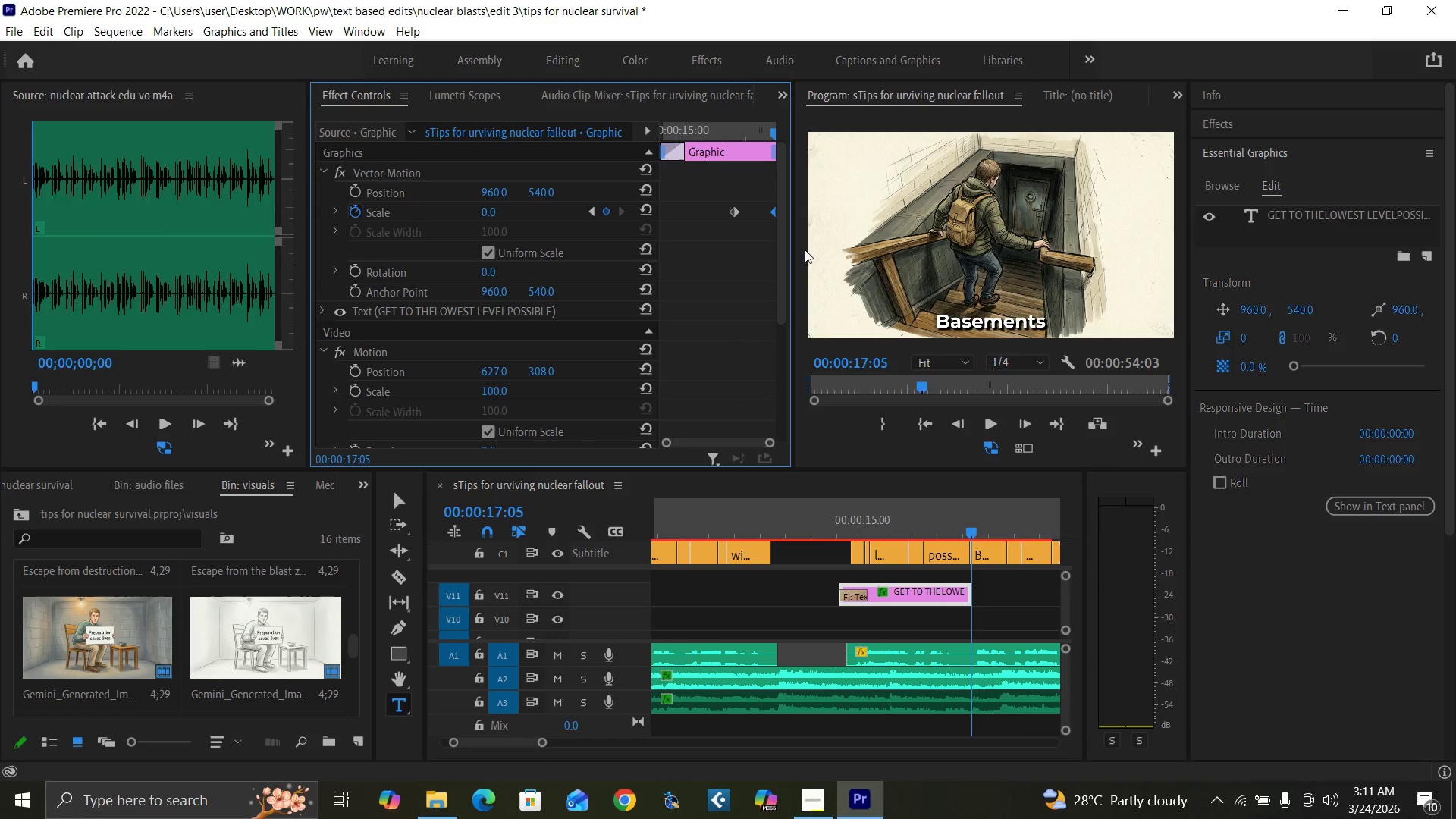 
key(ArrowLeft)
 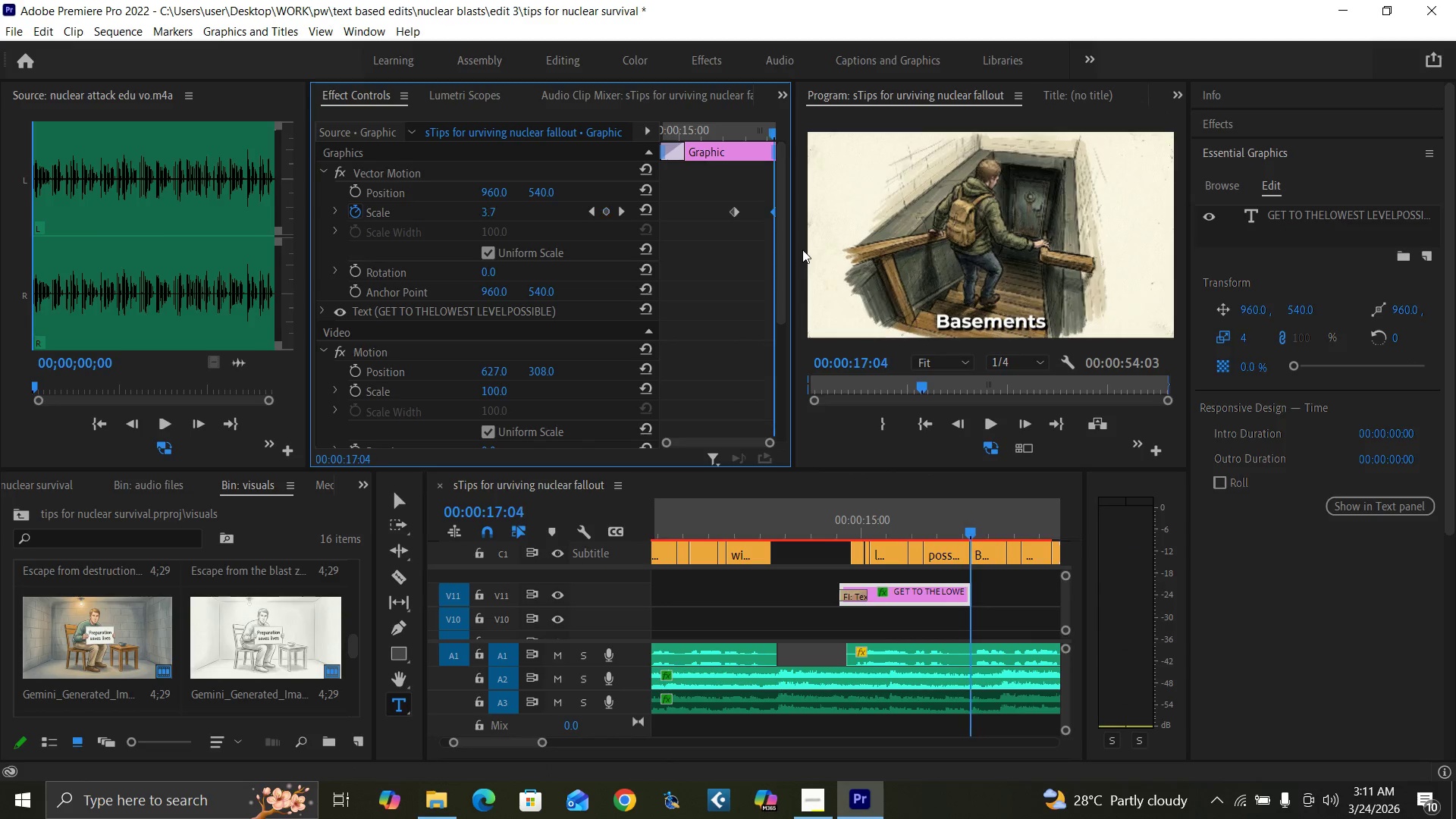 
key(ArrowLeft)
 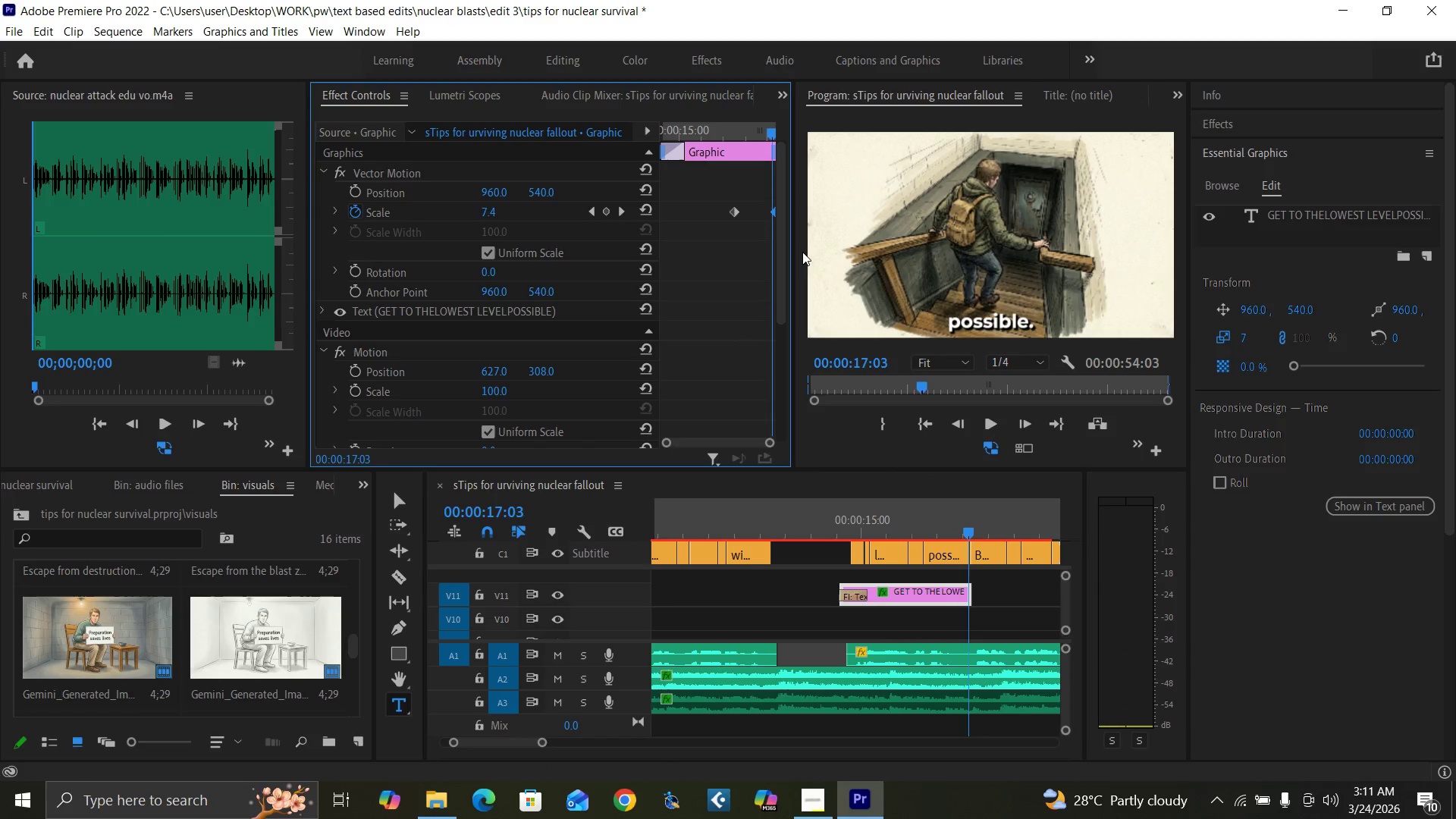 
key(ArrowLeft)
 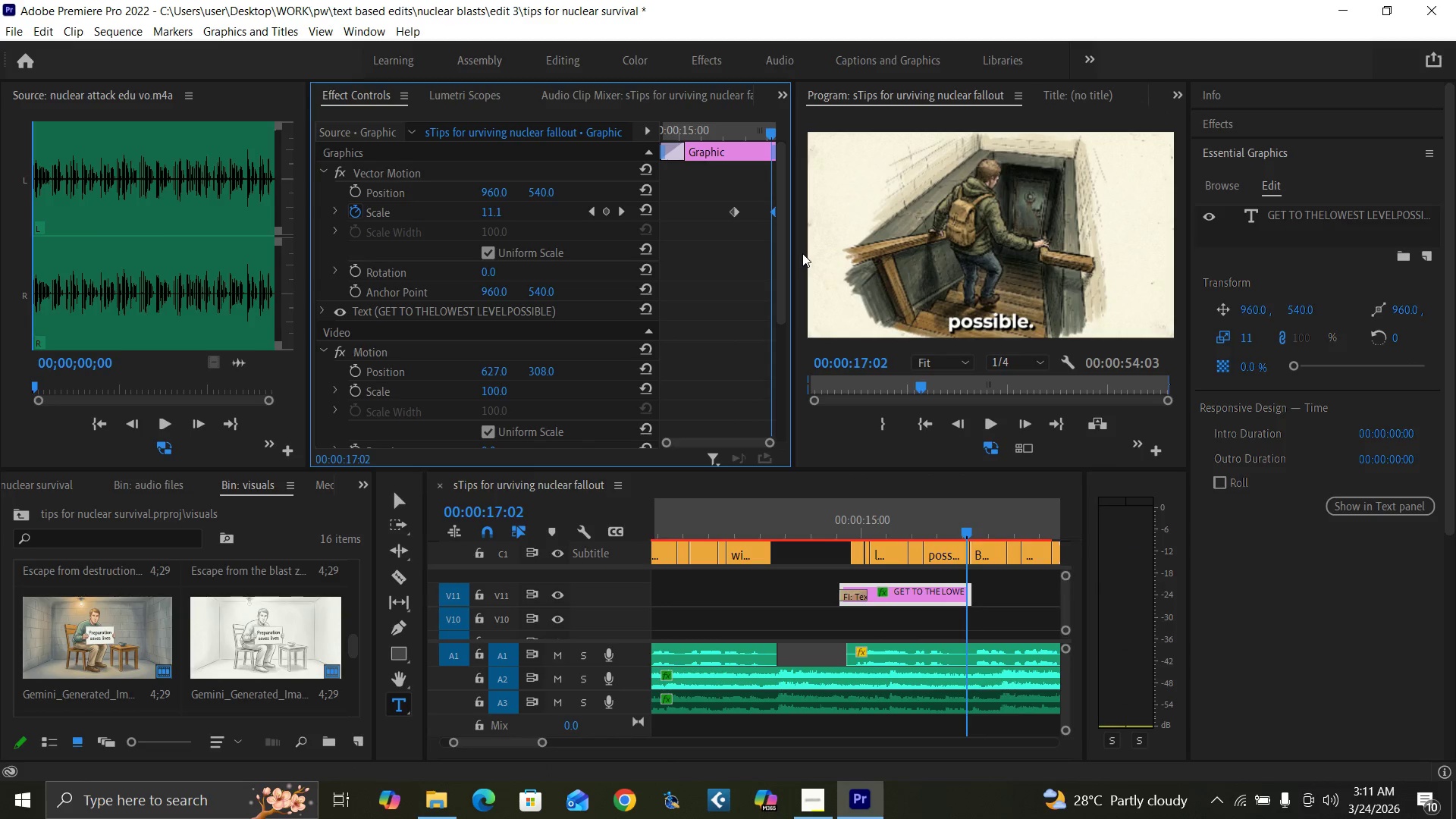 
key(ArrowLeft)
 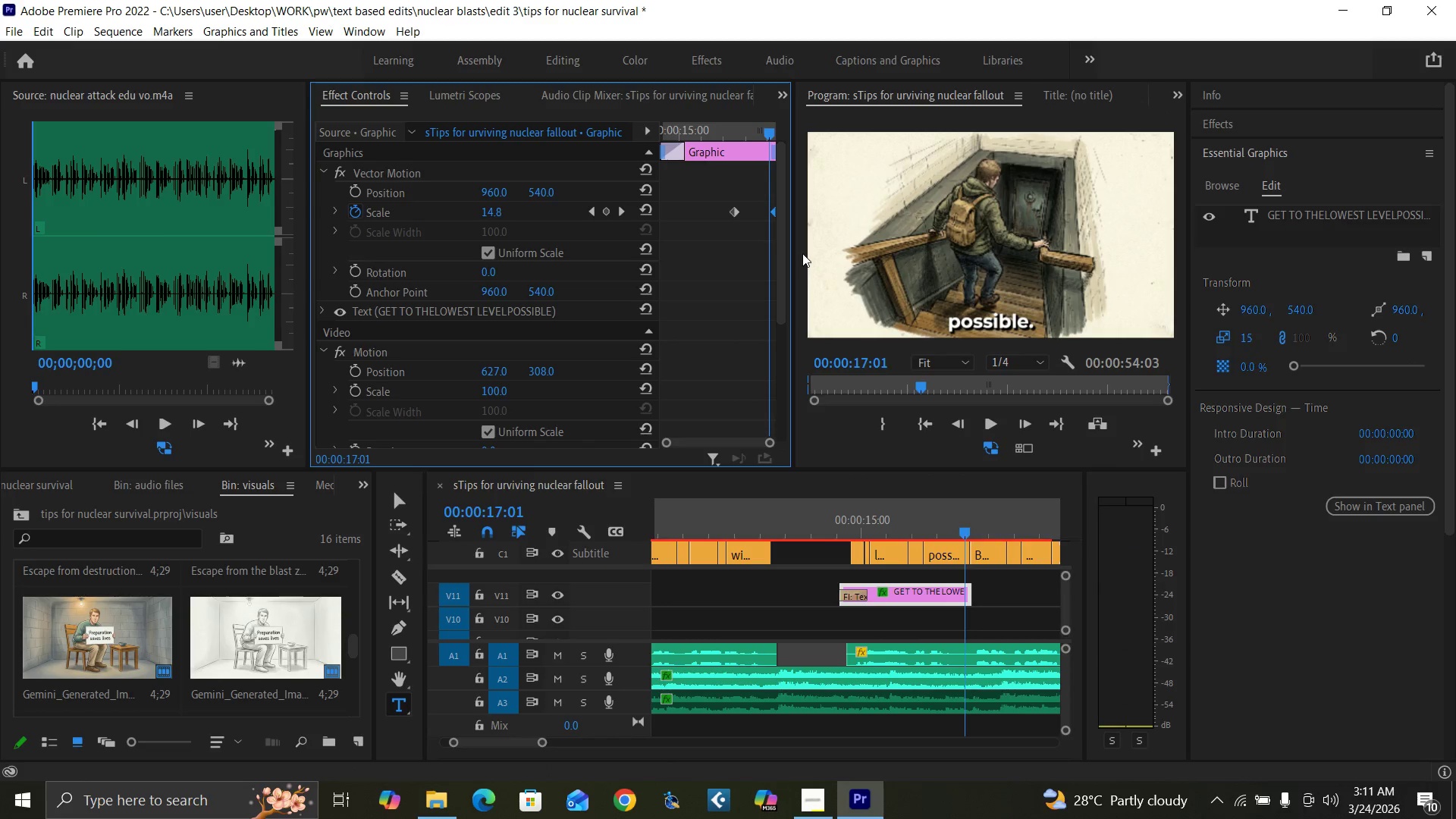 
key(ArrowLeft)
 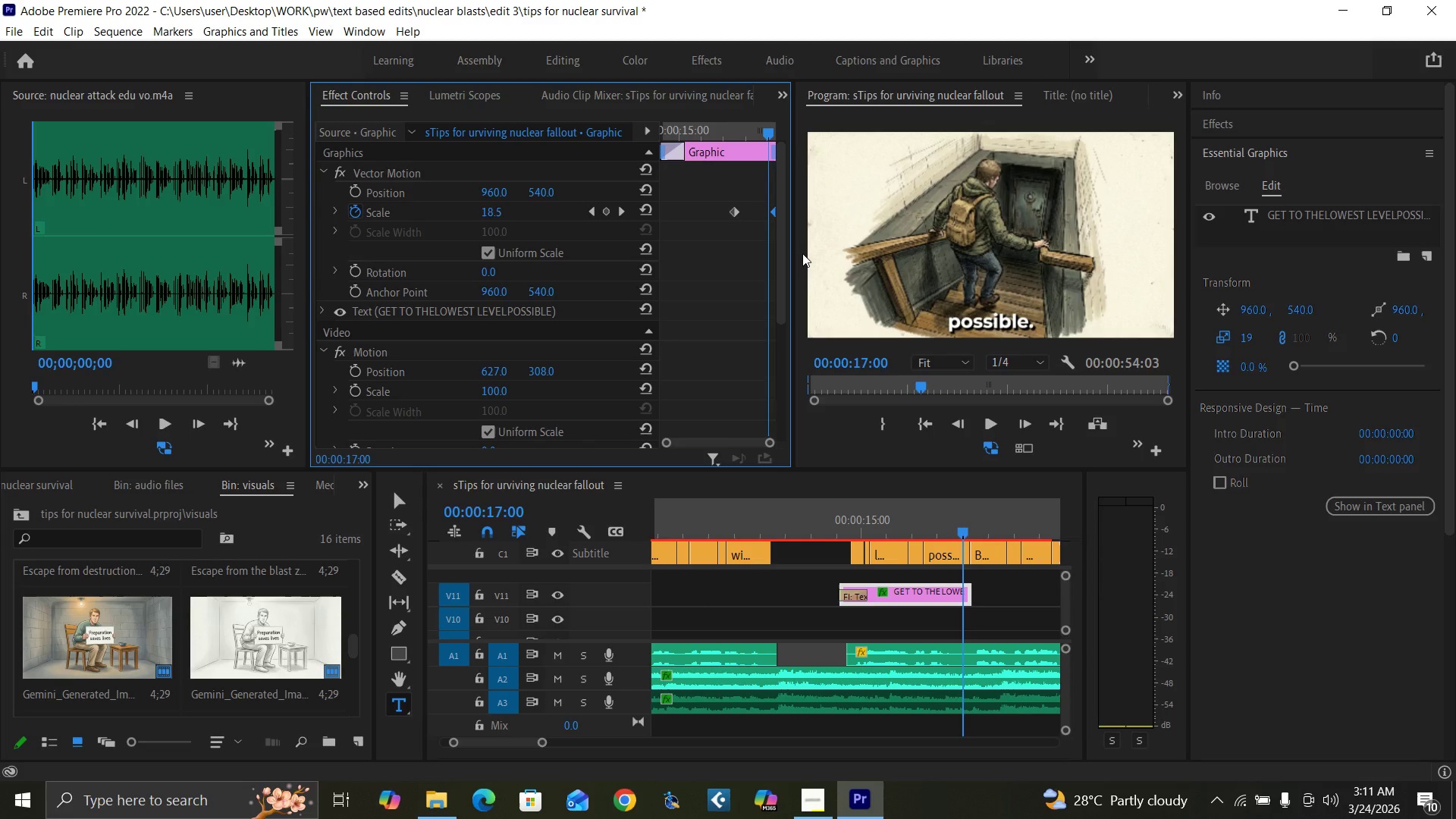 
key(ArrowLeft)
 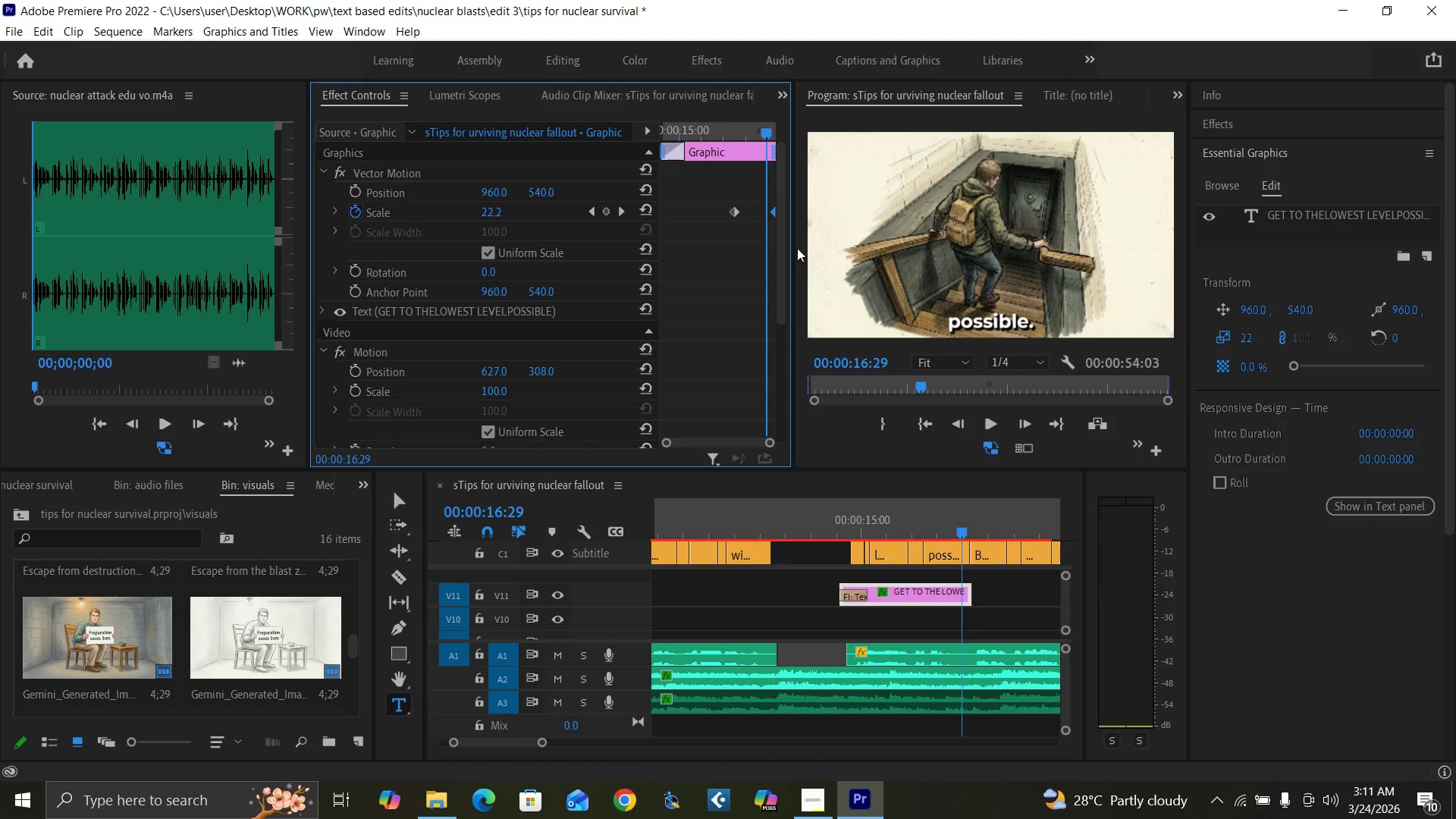 
key(ArrowLeft)
 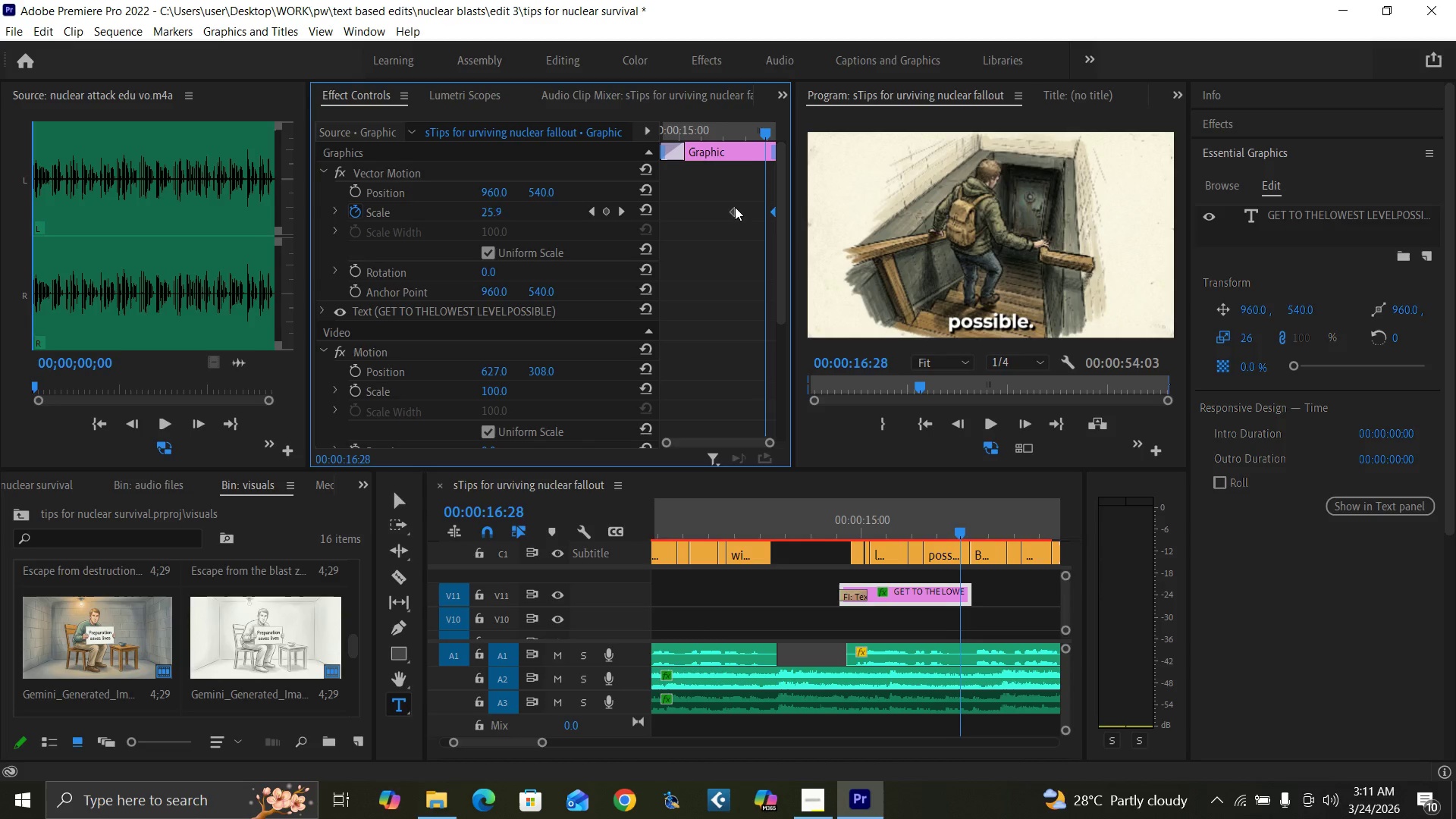 
key(ArrowLeft)
 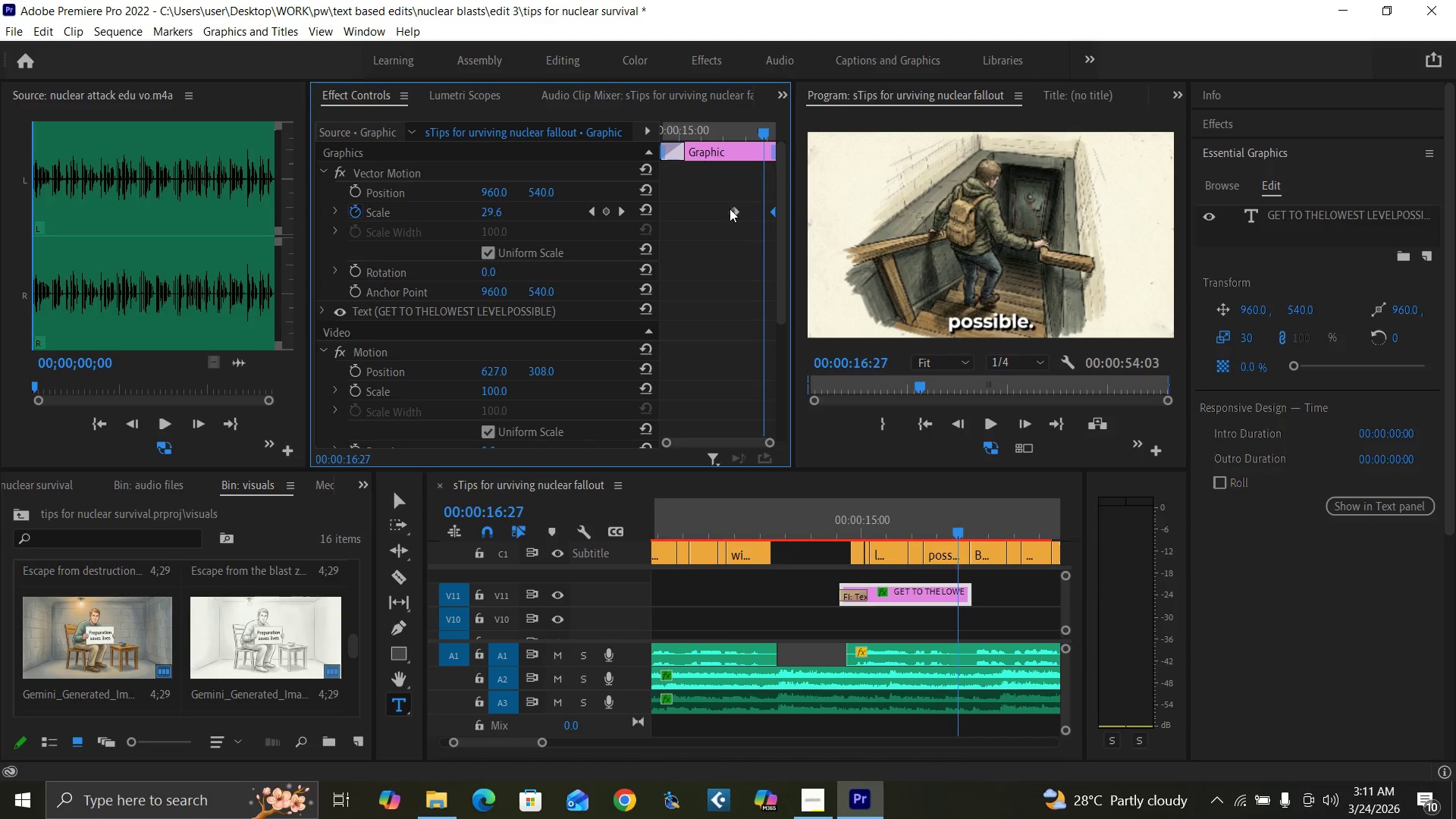 
key(ArrowLeft)
 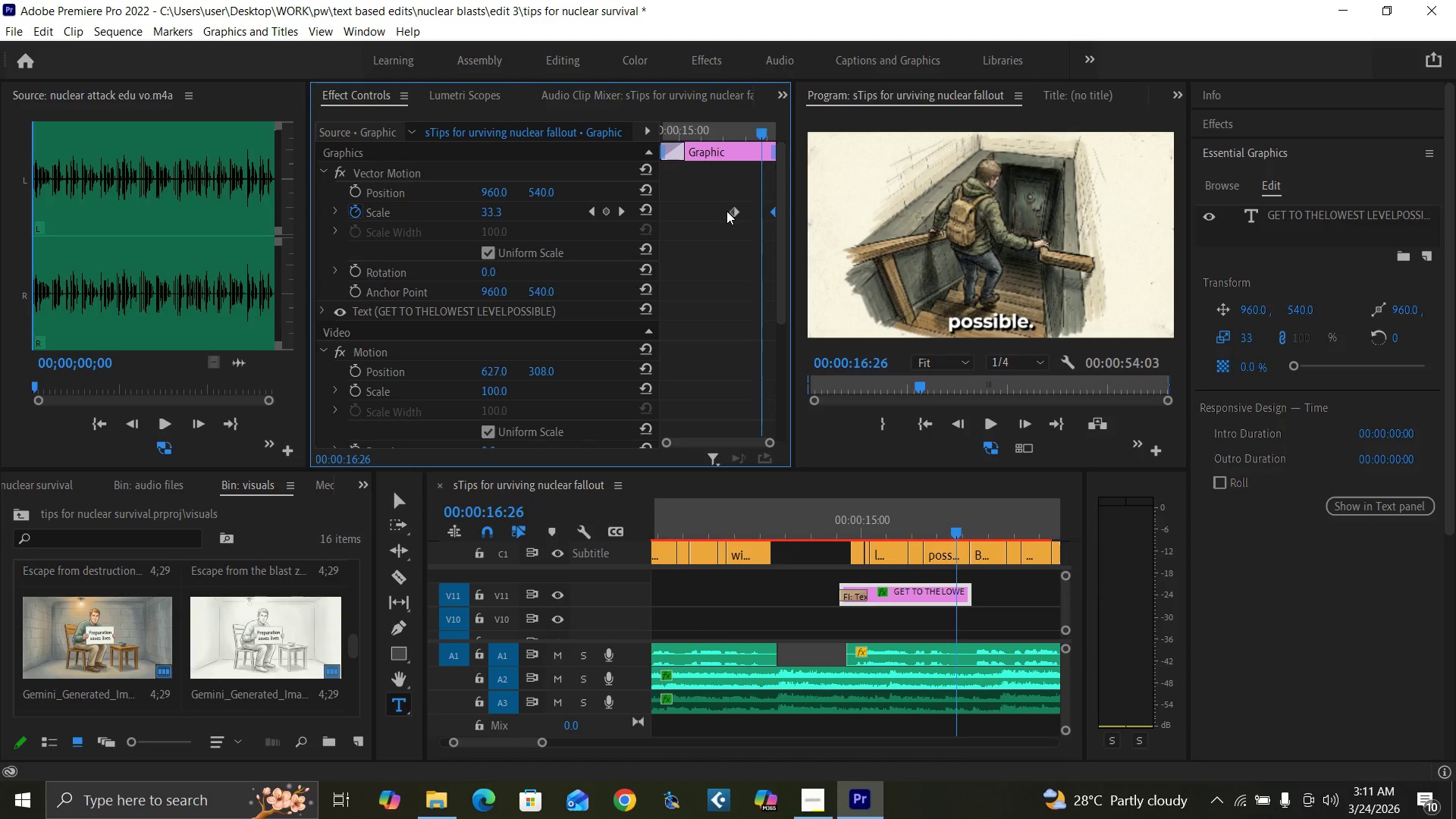 
key(ArrowLeft)
 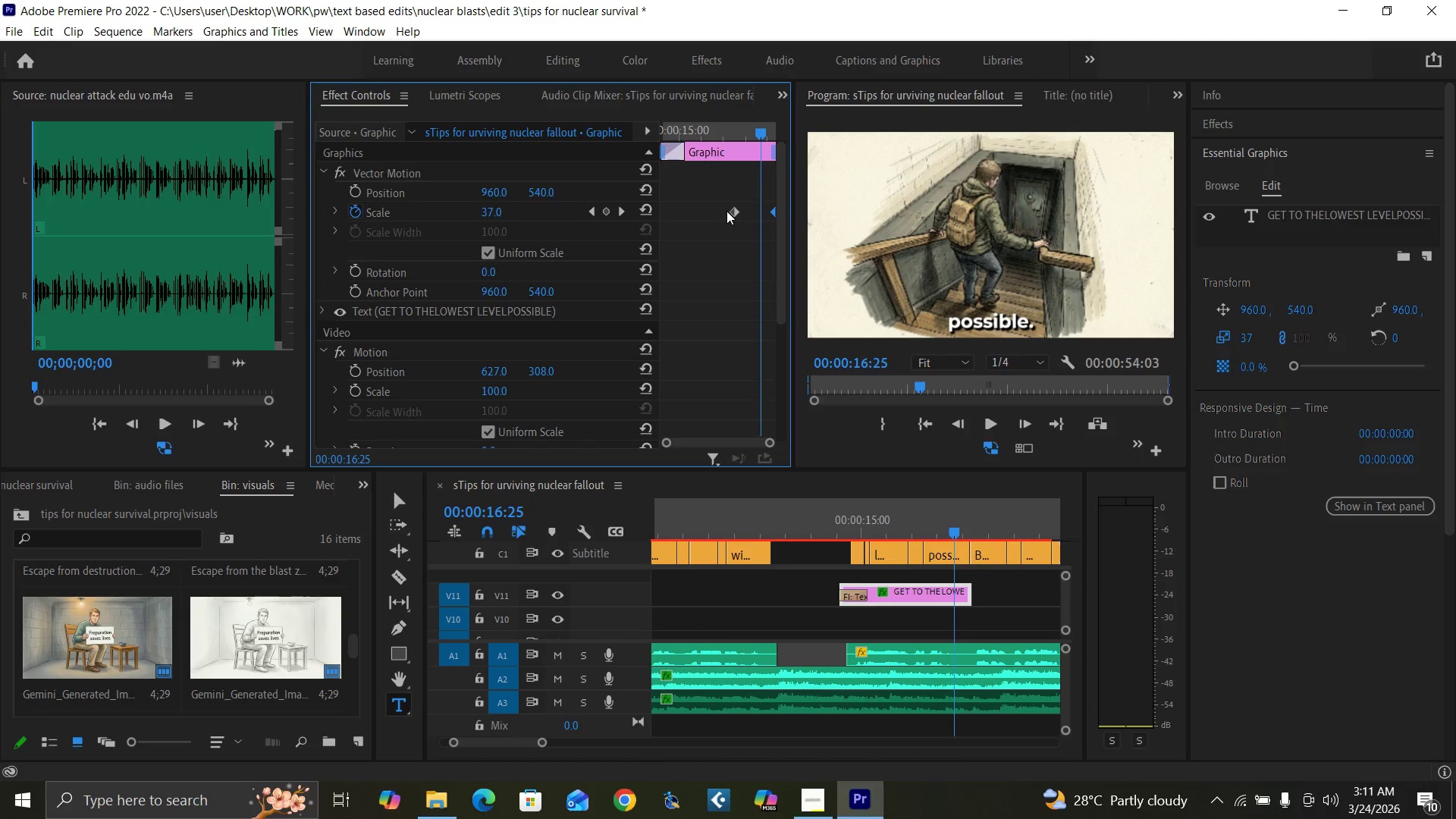 
key(ArrowLeft)
 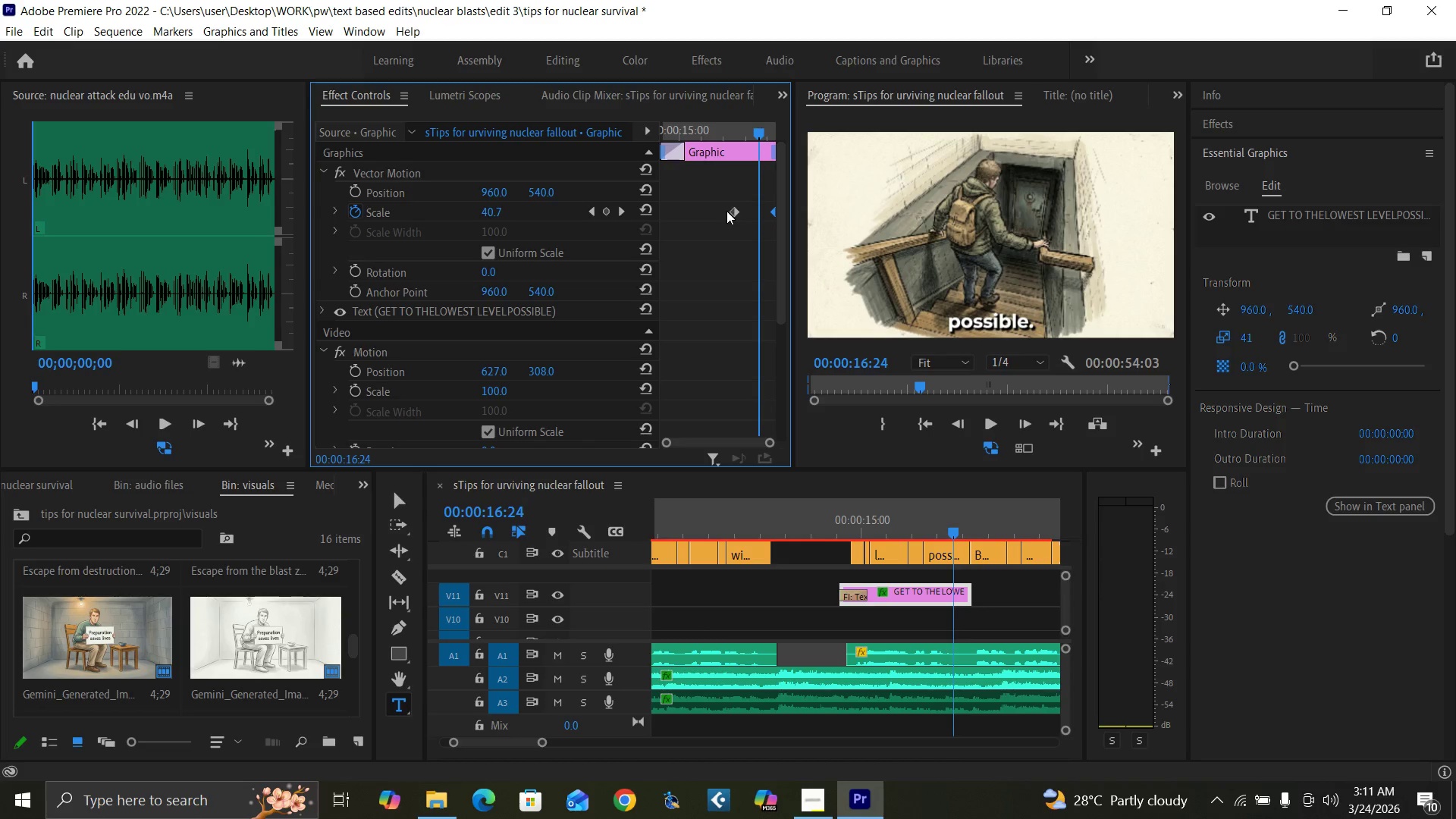 
key(ArrowLeft)
 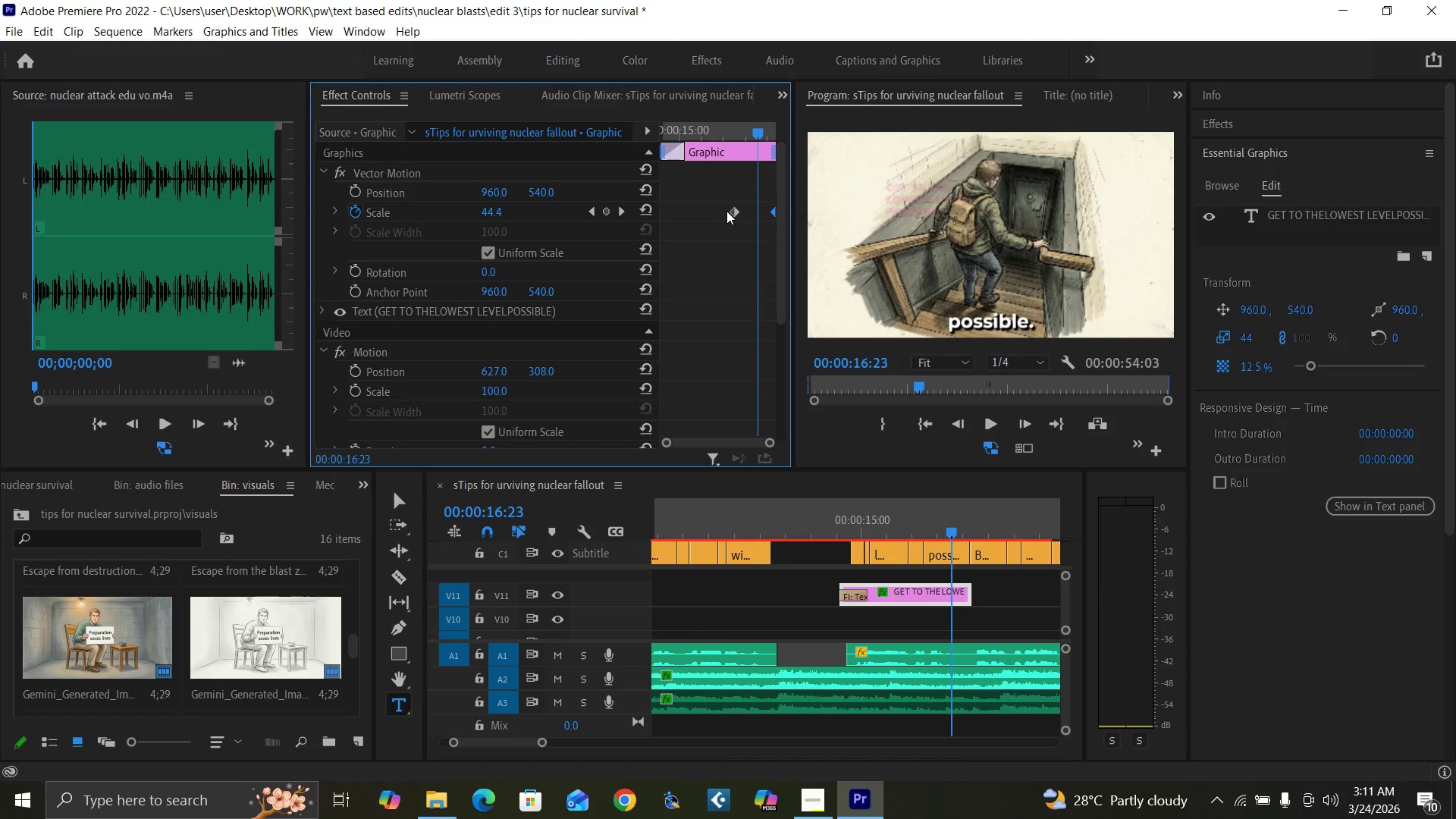 
key(ArrowLeft)
 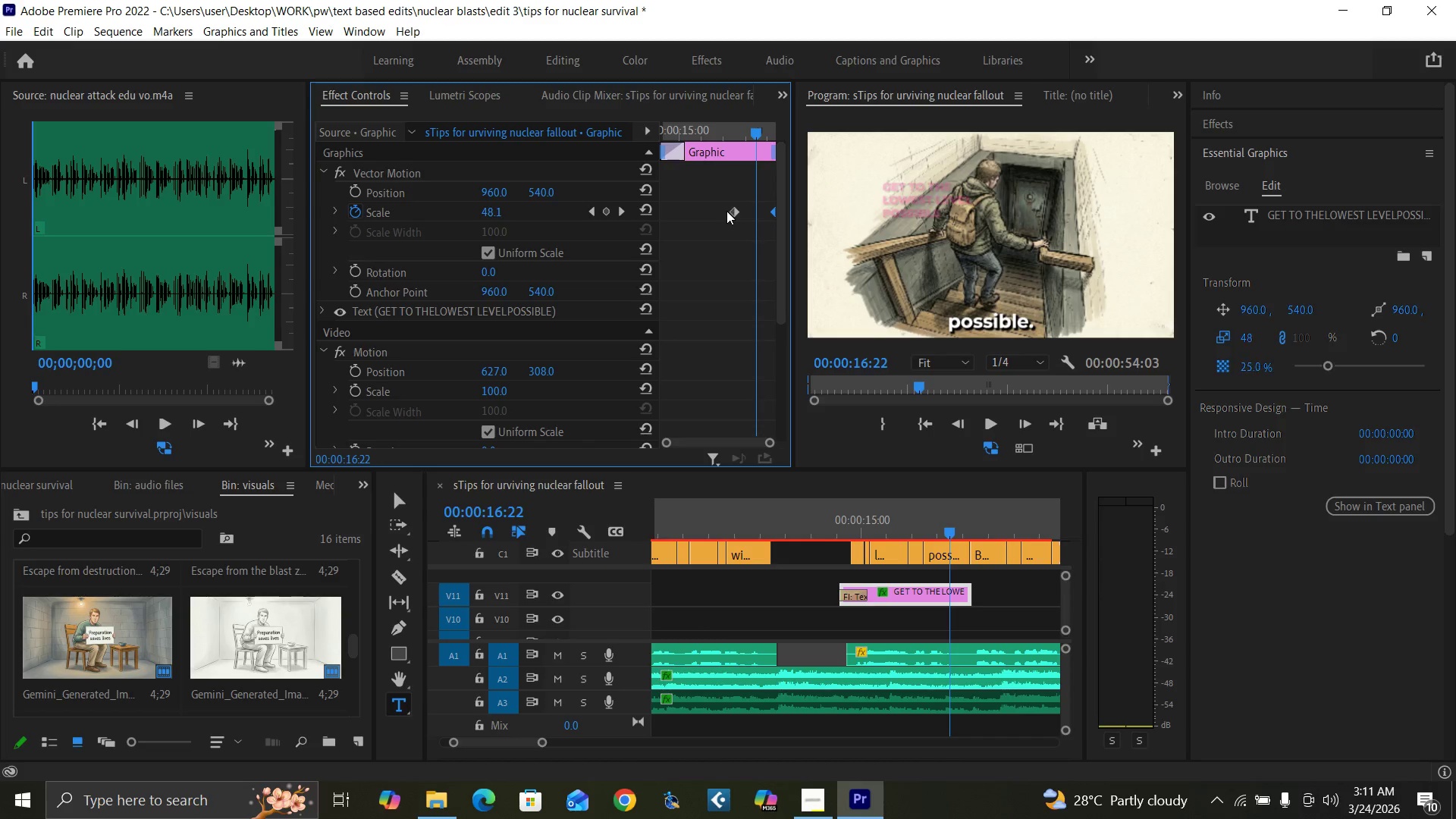 
key(ArrowLeft)
 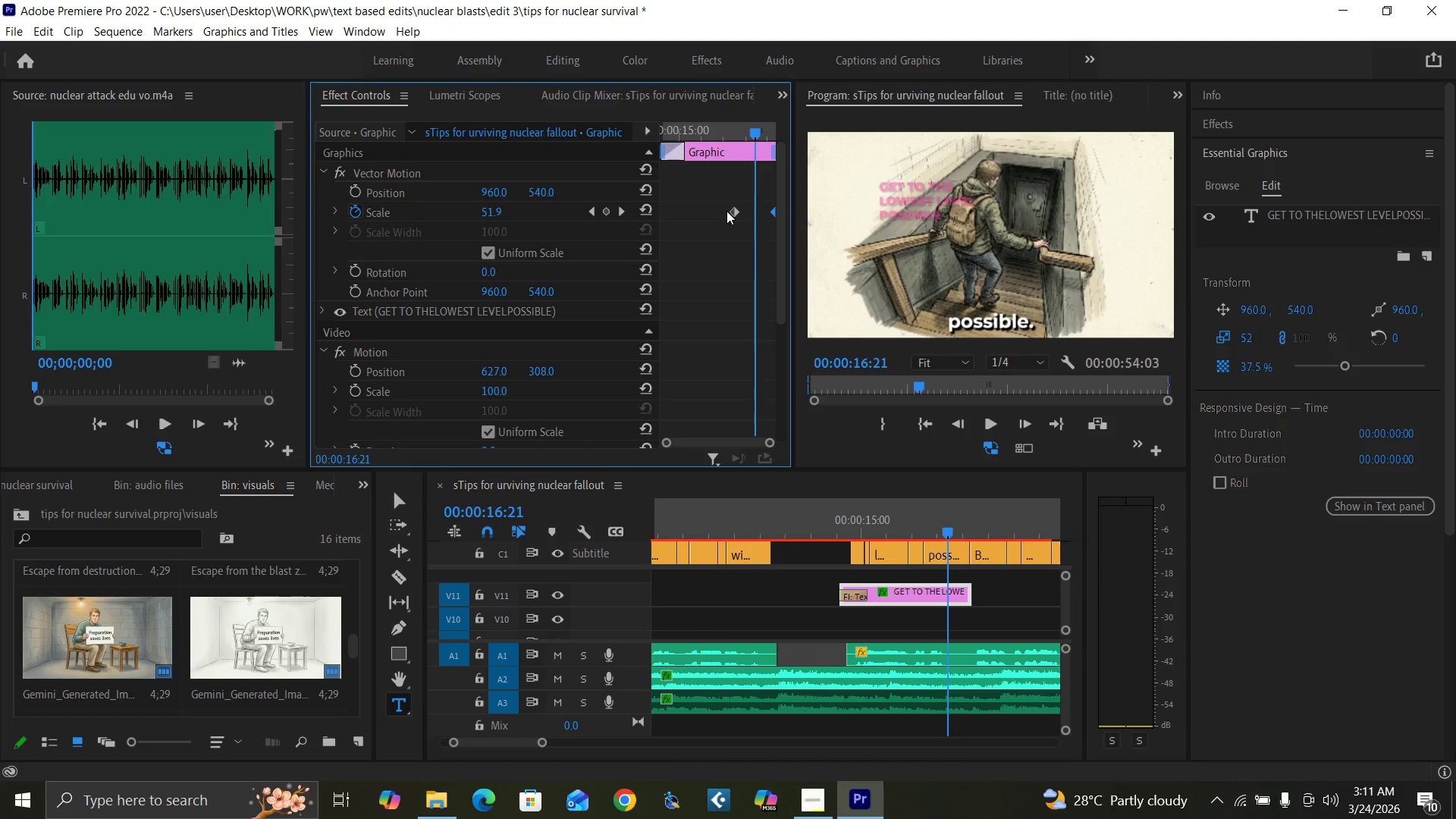 
key(ArrowLeft)
 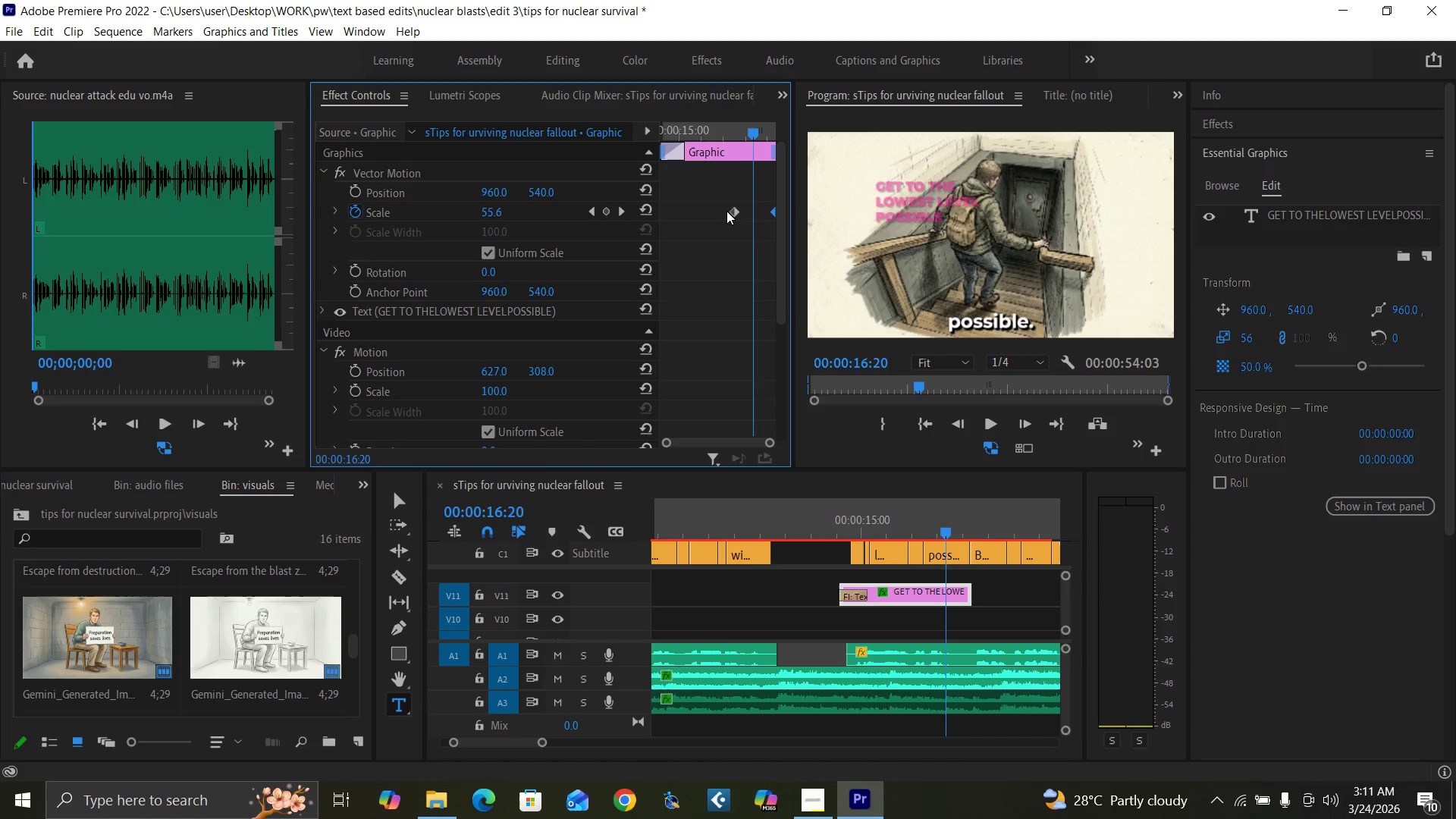 
key(ArrowLeft)
 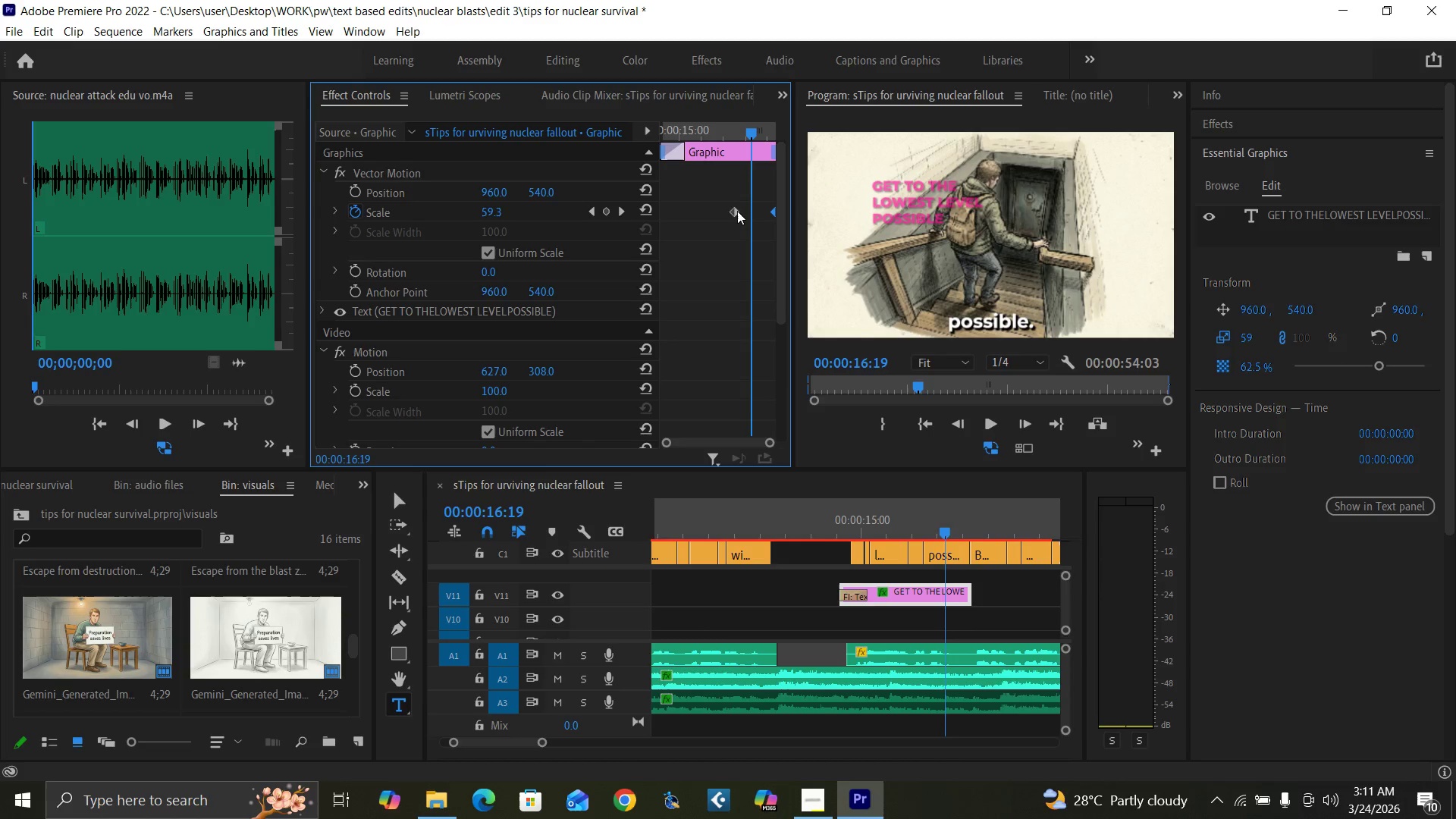 
left_click_drag(start_coordinate=[737, 211], to_coordinate=[747, 215])
 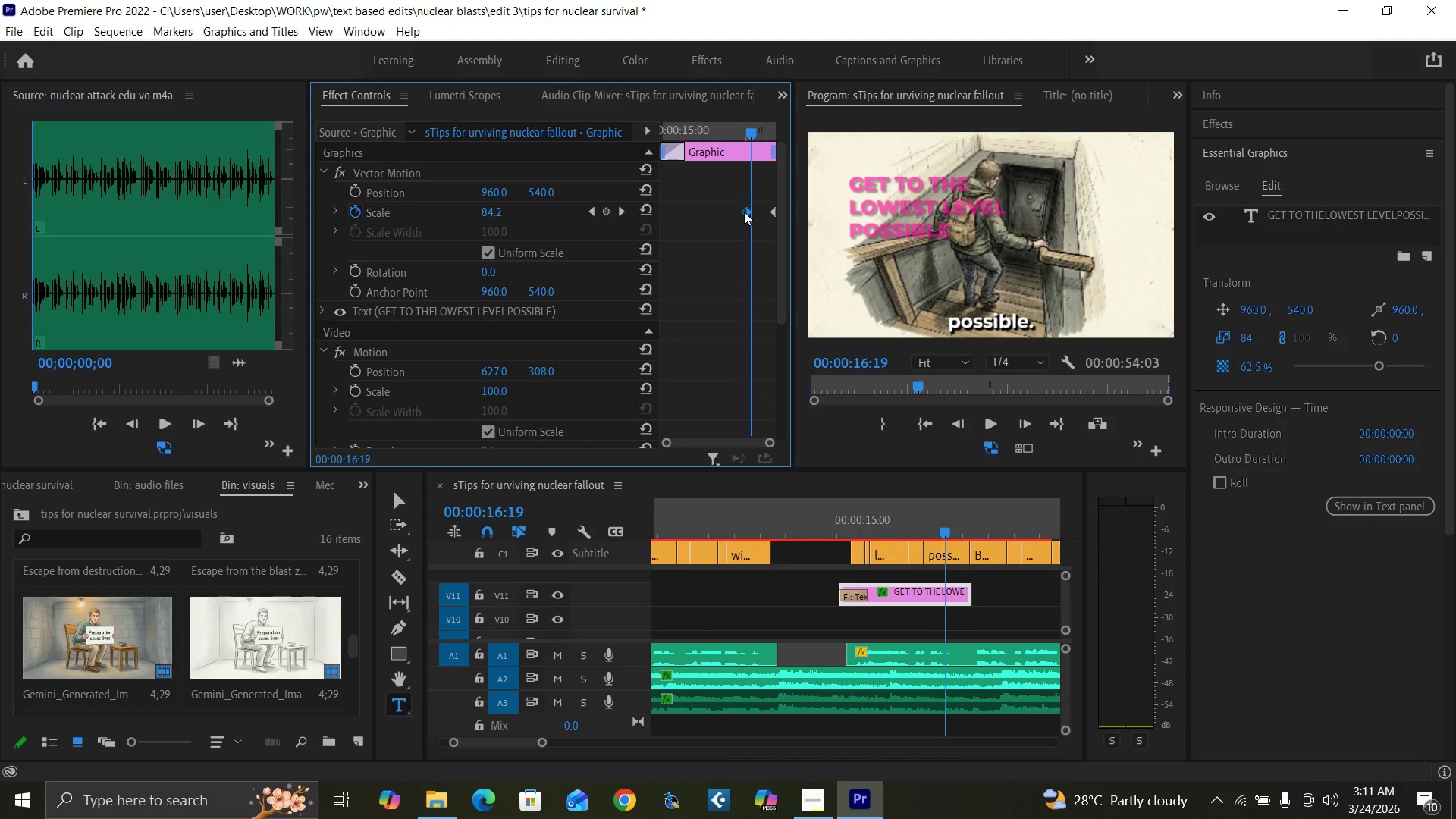 
left_click_drag(start_coordinate=[744, 212], to_coordinate=[749, 213])
 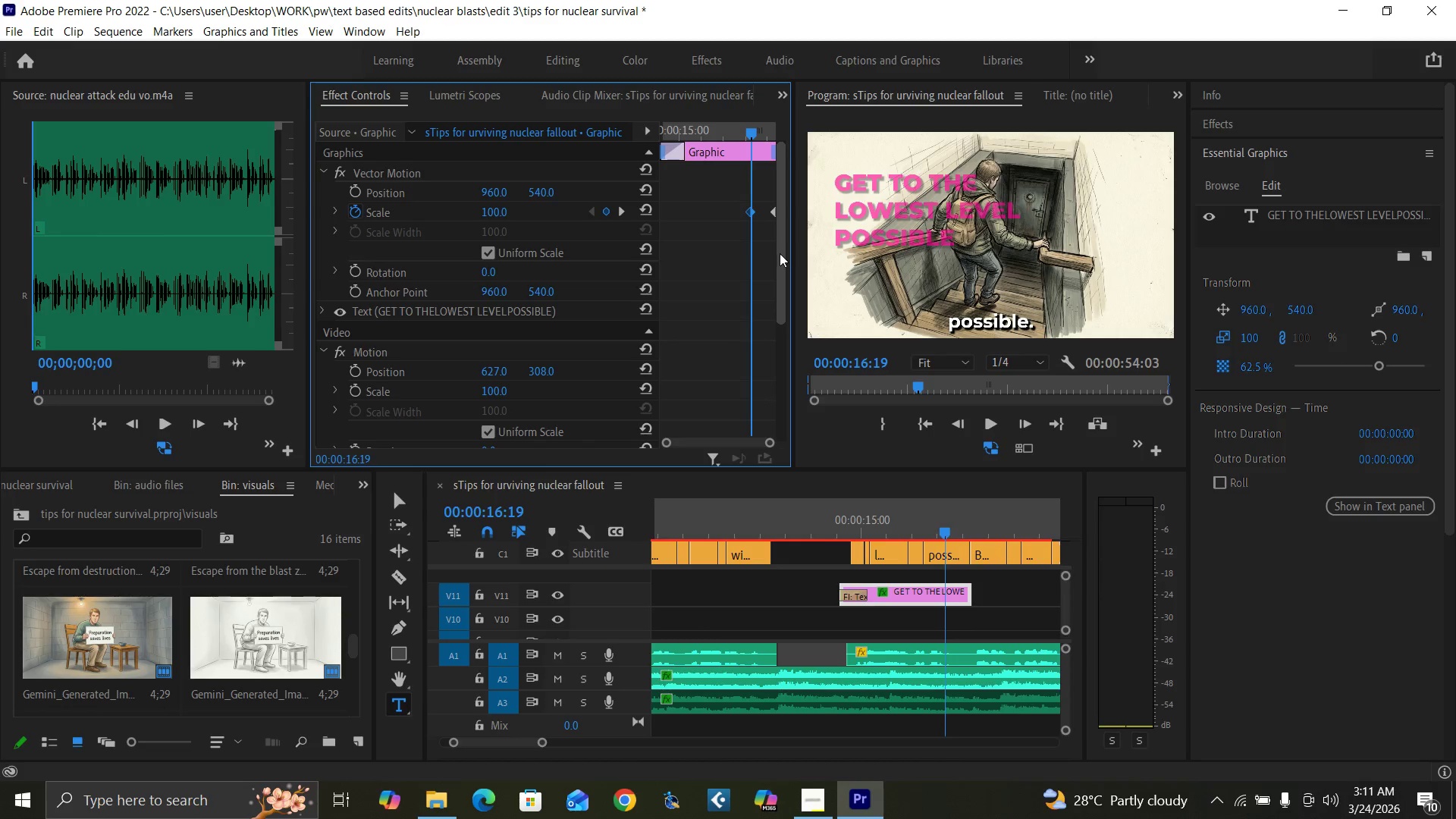 
left_click_drag(start_coordinate=[782, 258], to_coordinate=[787, 368])
 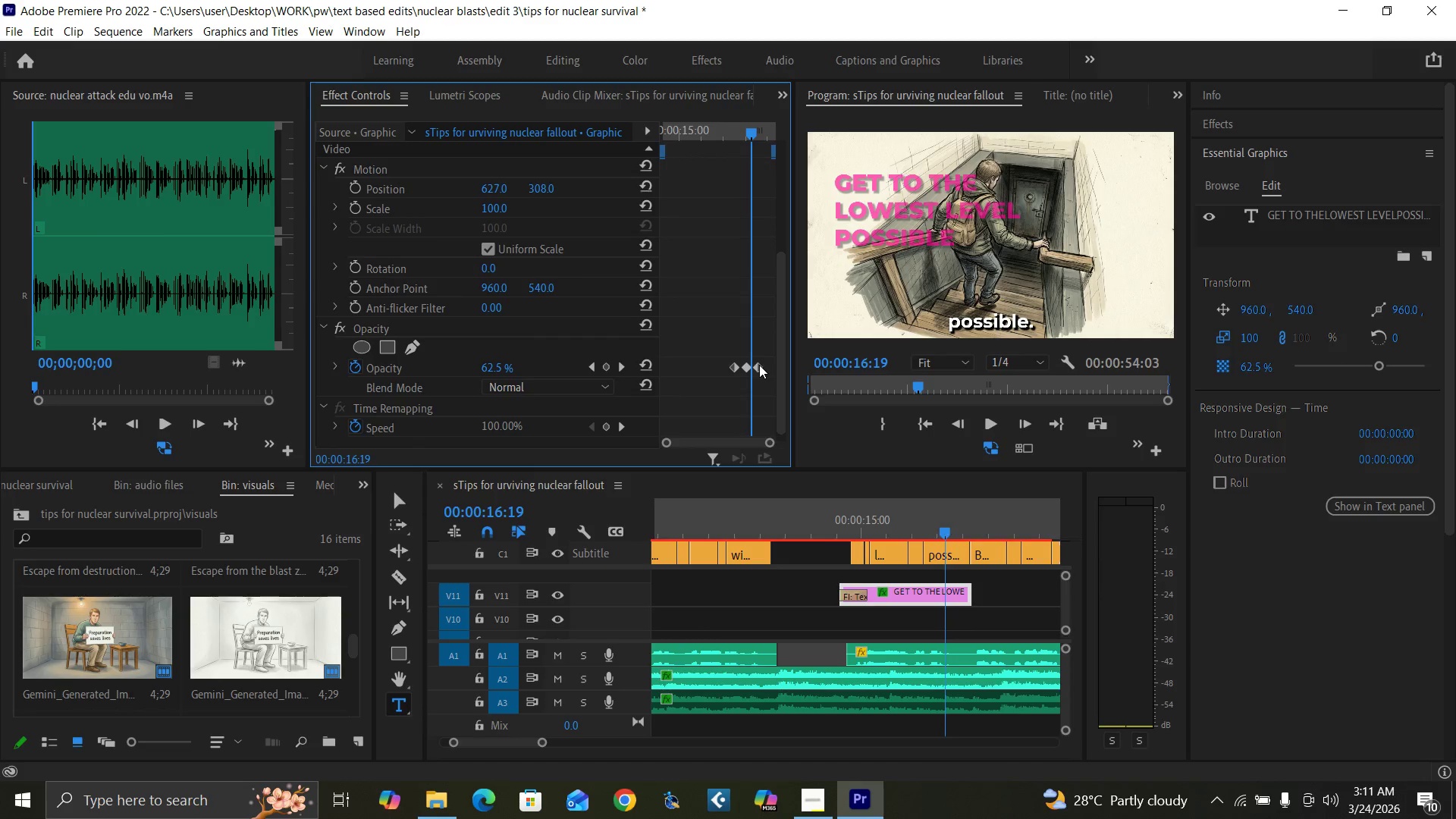 
left_click_drag(start_coordinate=[759, 365], to_coordinate=[782, 376])
 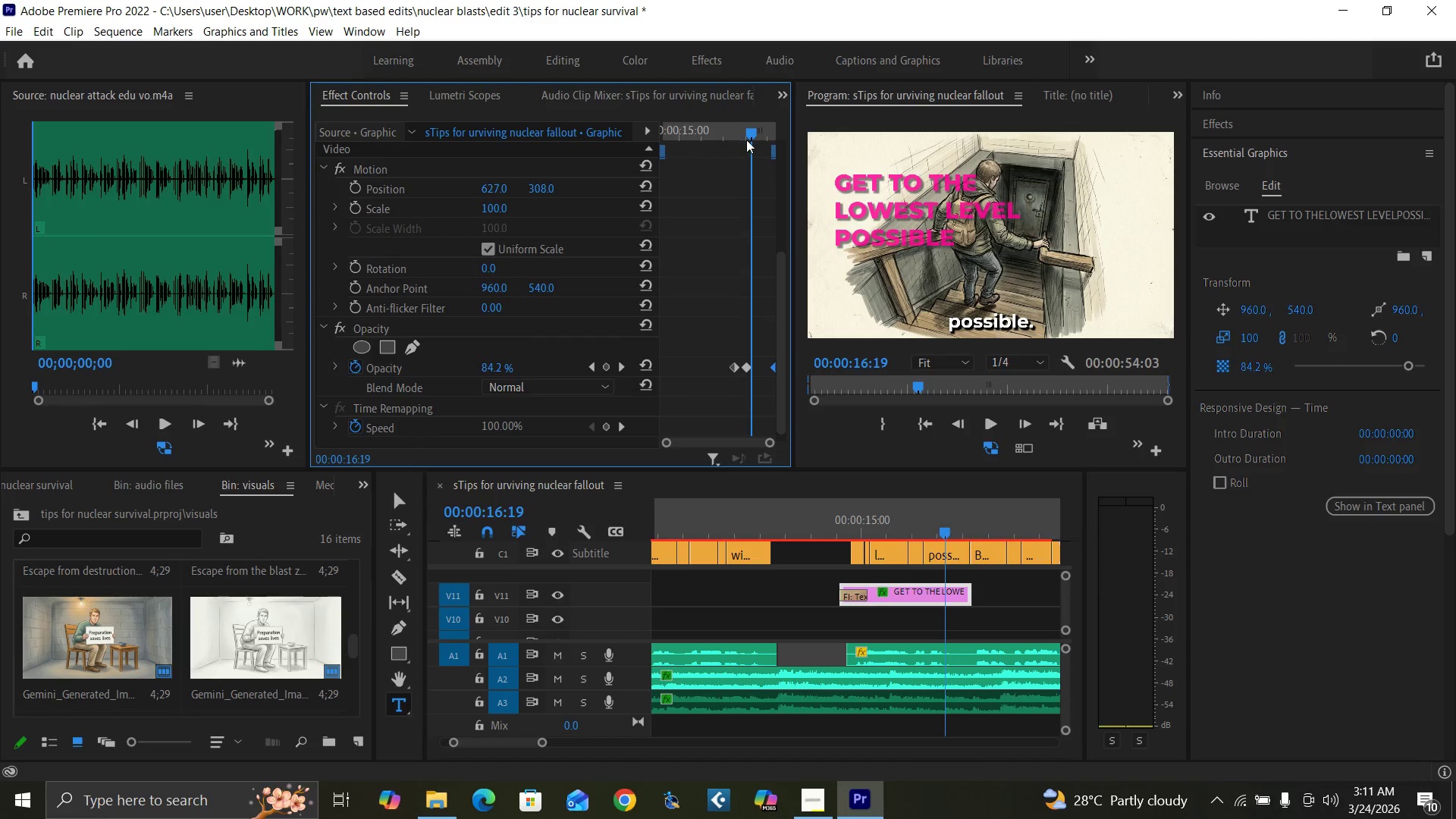 
left_click_drag(start_coordinate=[750, 133], to_coordinate=[792, 164])
 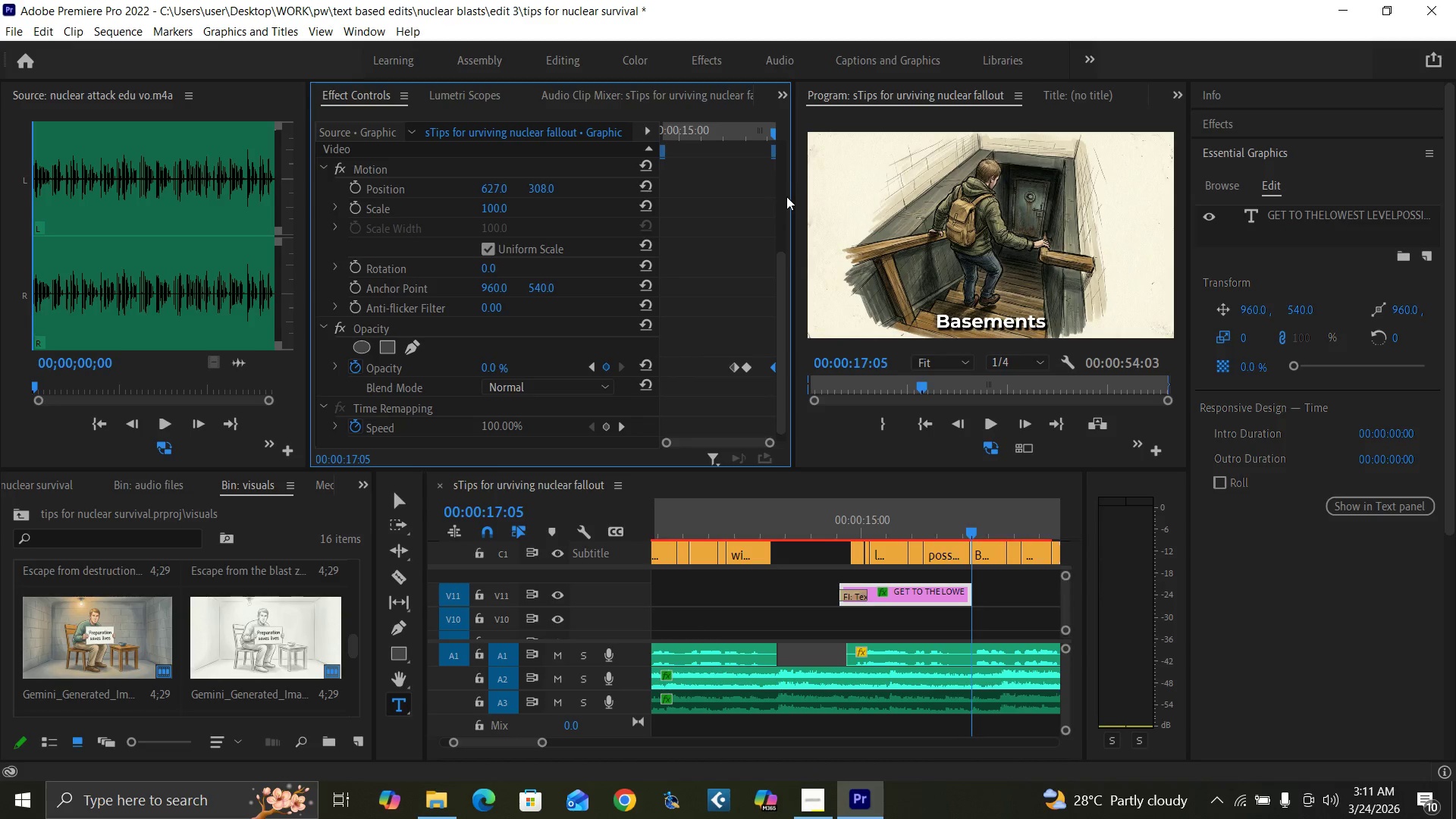 
key(ArrowLeft)
 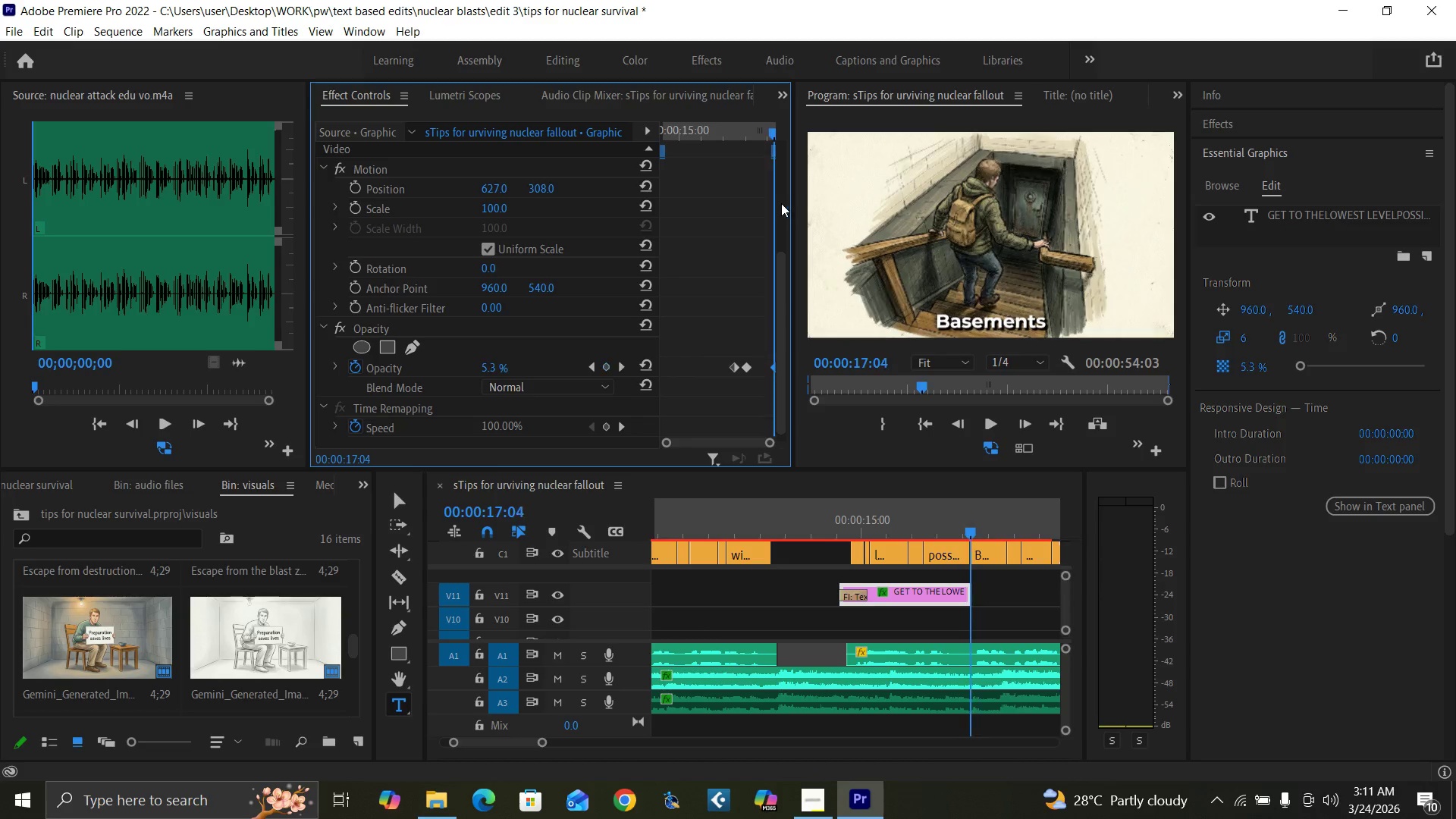 
key(ArrowLeft)
 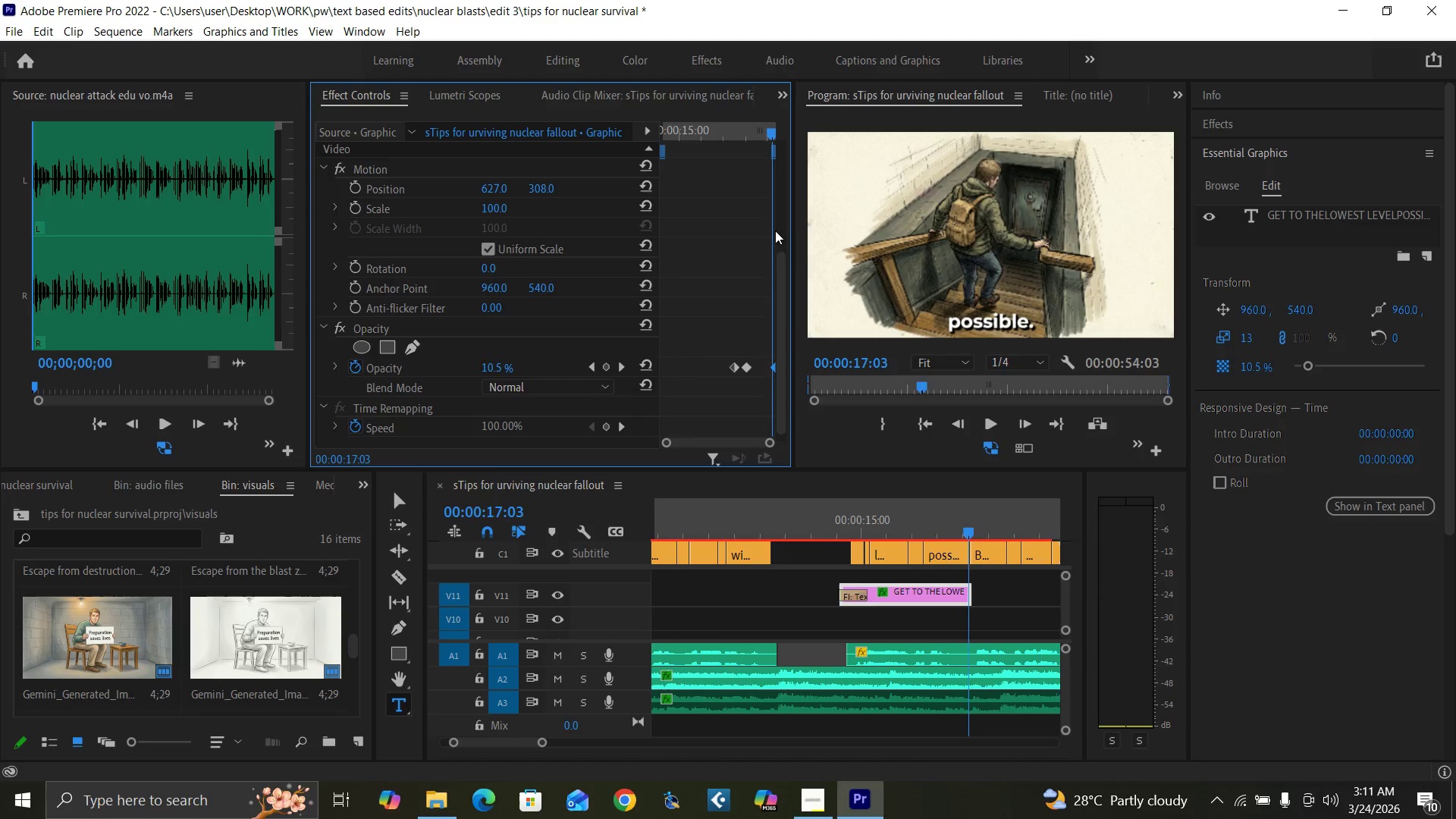 
key(ArrowLeft)
 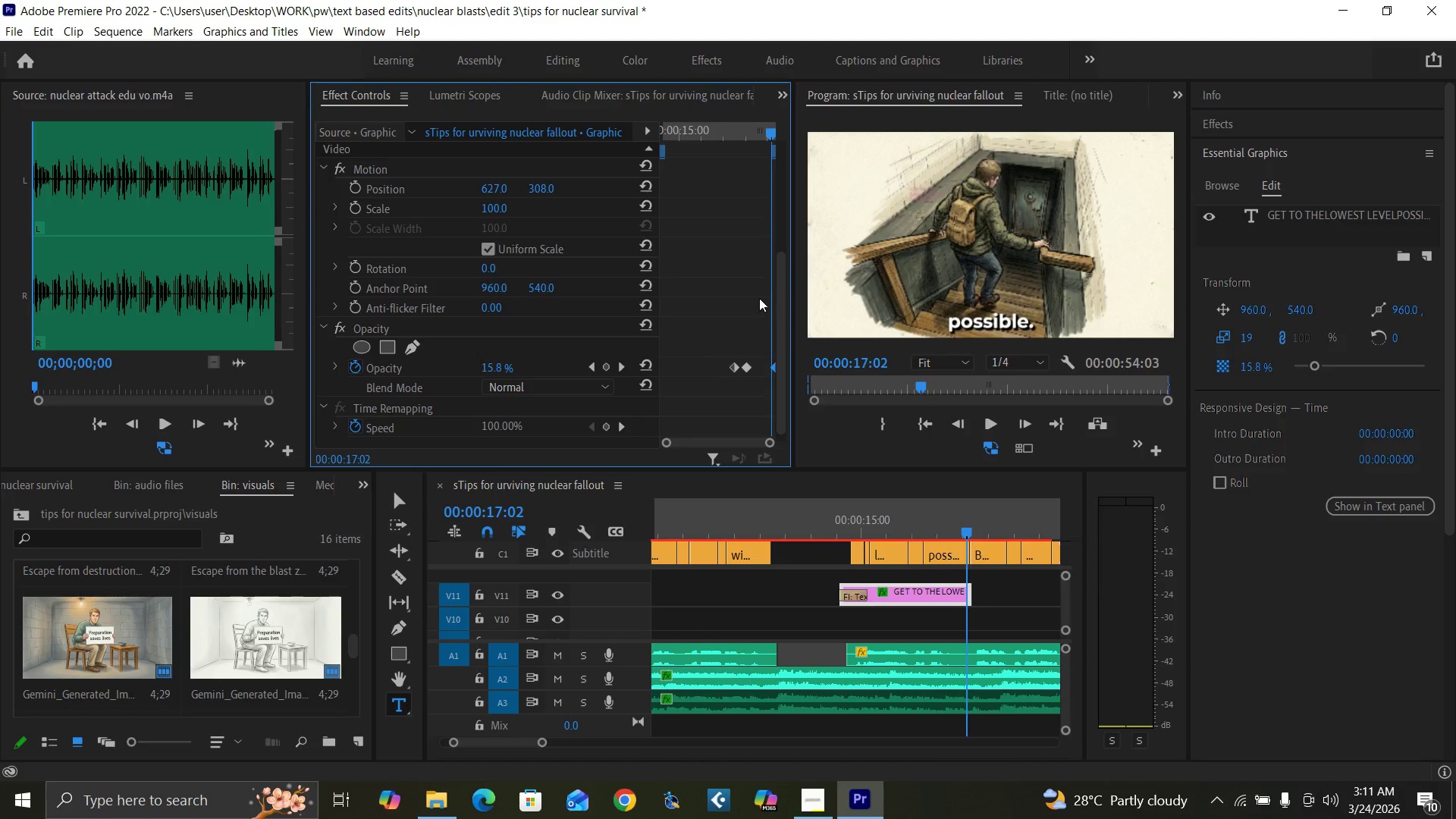 
key(ArrowLeft)
 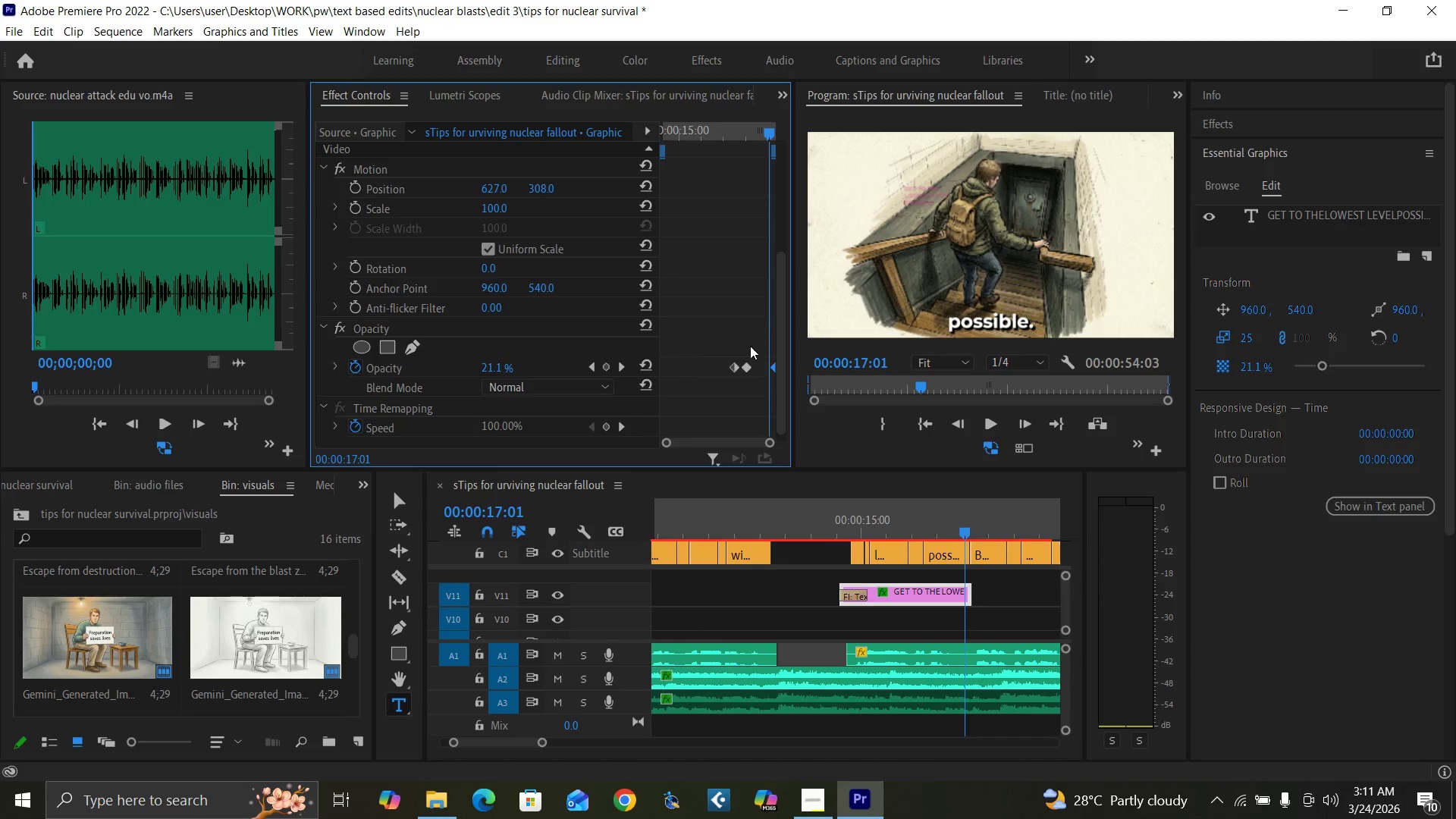 
key(ArrowLeft)
 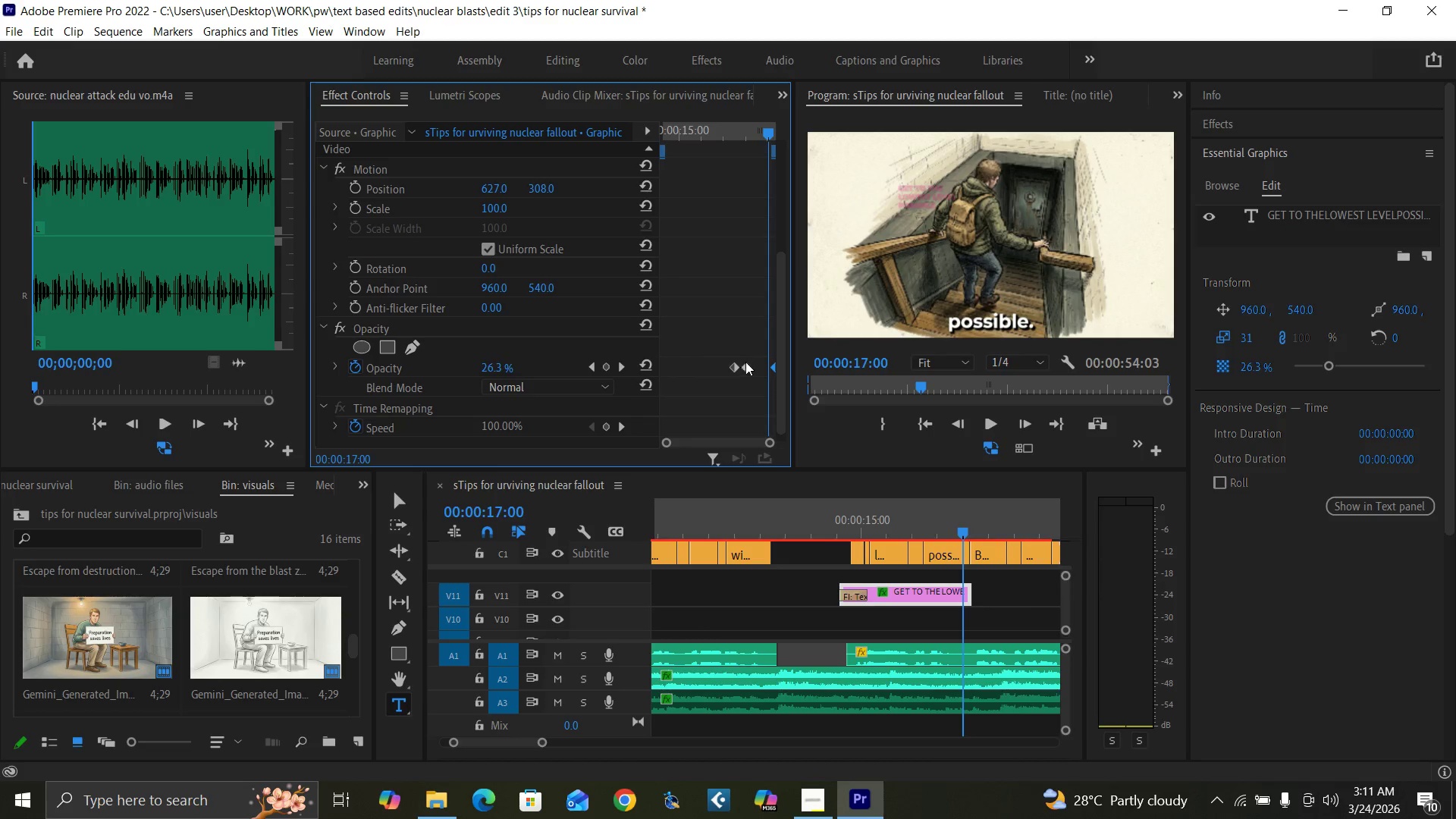 
key(ArrowLeft)
 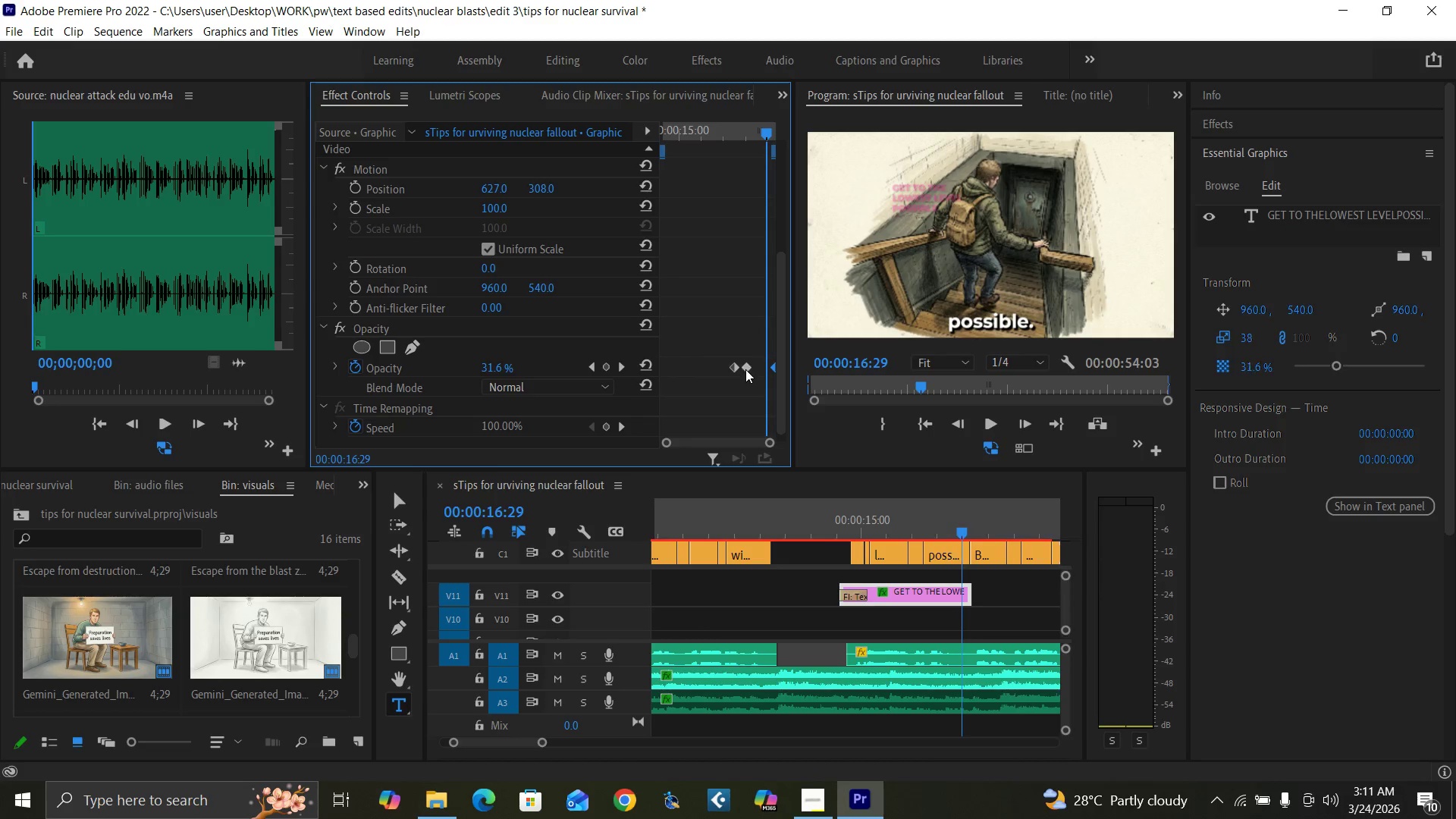 
key(ArrowLeft)
 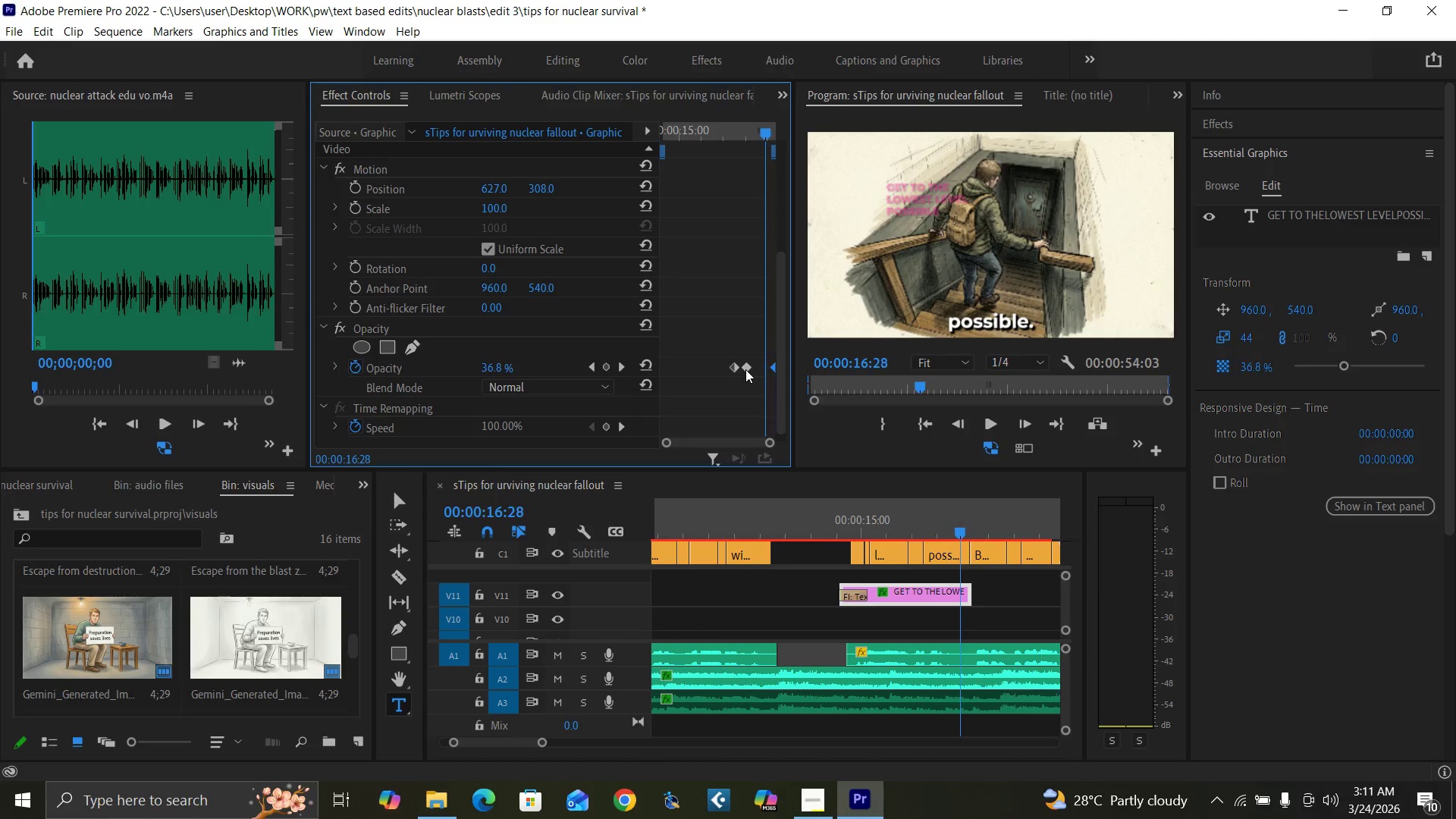 
key(ArrowLeft)
 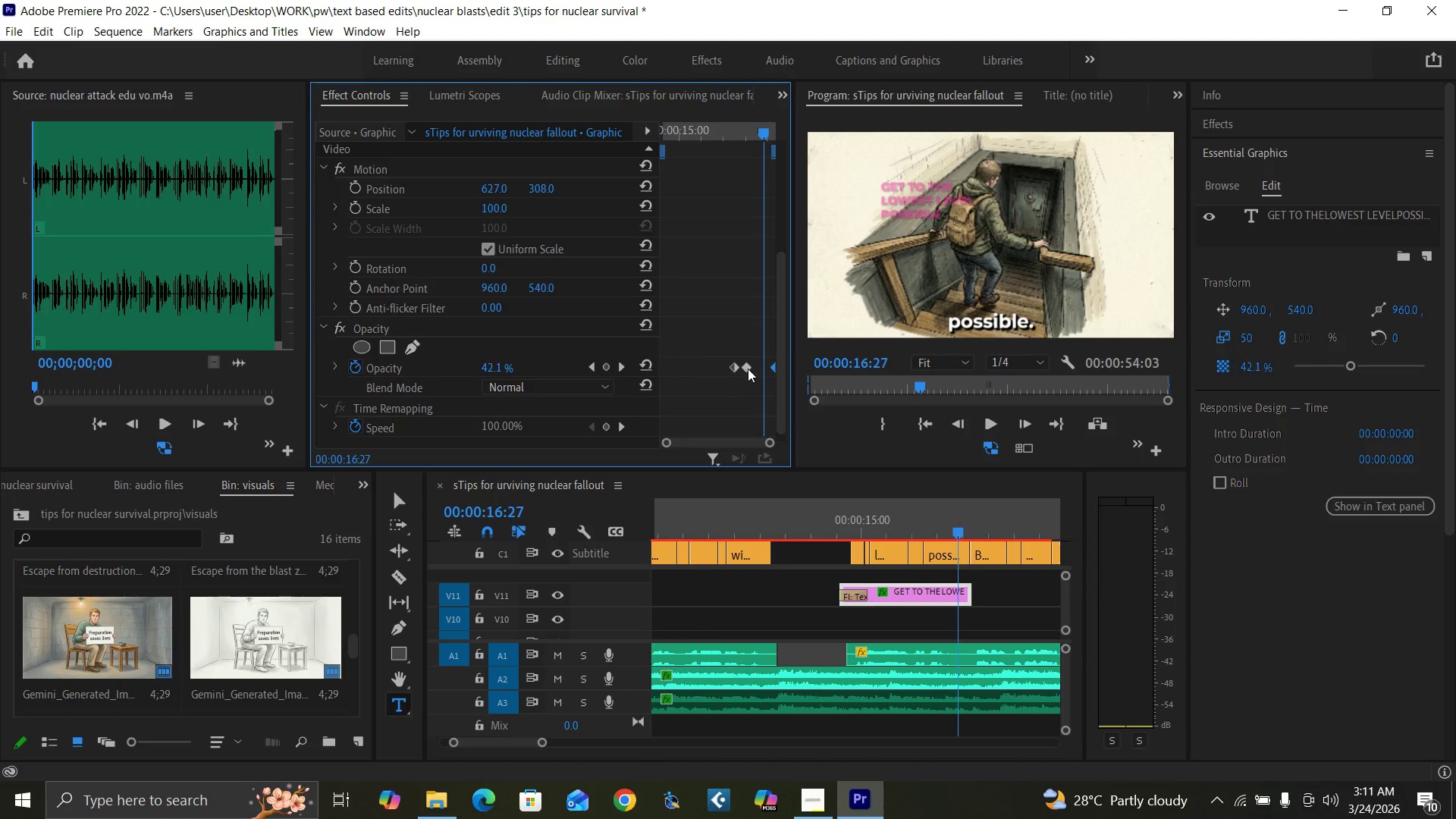 
left_click_drag(start_coordinate=[748, 366], to_coordinate=[770, 369])
 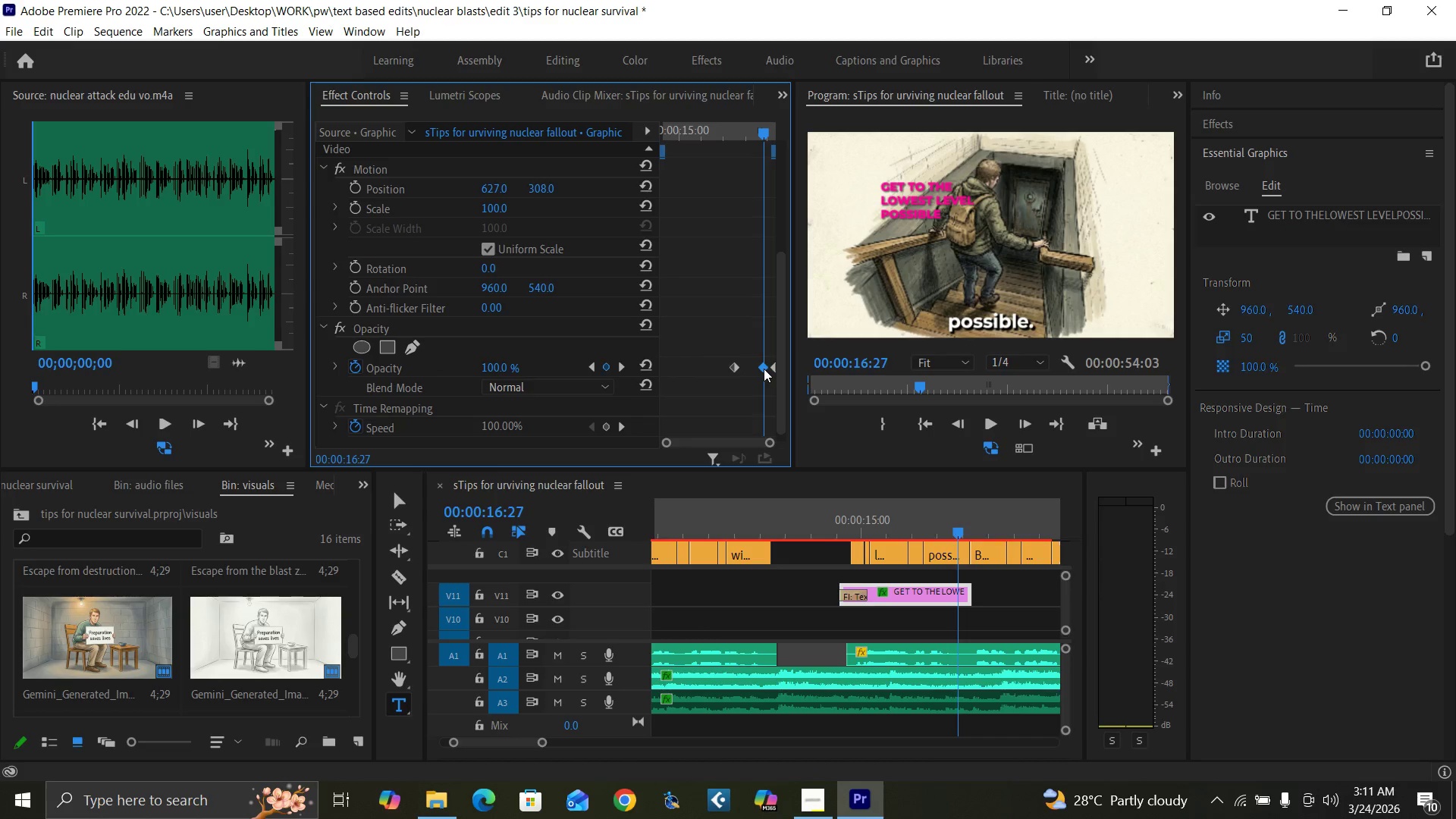 
key(ArrowLeft)
 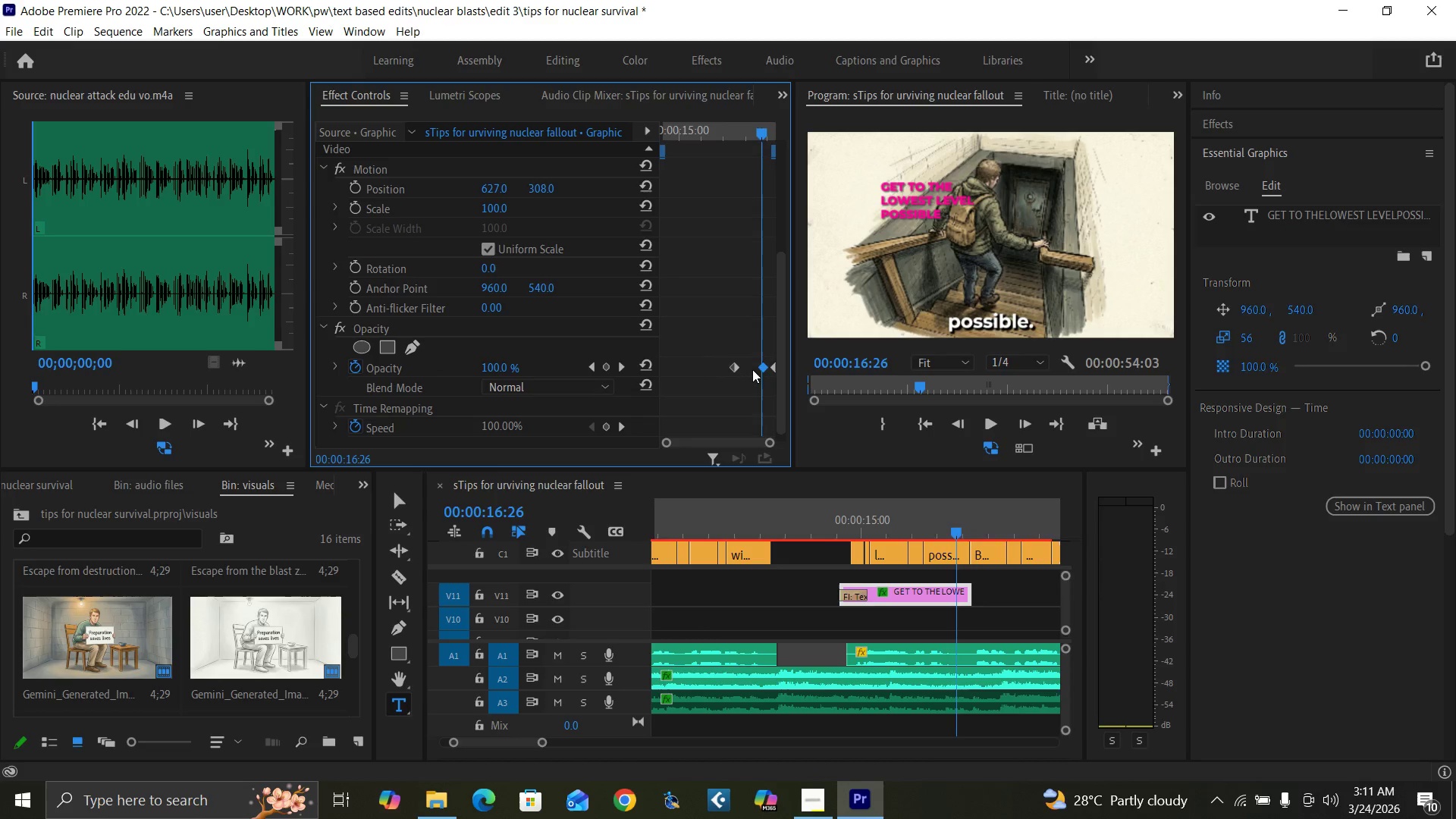 
key(ArrowLeft)
 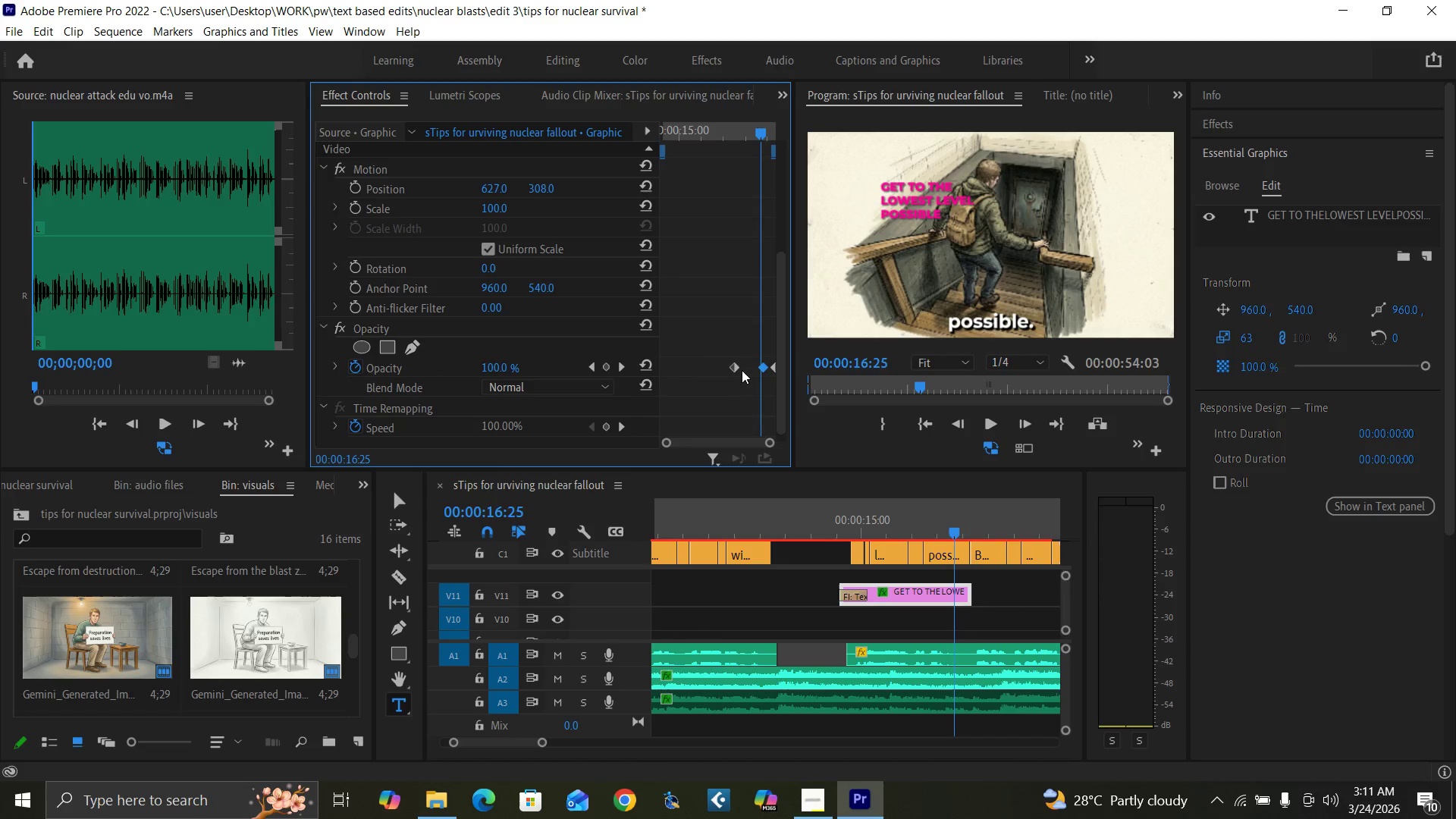 
key(ArrowLeft)
 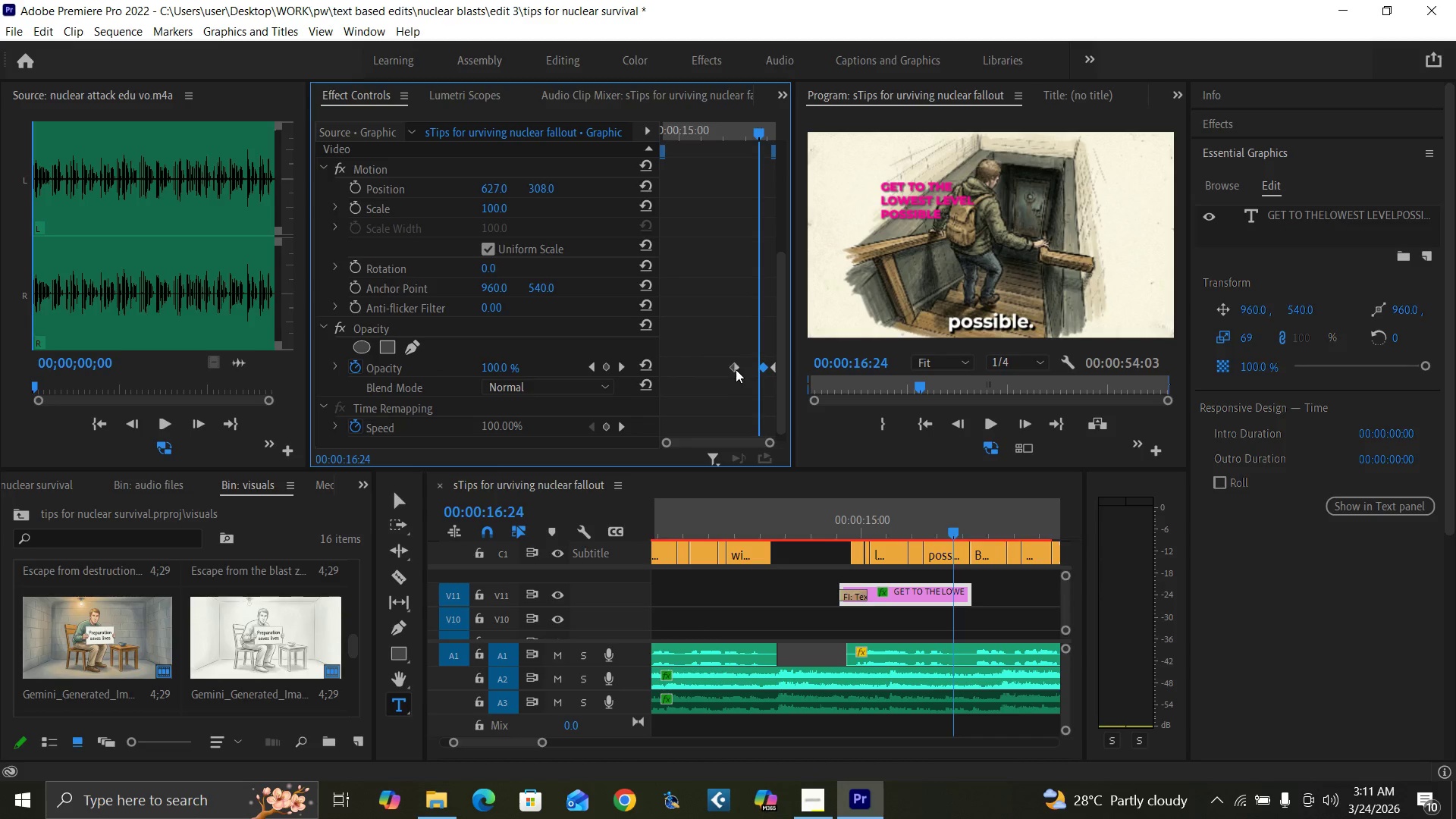 
key(ArrowLeft)
 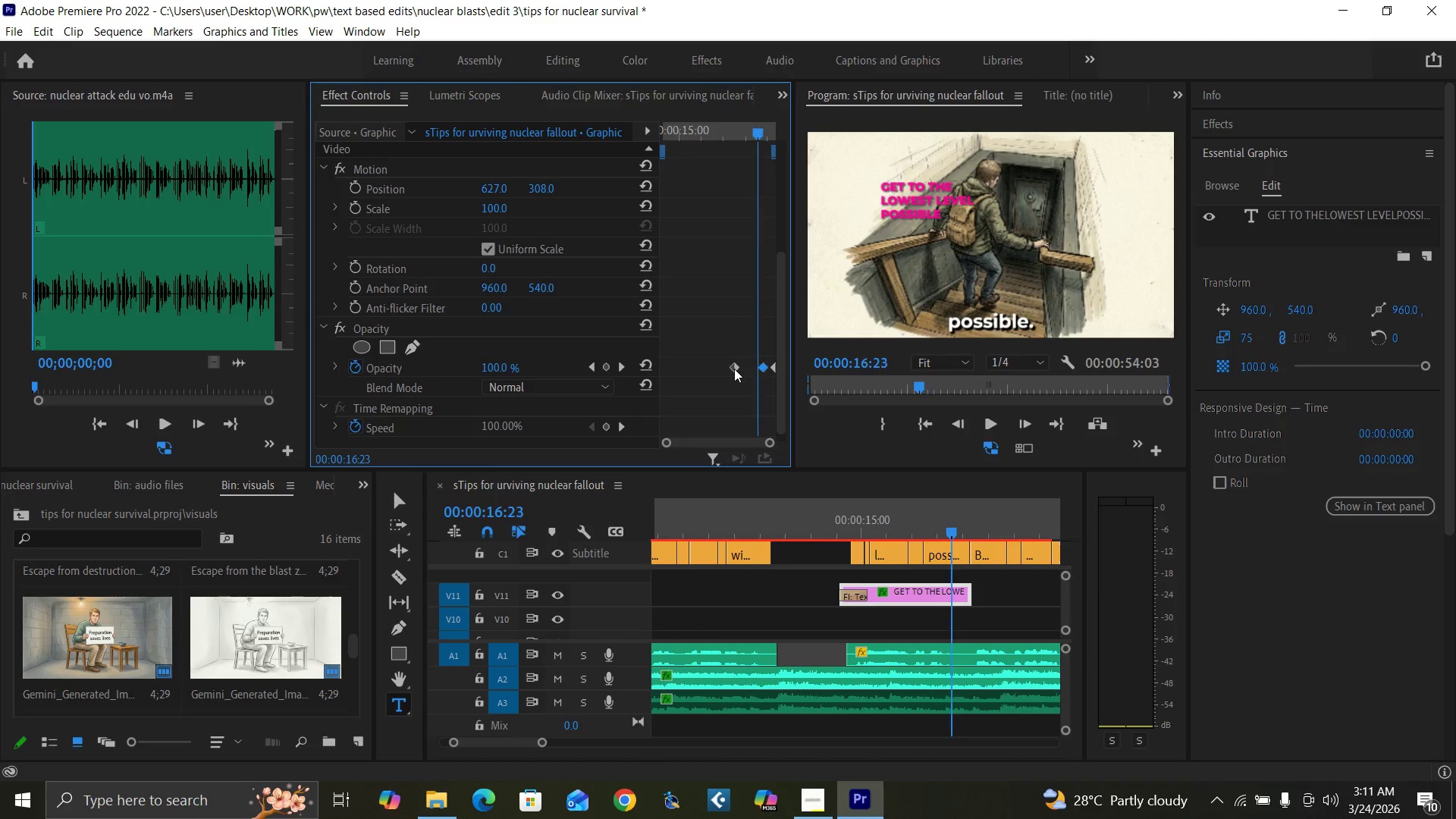 
key(ArrowLeft)
 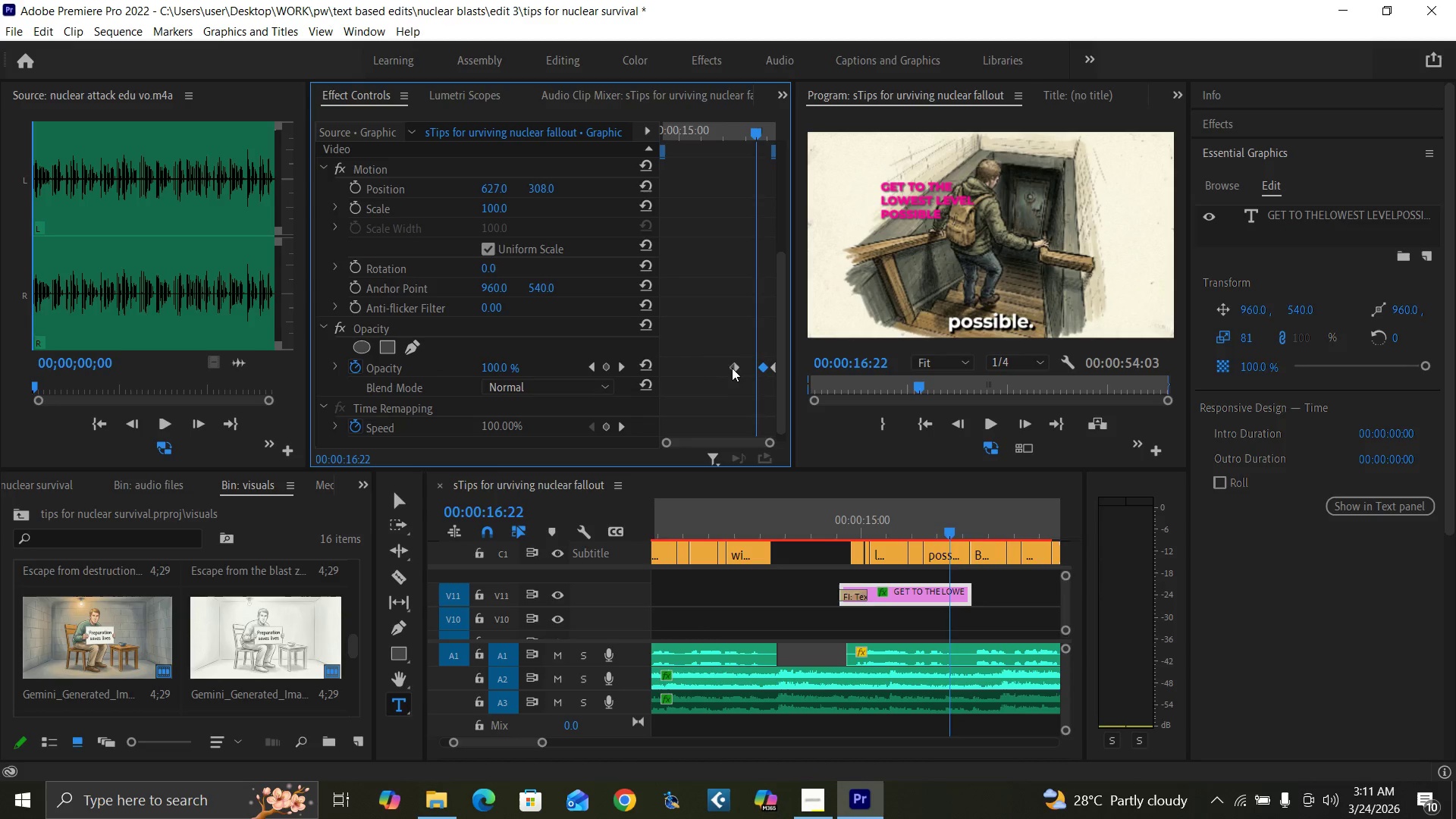 
key(ArrowLeft)
 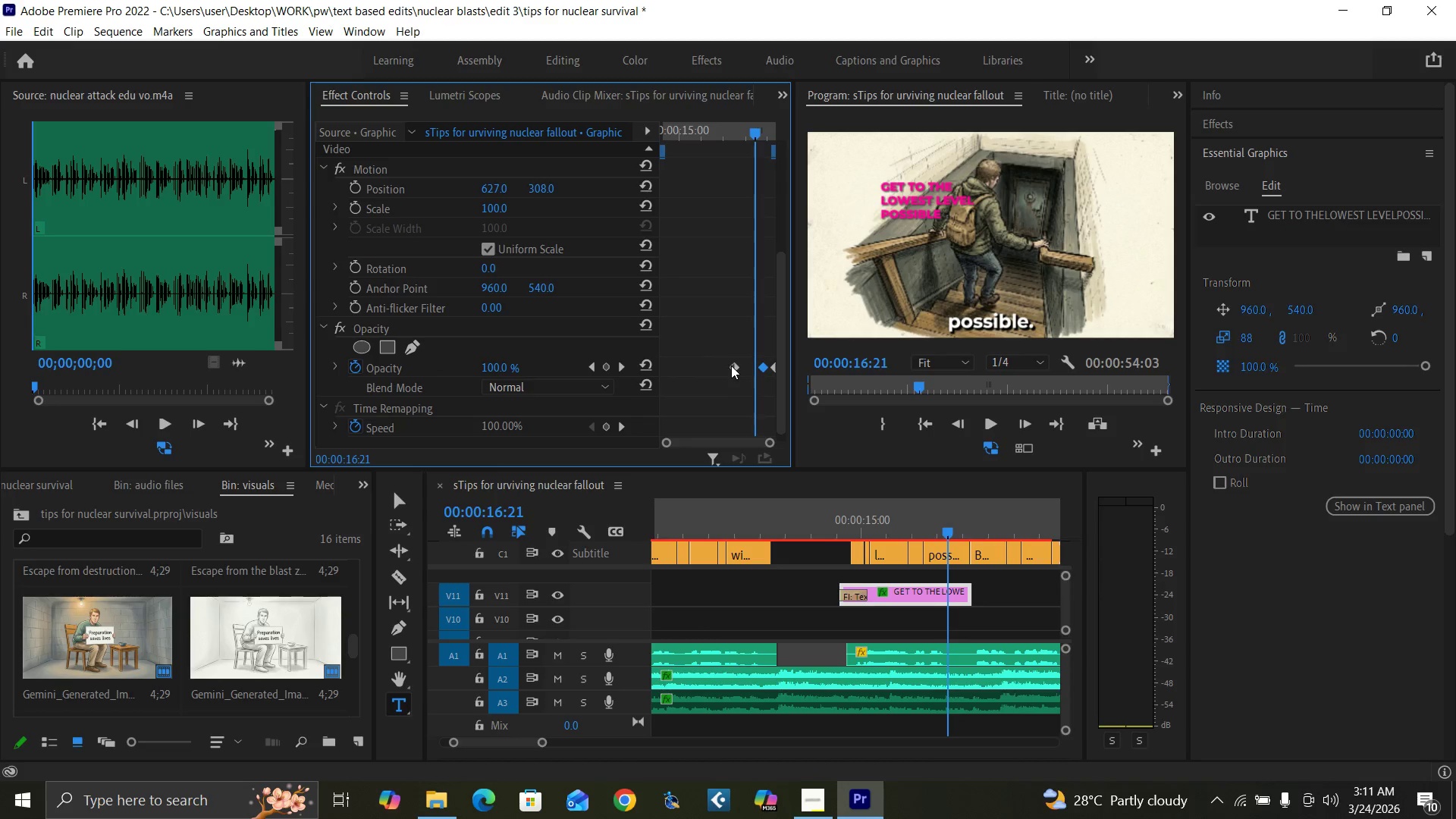 
key(ArrowLeft)
 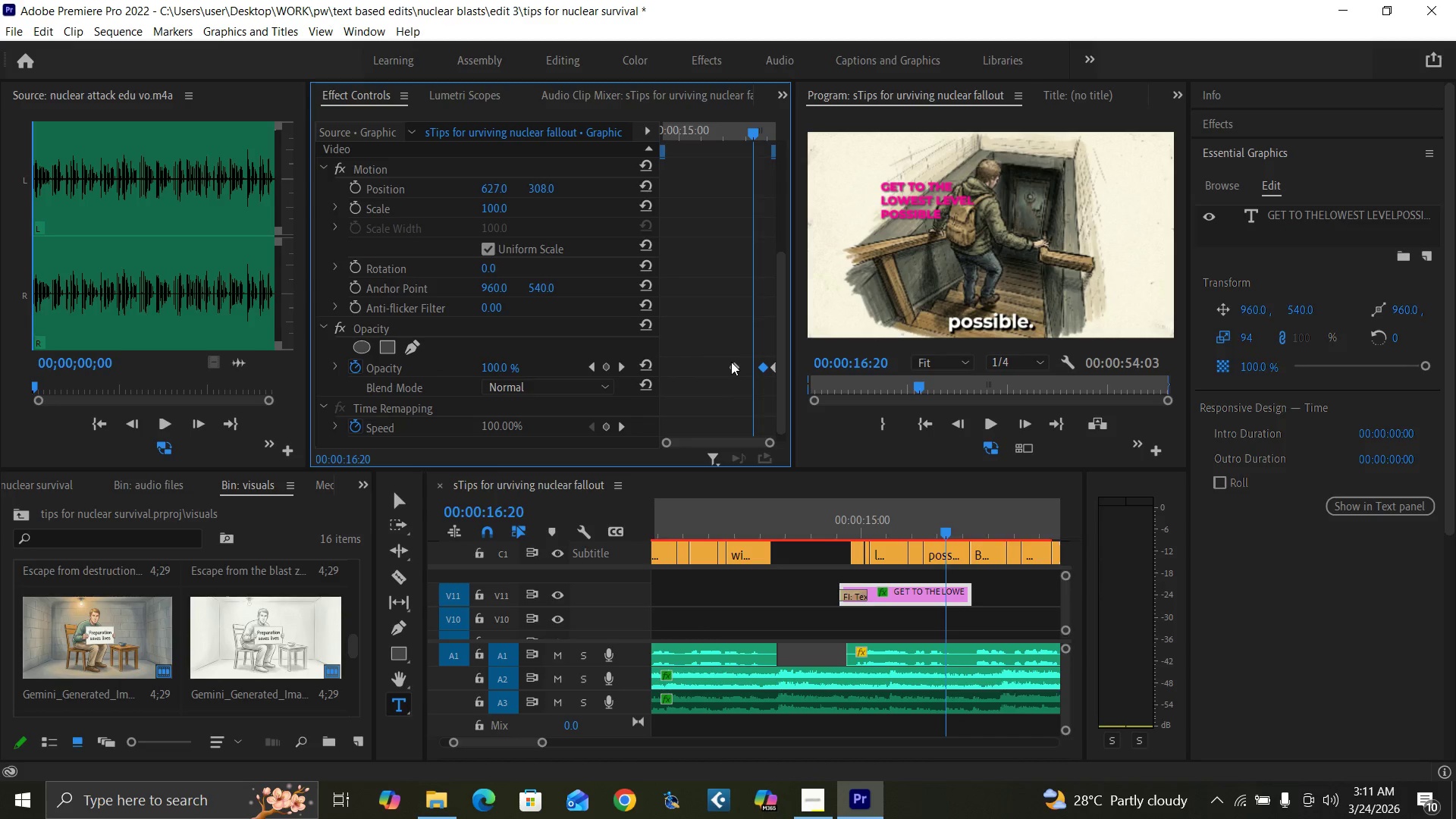 
key(ArrowLeft)
 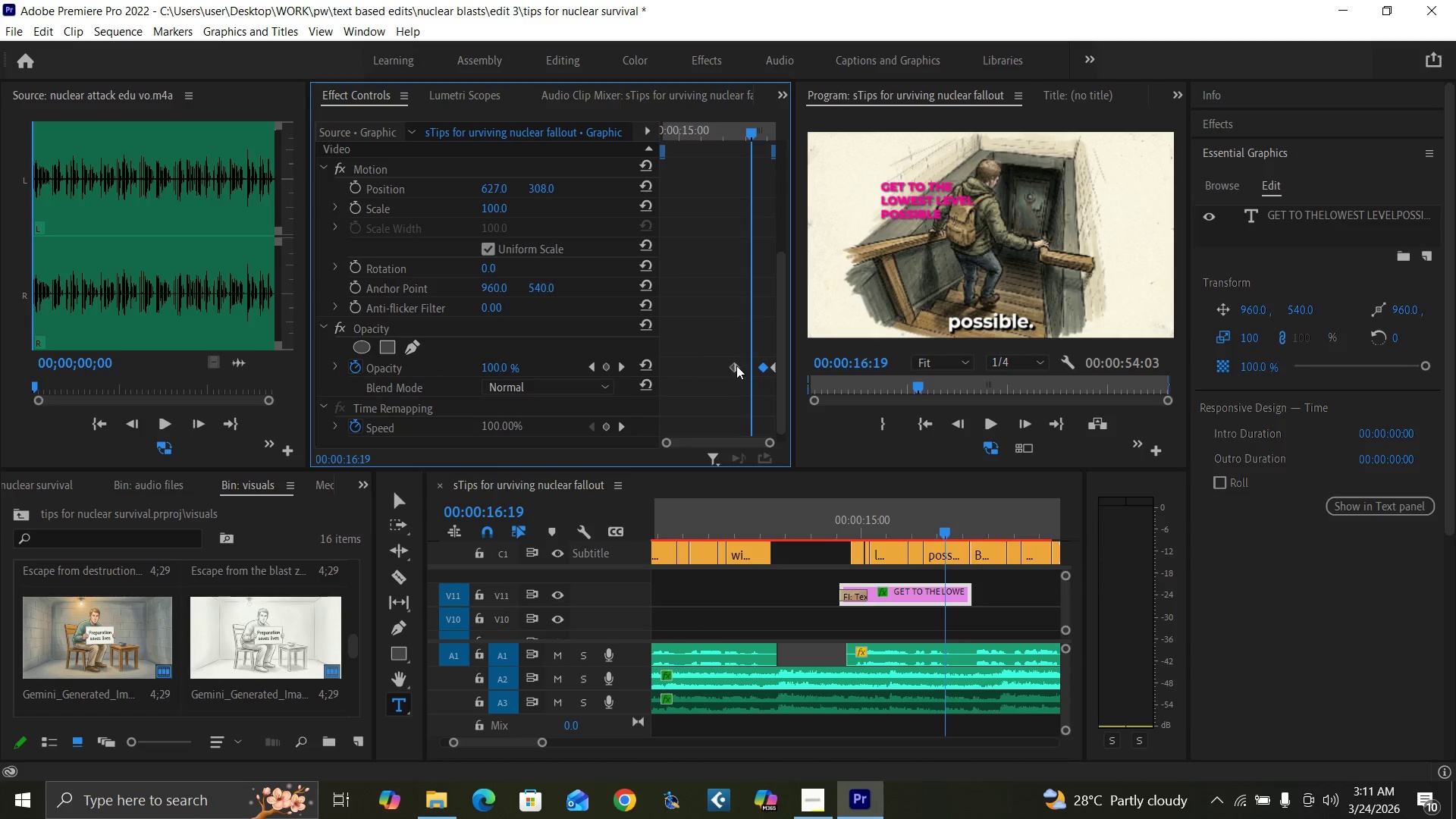 
left_click_drag(start_coordinate=[736, 366], to_coordinate=[751, 372])
 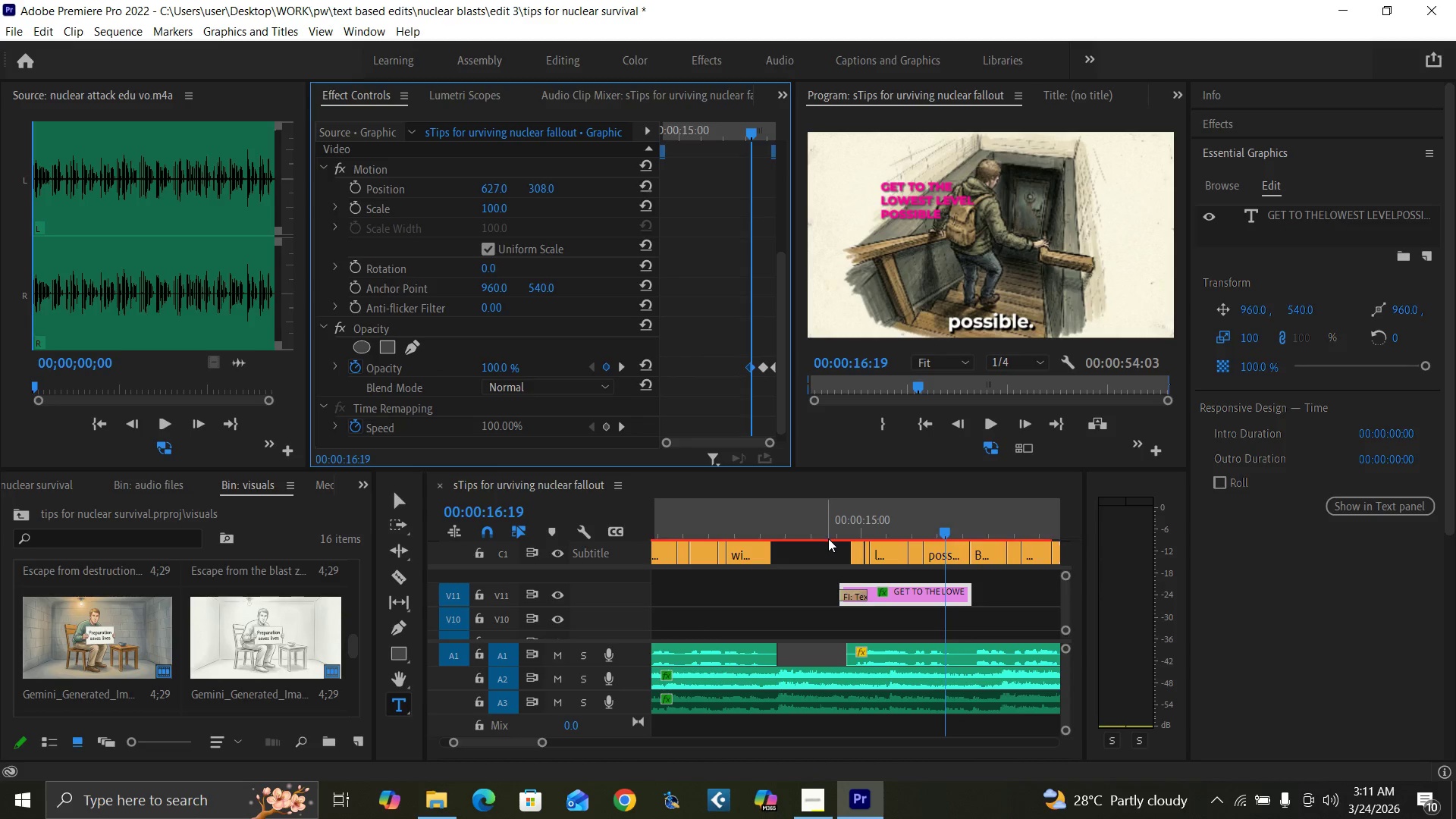 
left_click([824, 528])
 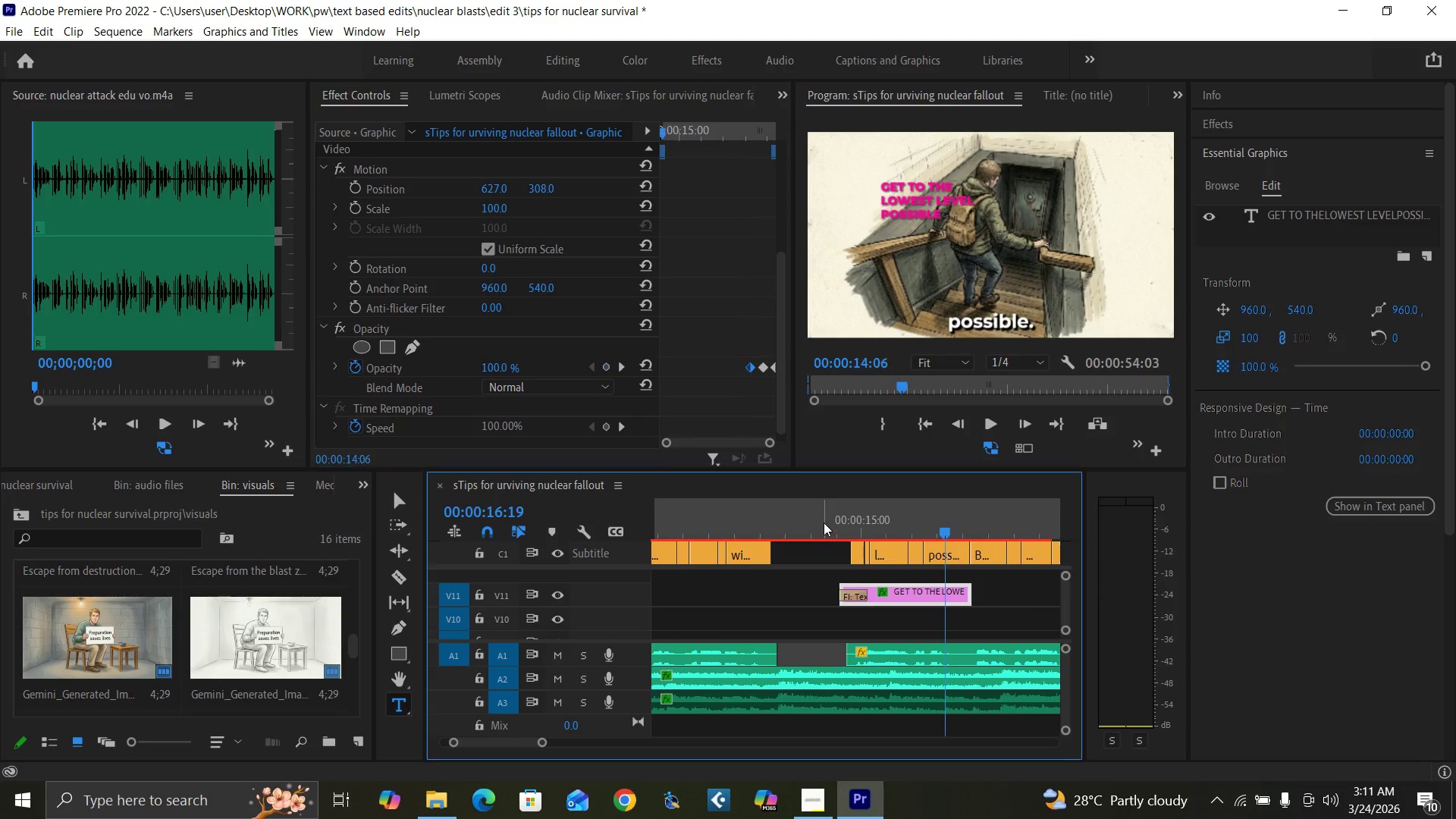 
key(Space)
 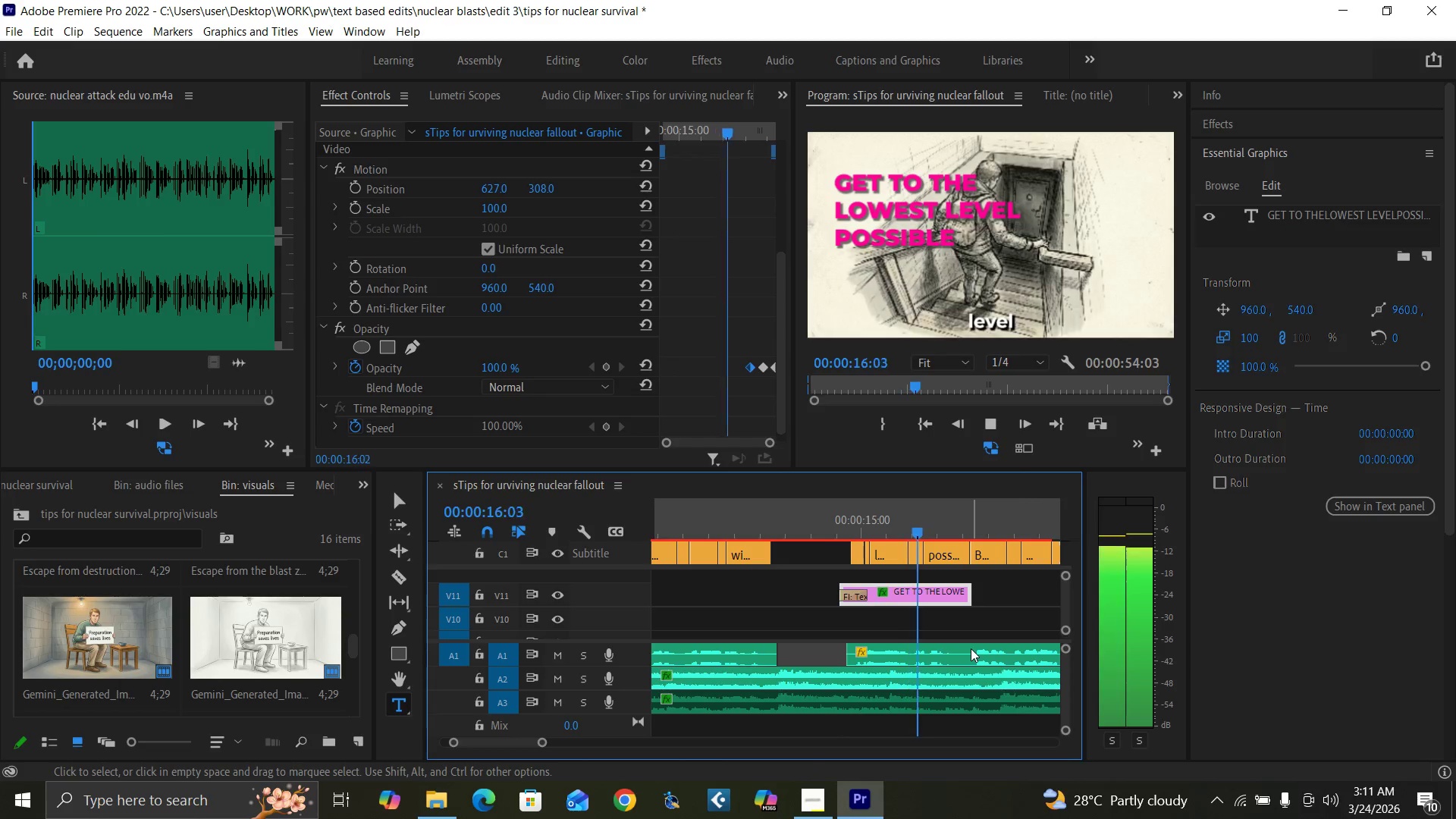 
key(Space)
 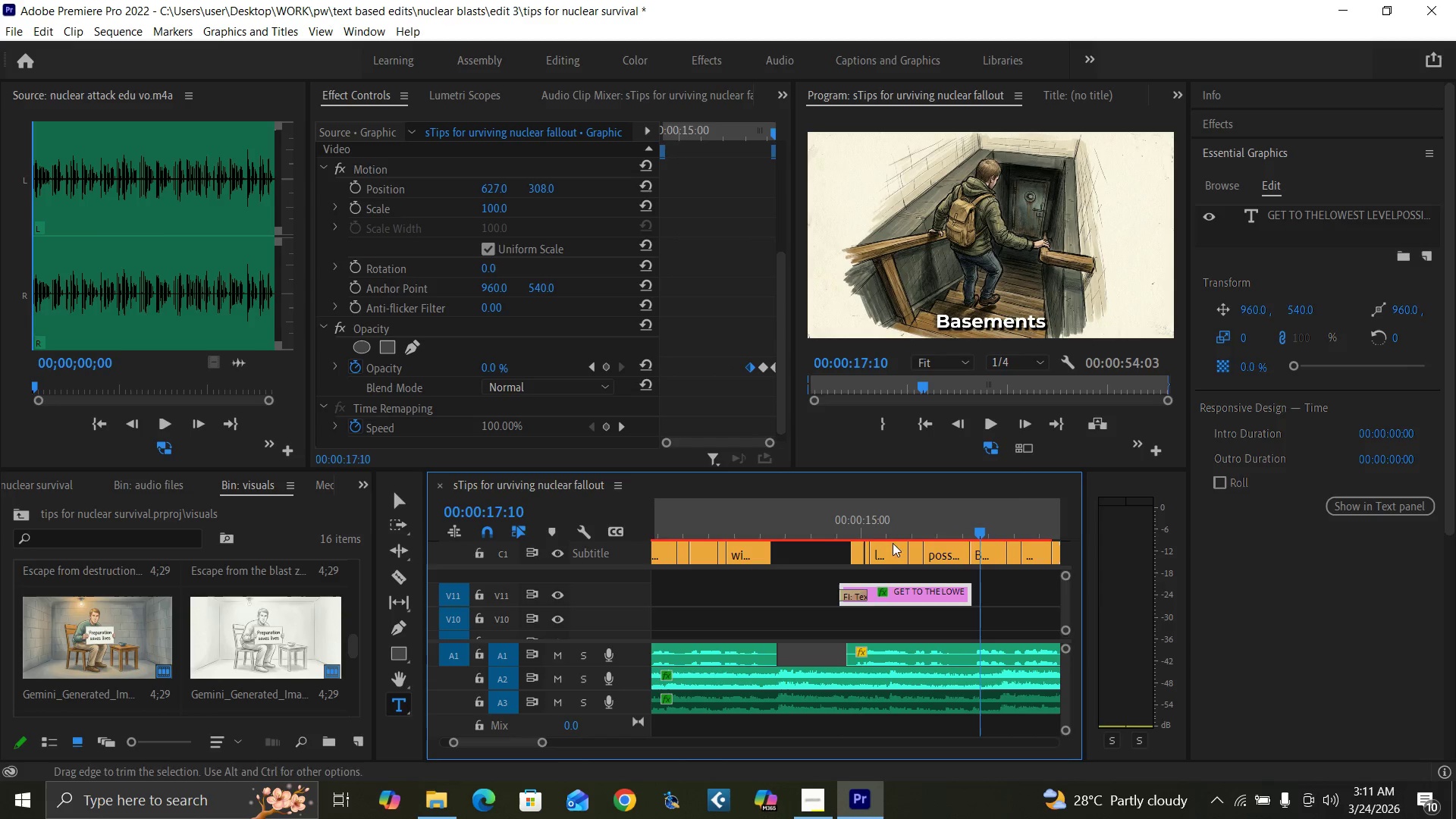 
left_click([830, 533])
 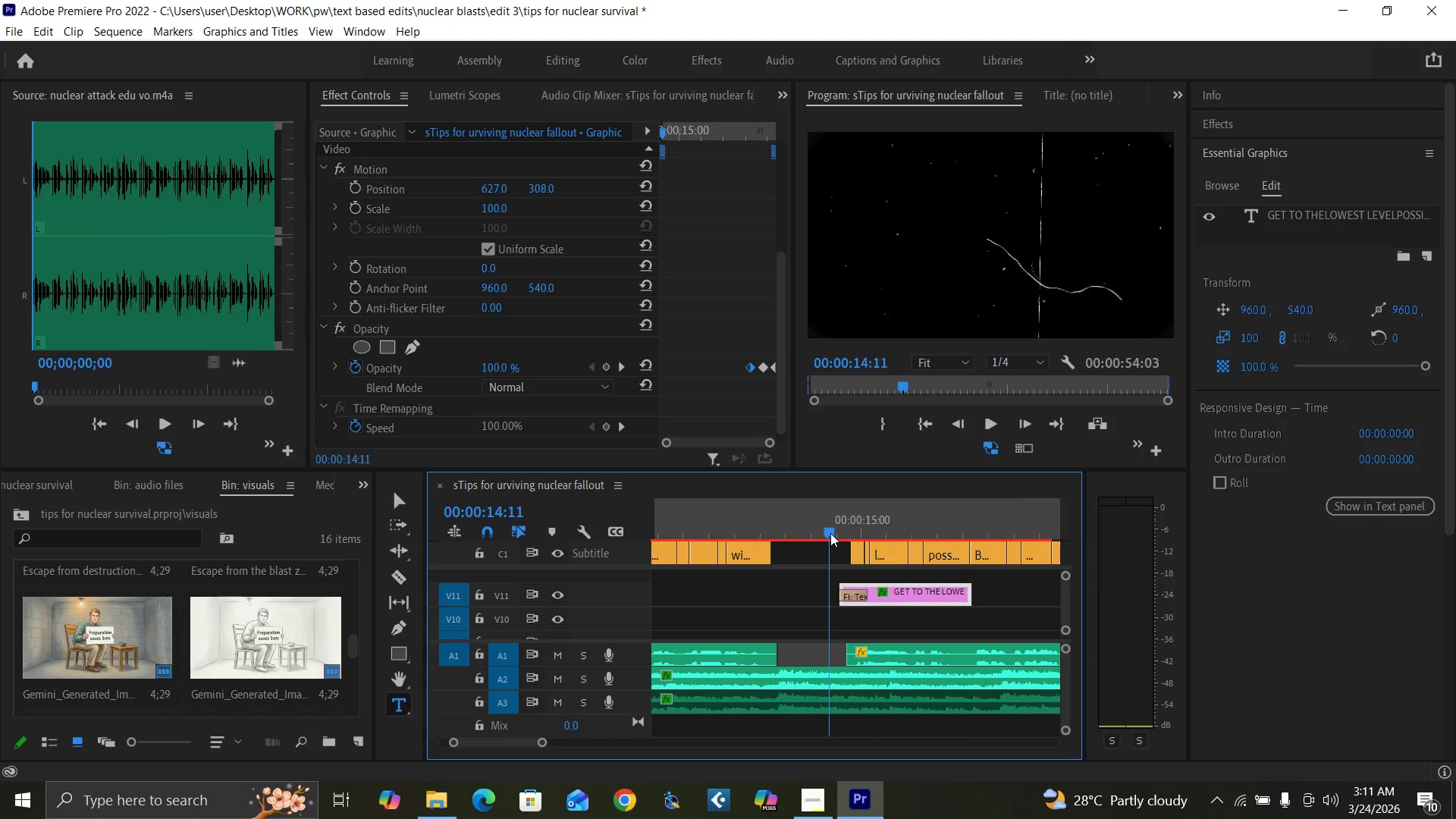 
key(Space)
 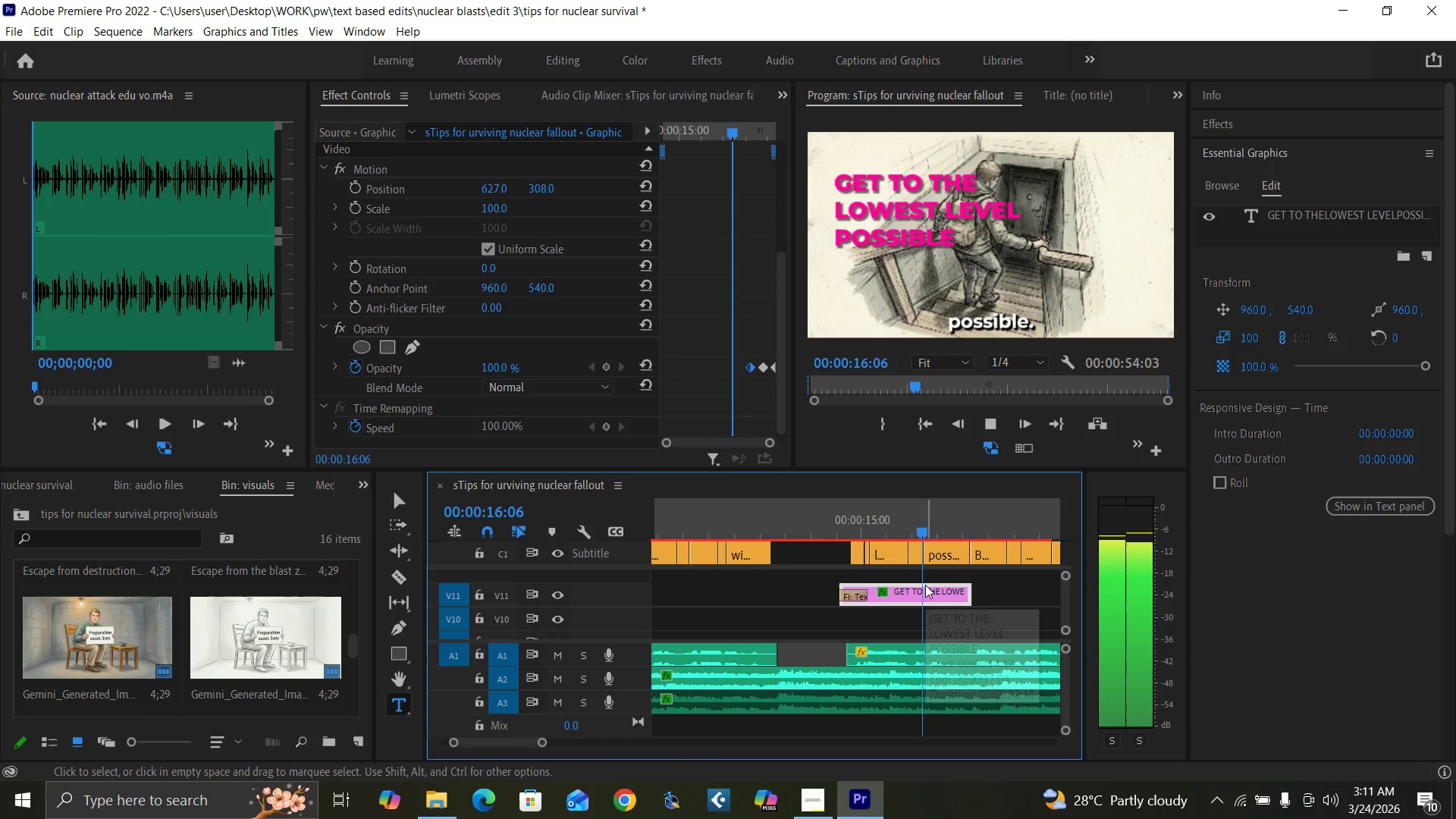 
key(Space)
 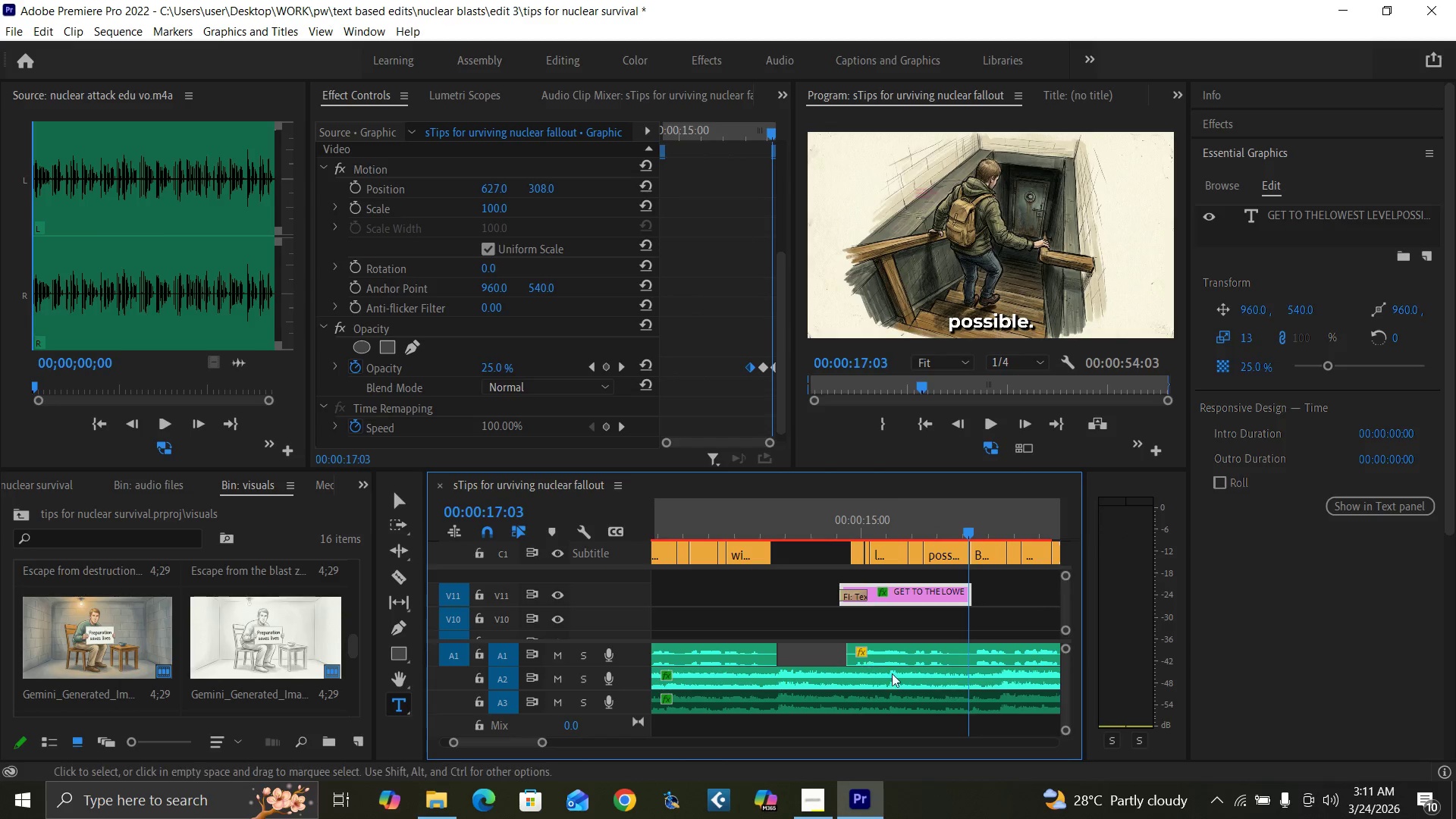 
right_click([921, 591])
 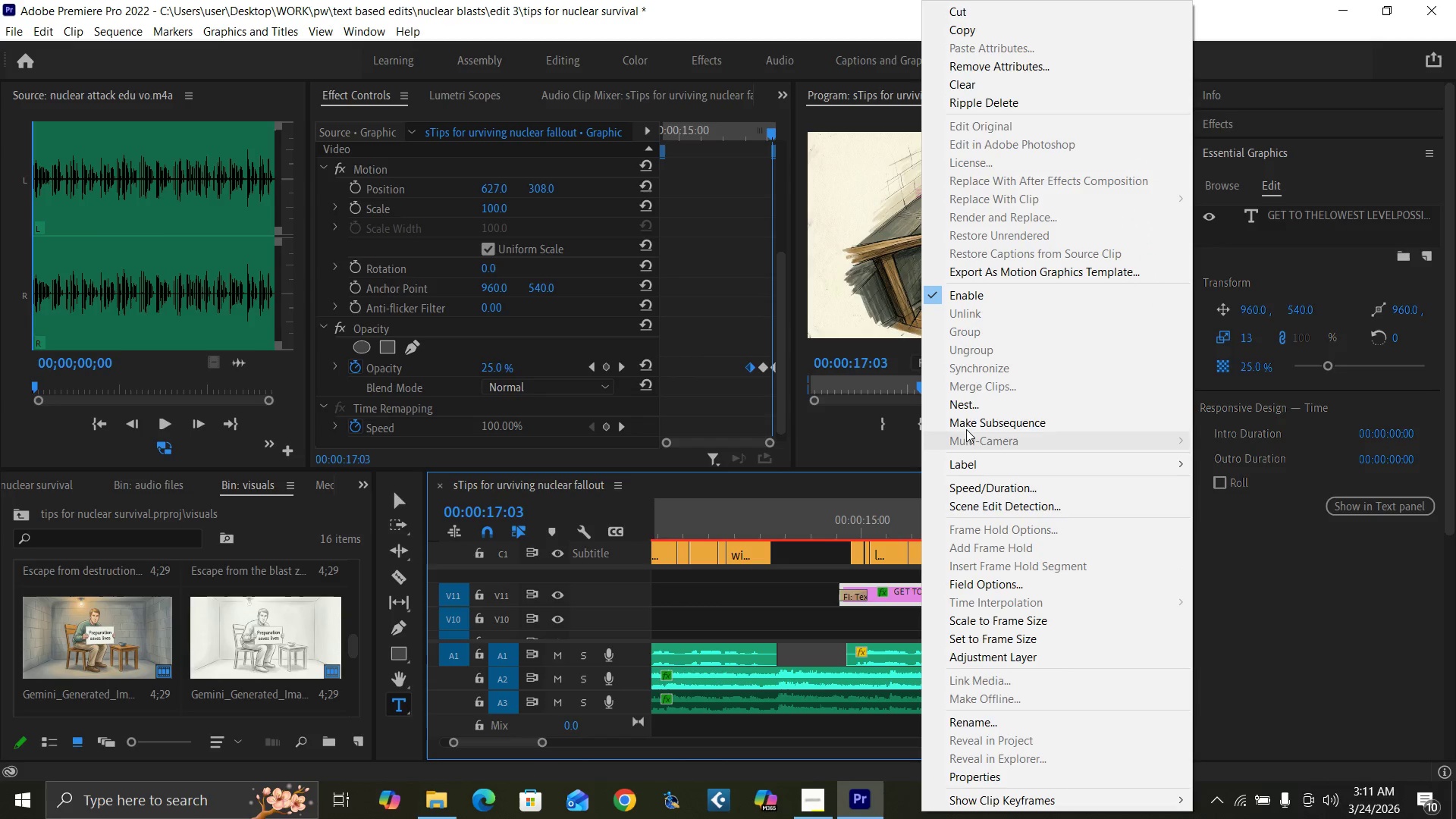 
left_click([970, 407])
 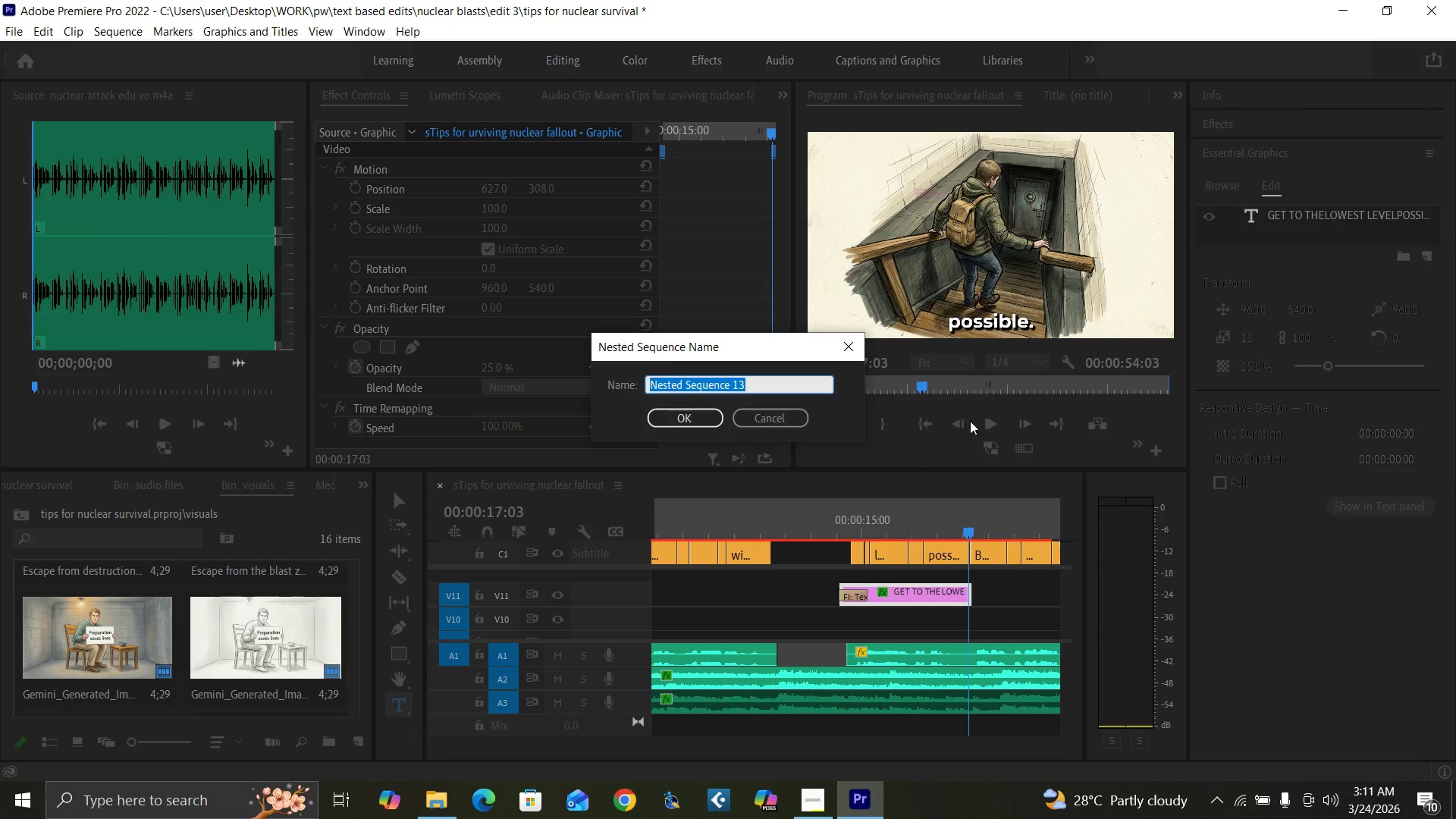 
type(LOWE)
 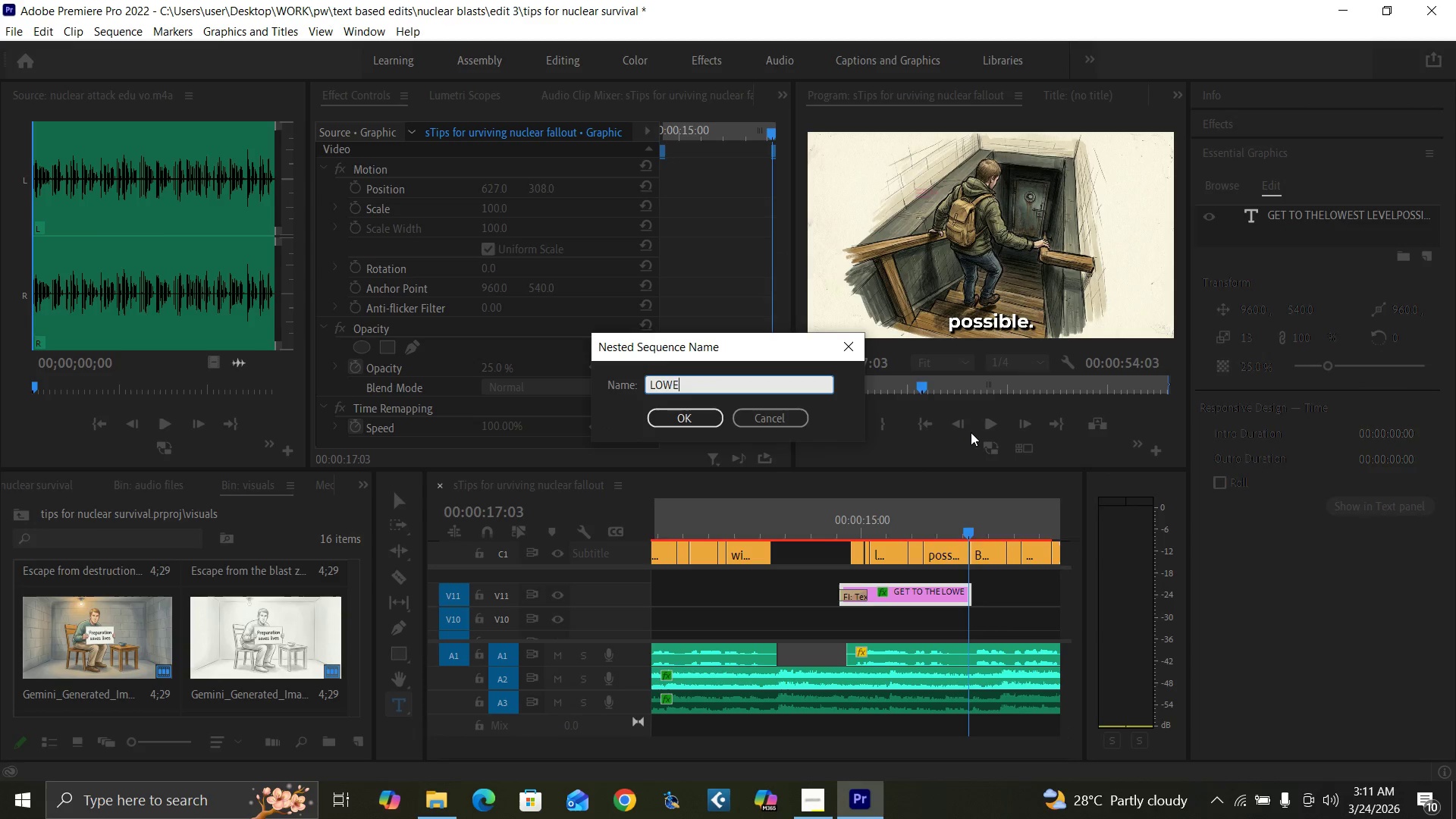 
type(ST LEVEL)
 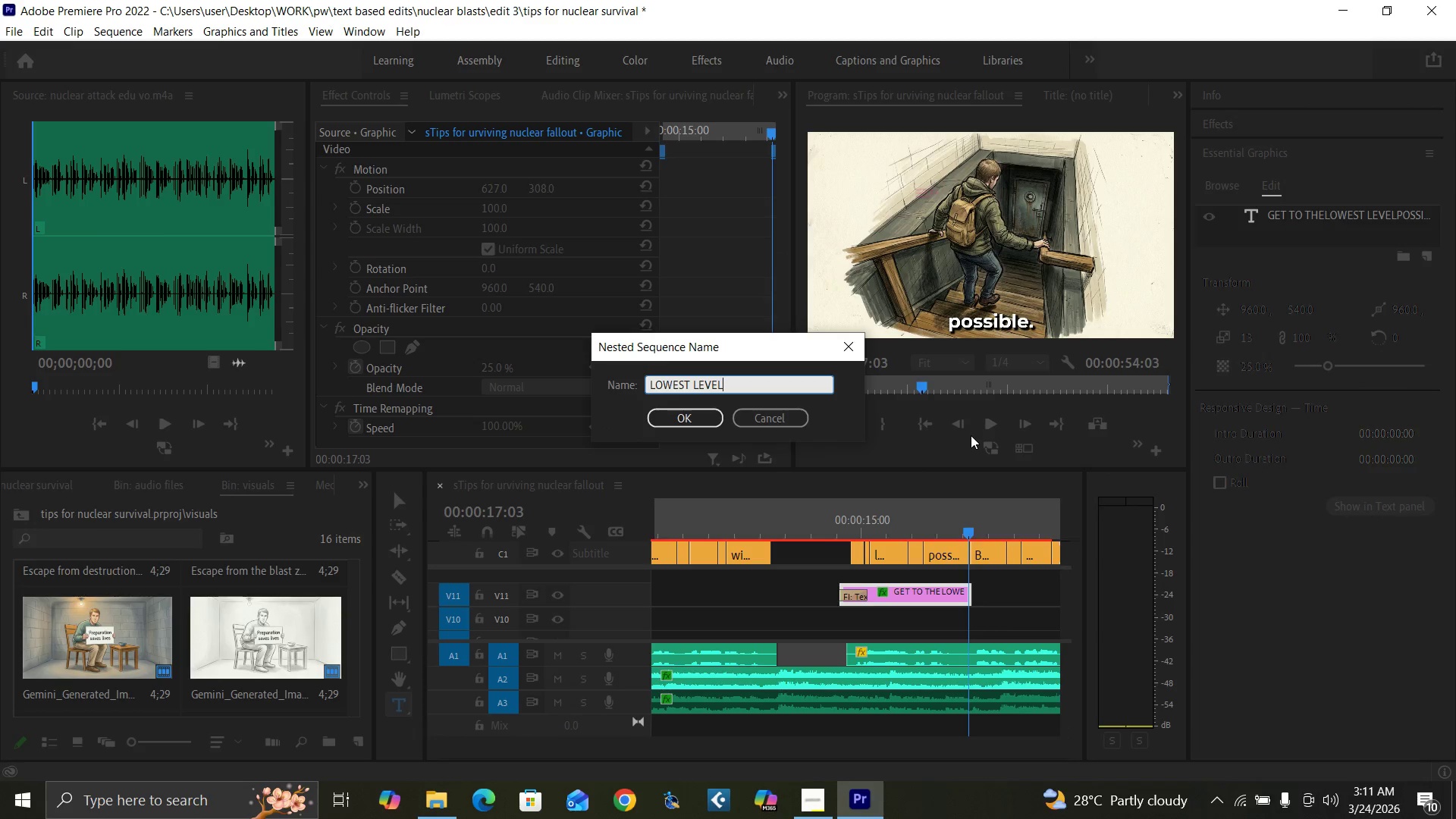 
key(Enter)
 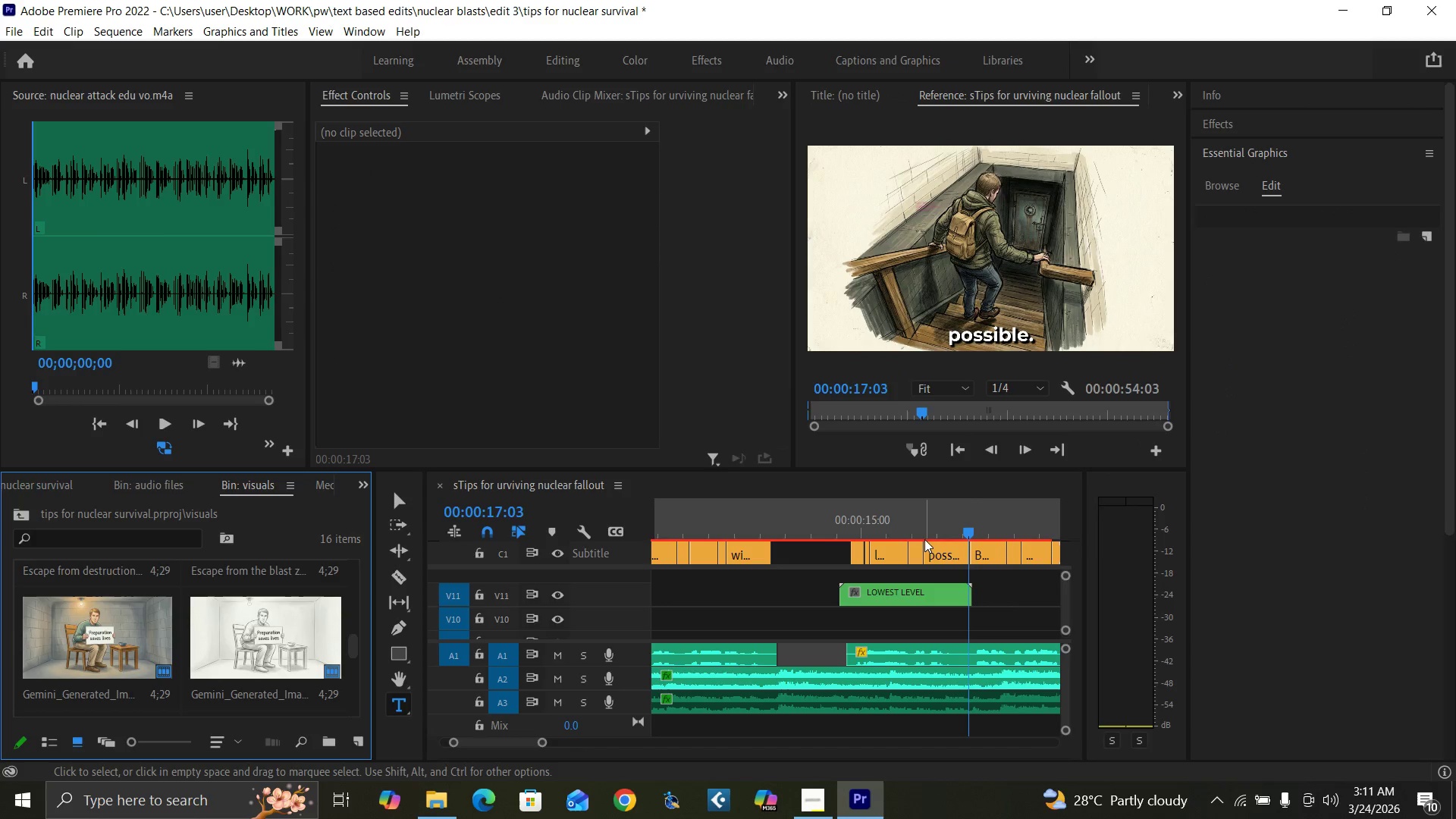 
left_click([921, 532])
 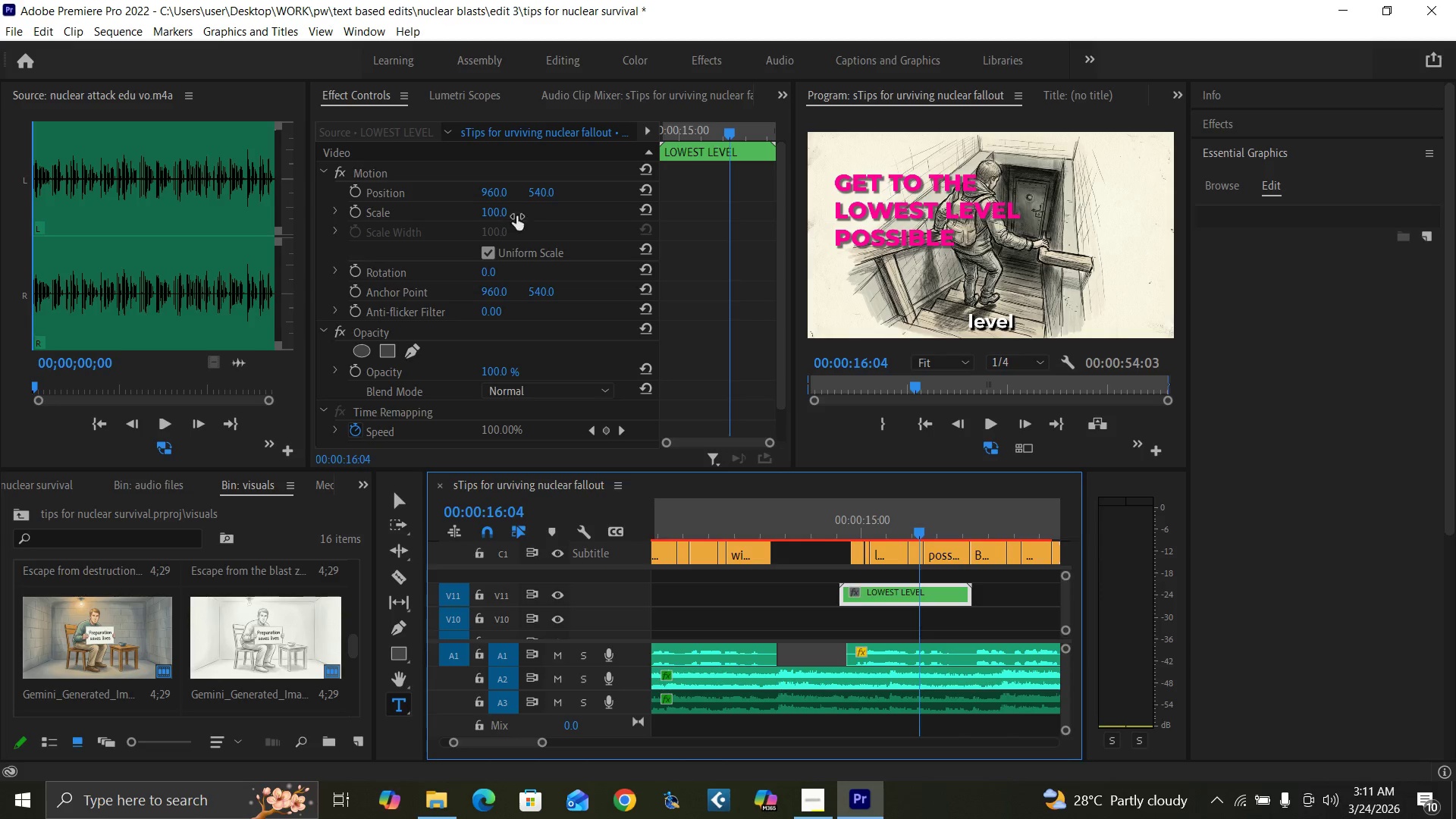 
left_click([485, 212])
 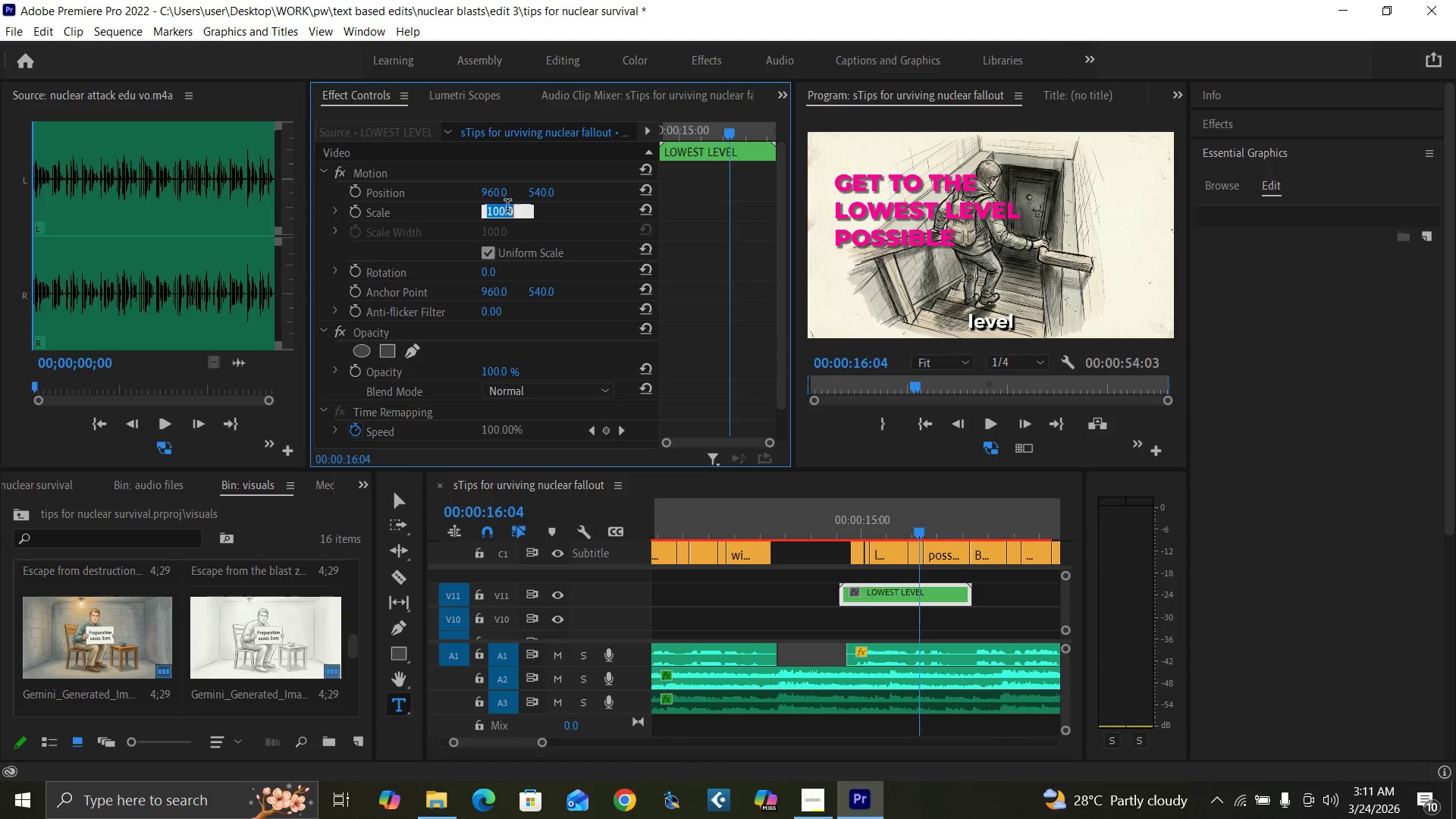 
type(80)
 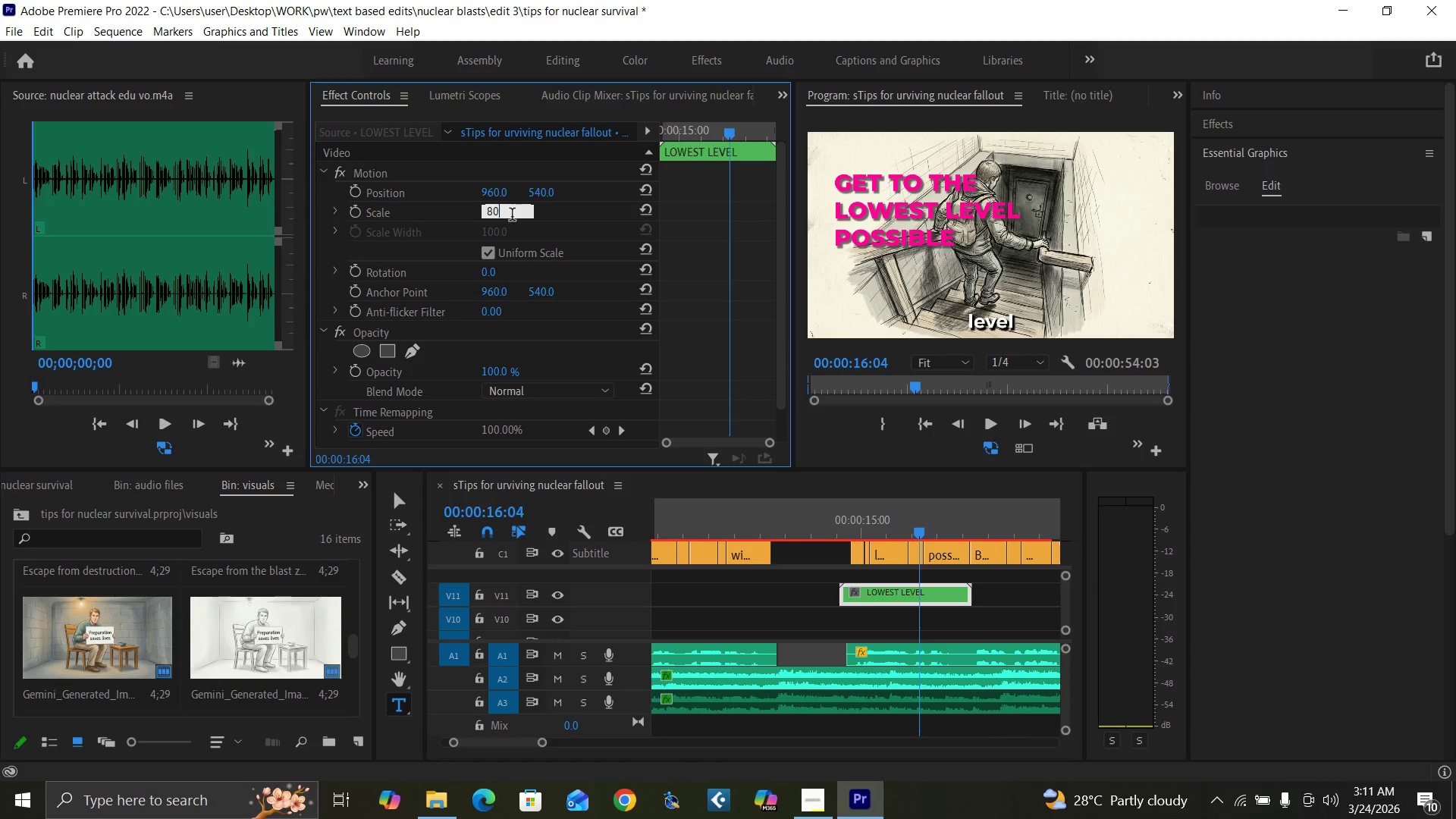 
key(Enter)
 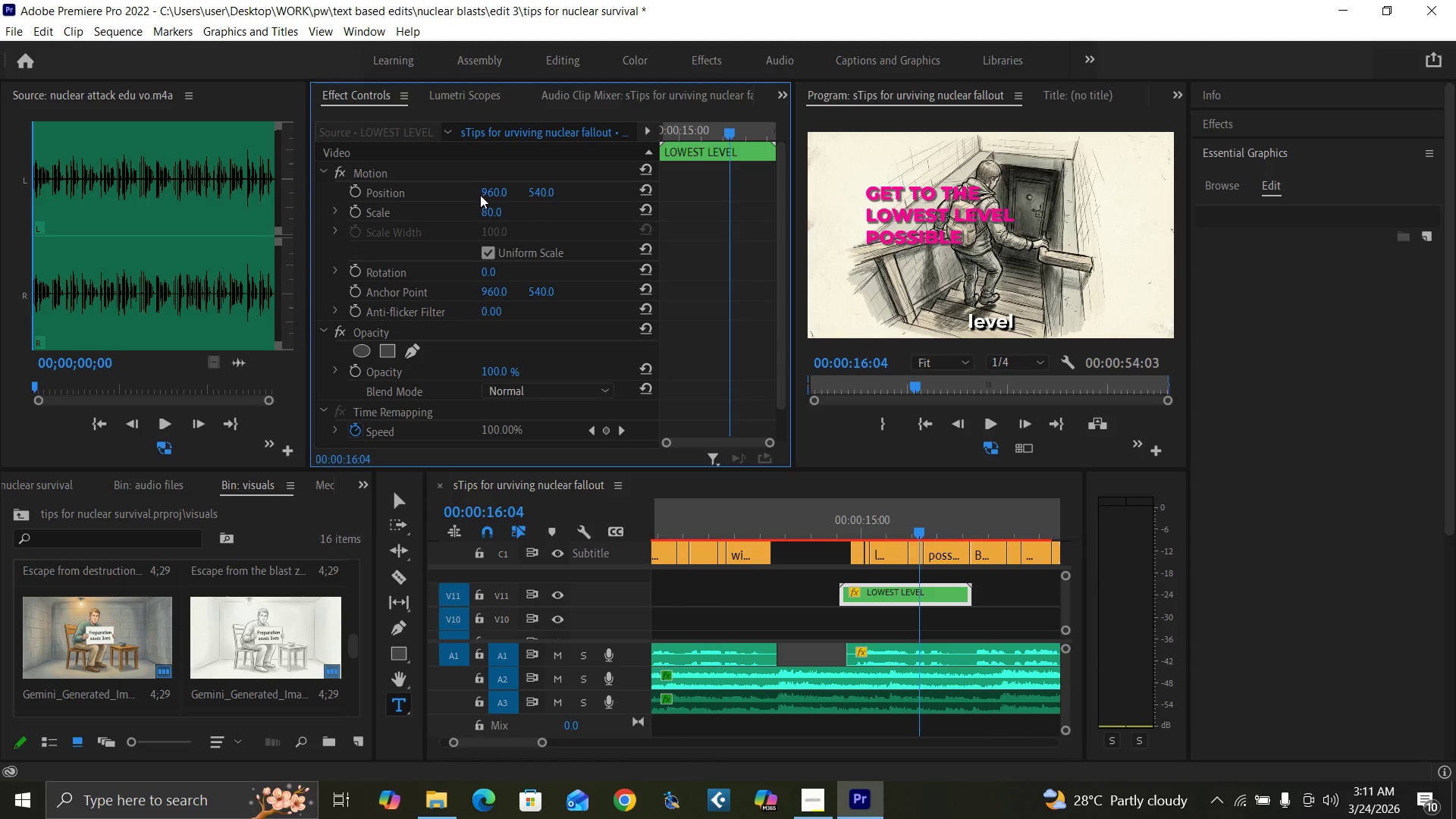 
left_click_drag(start_coordinate=[488, 193], to_coordinate=[1252, 121])
 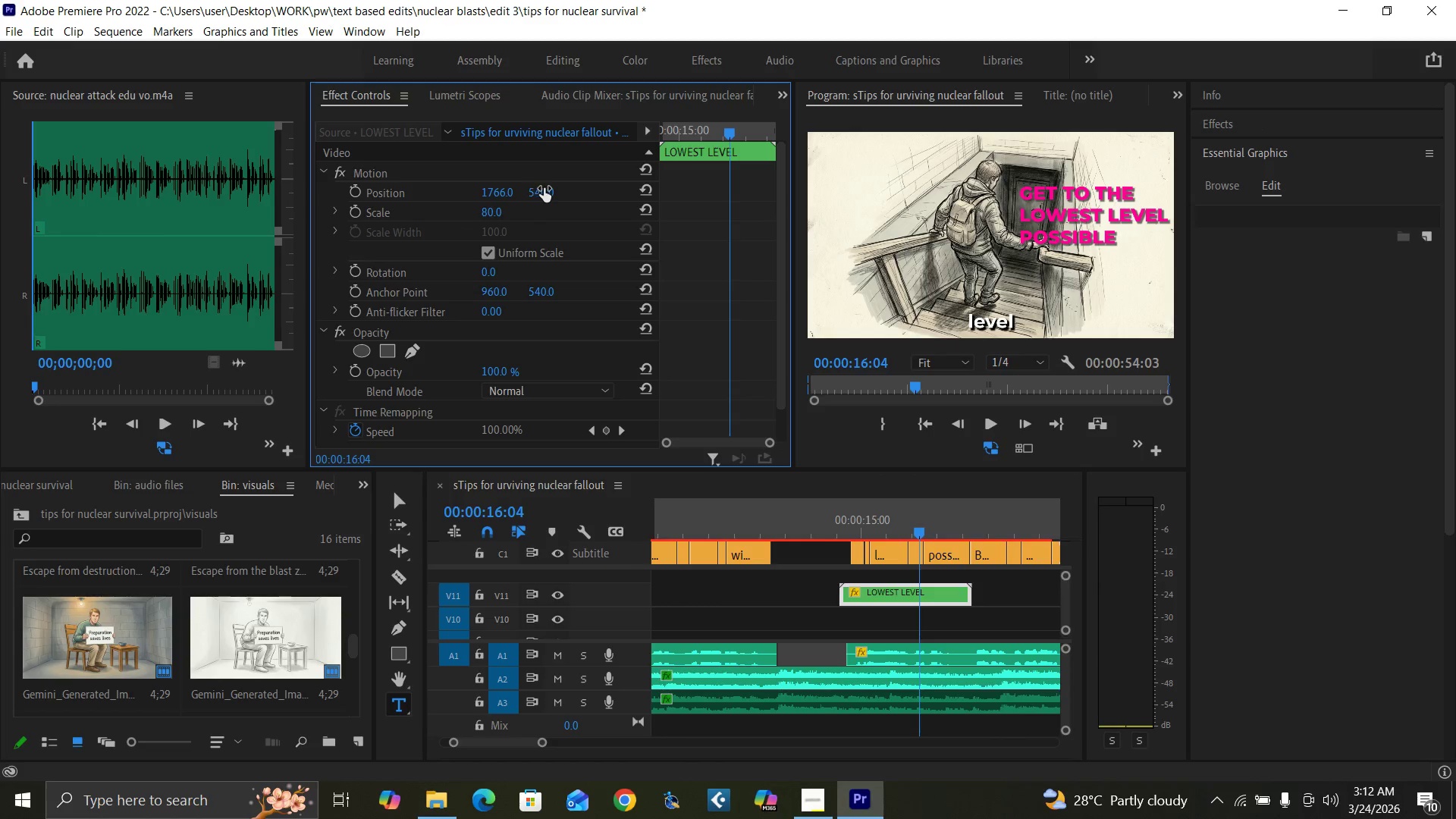 
left_click_drag(start_coordinate=[544, 188], to_coordinate=[494, 190])
 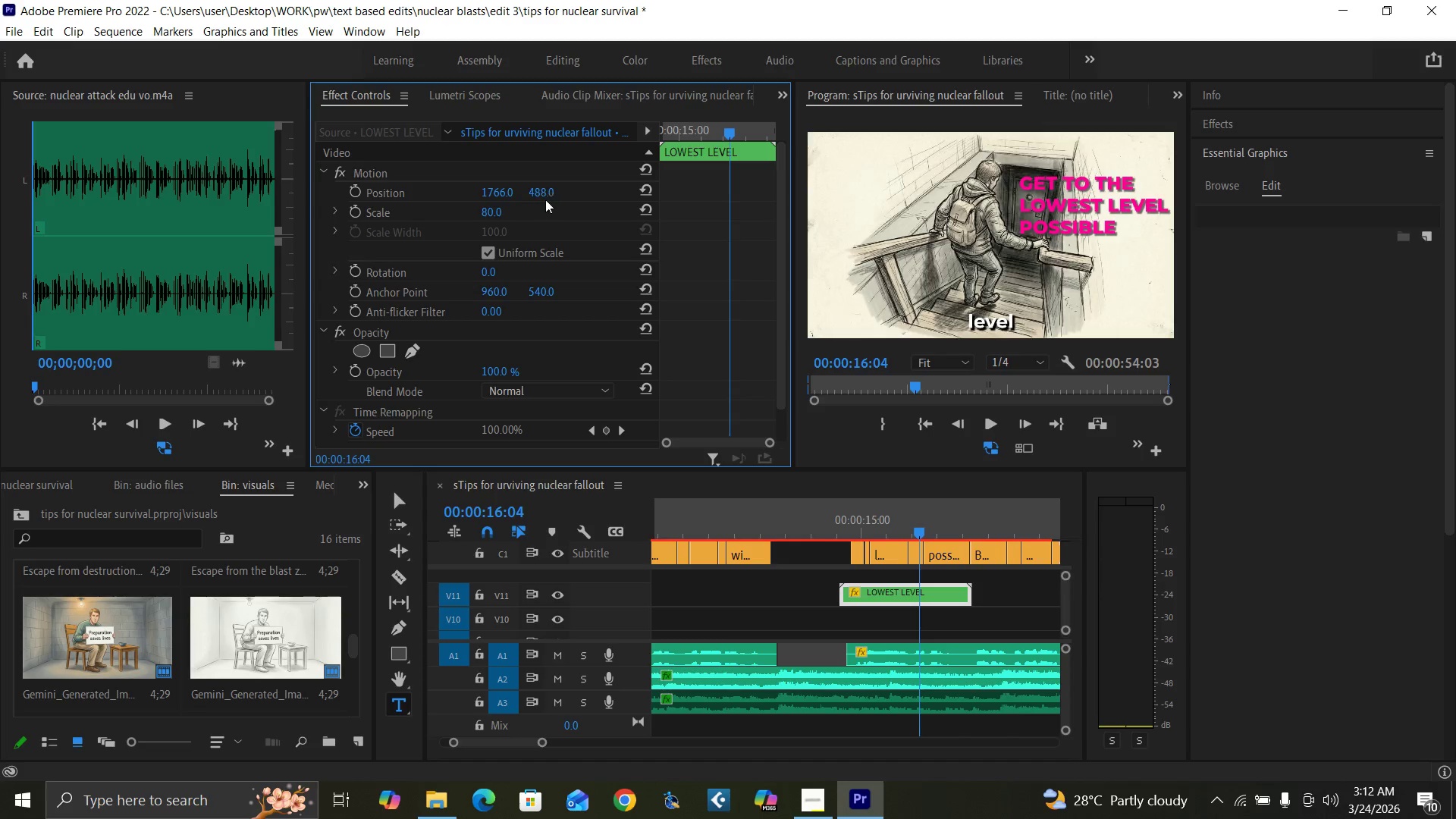 
key(Control+Backquote)
 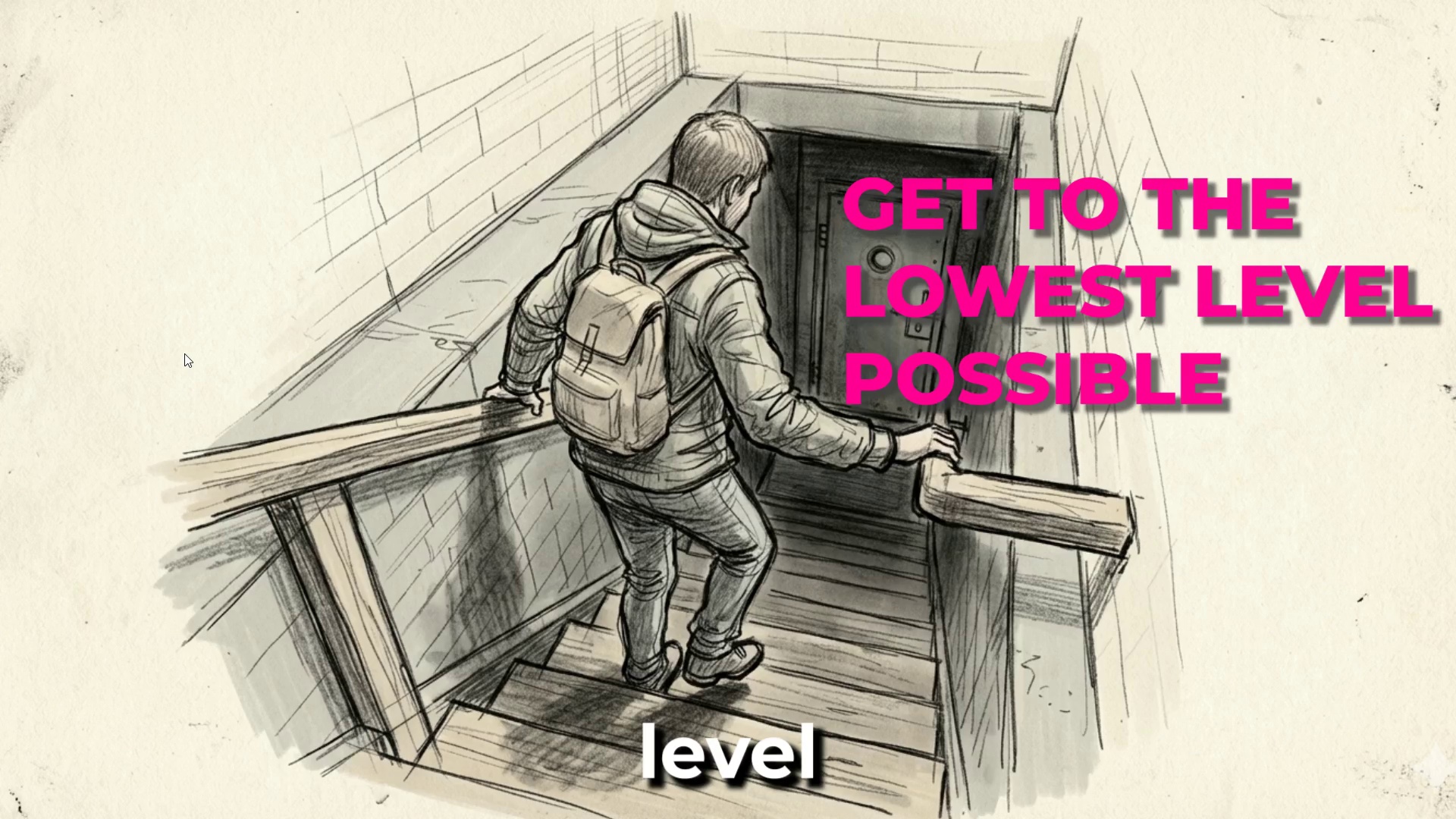 
wait(7.84)
 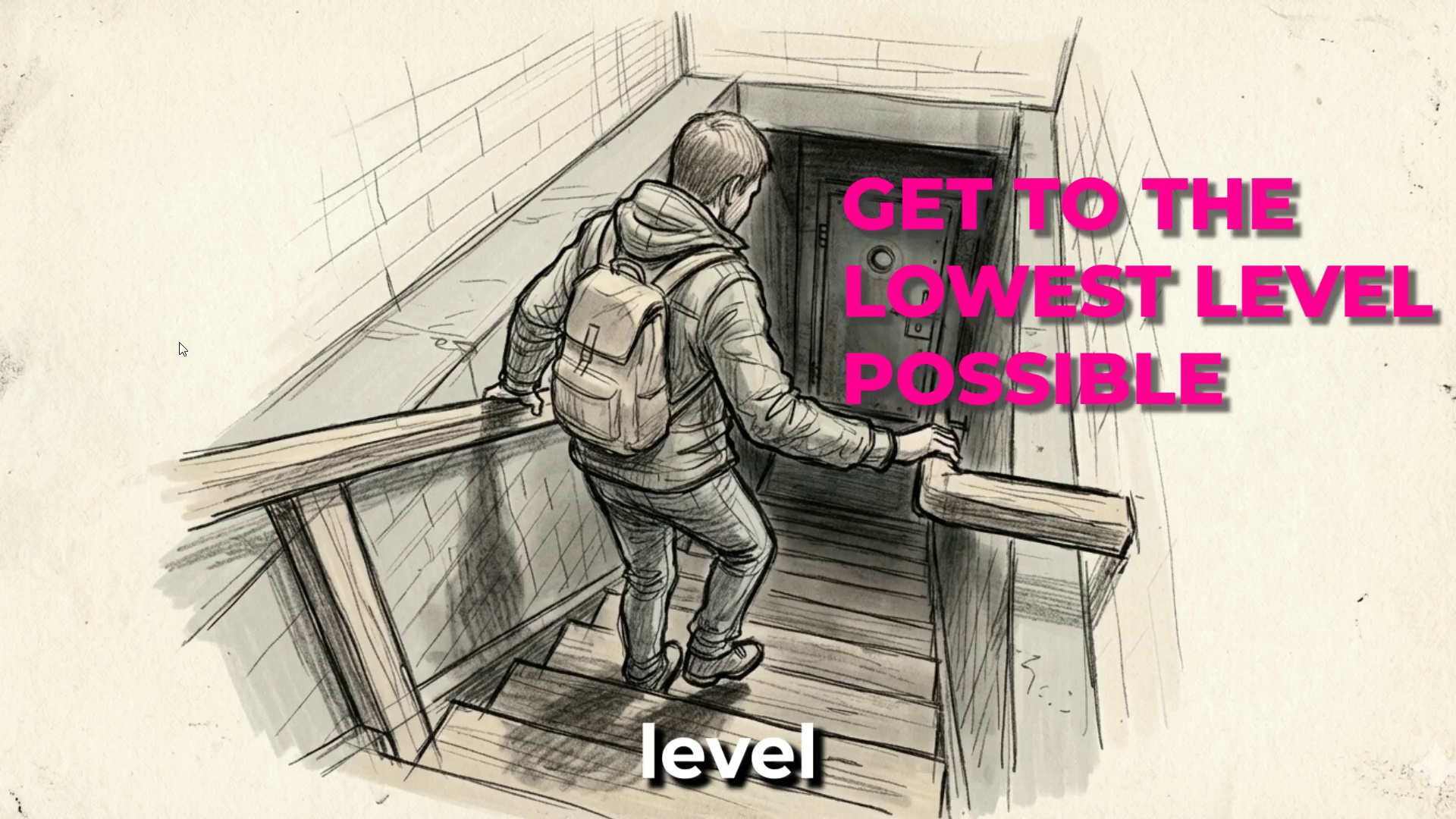 
key(Control+Backquote)
 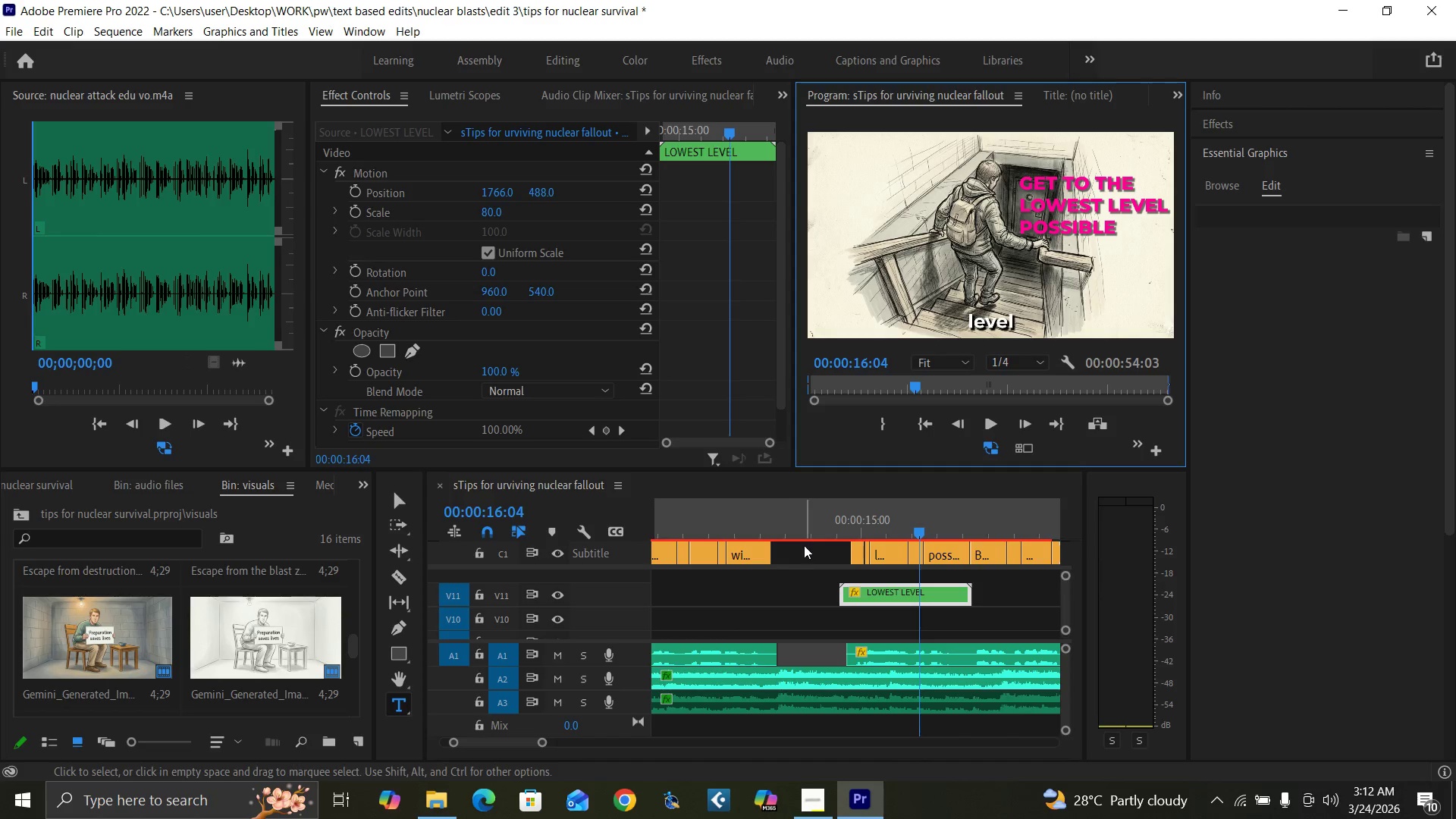 
left_click([827, 528])
 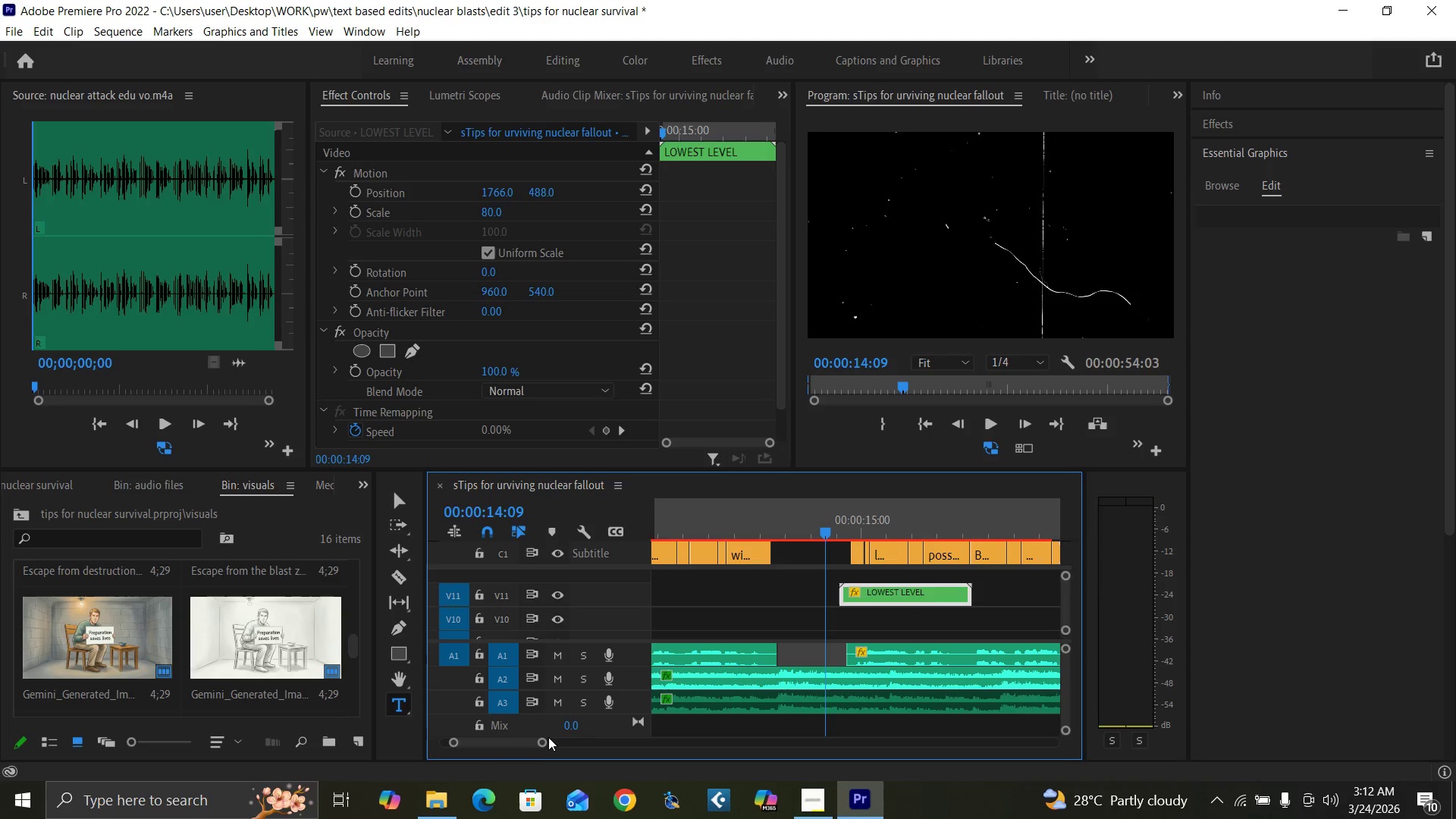 
left_click_drag(start_coordinate=[544, 741], to_coordinate=[566, 747])
 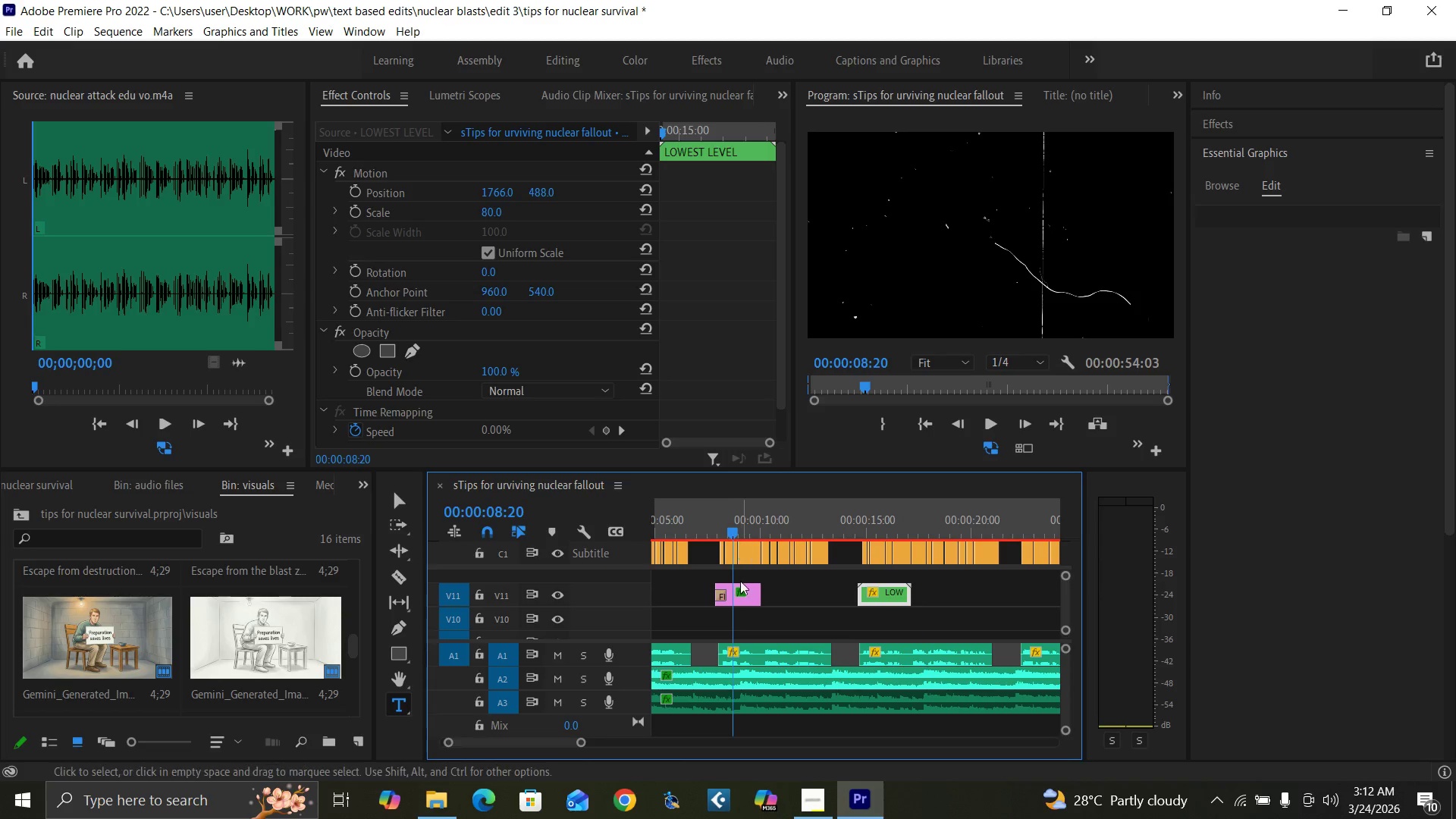 
left_click([740, 593])
 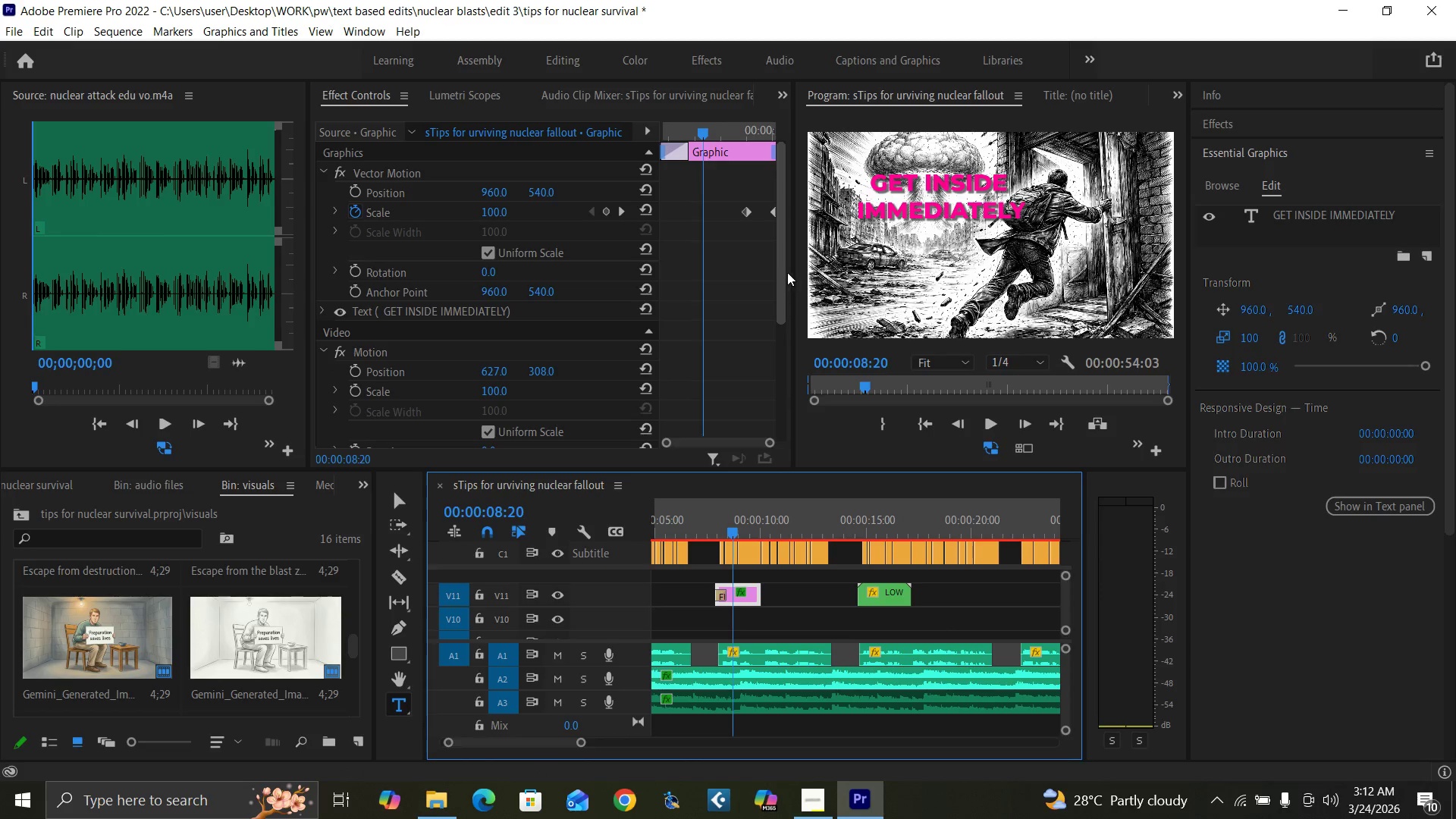 
wait(7.09)
 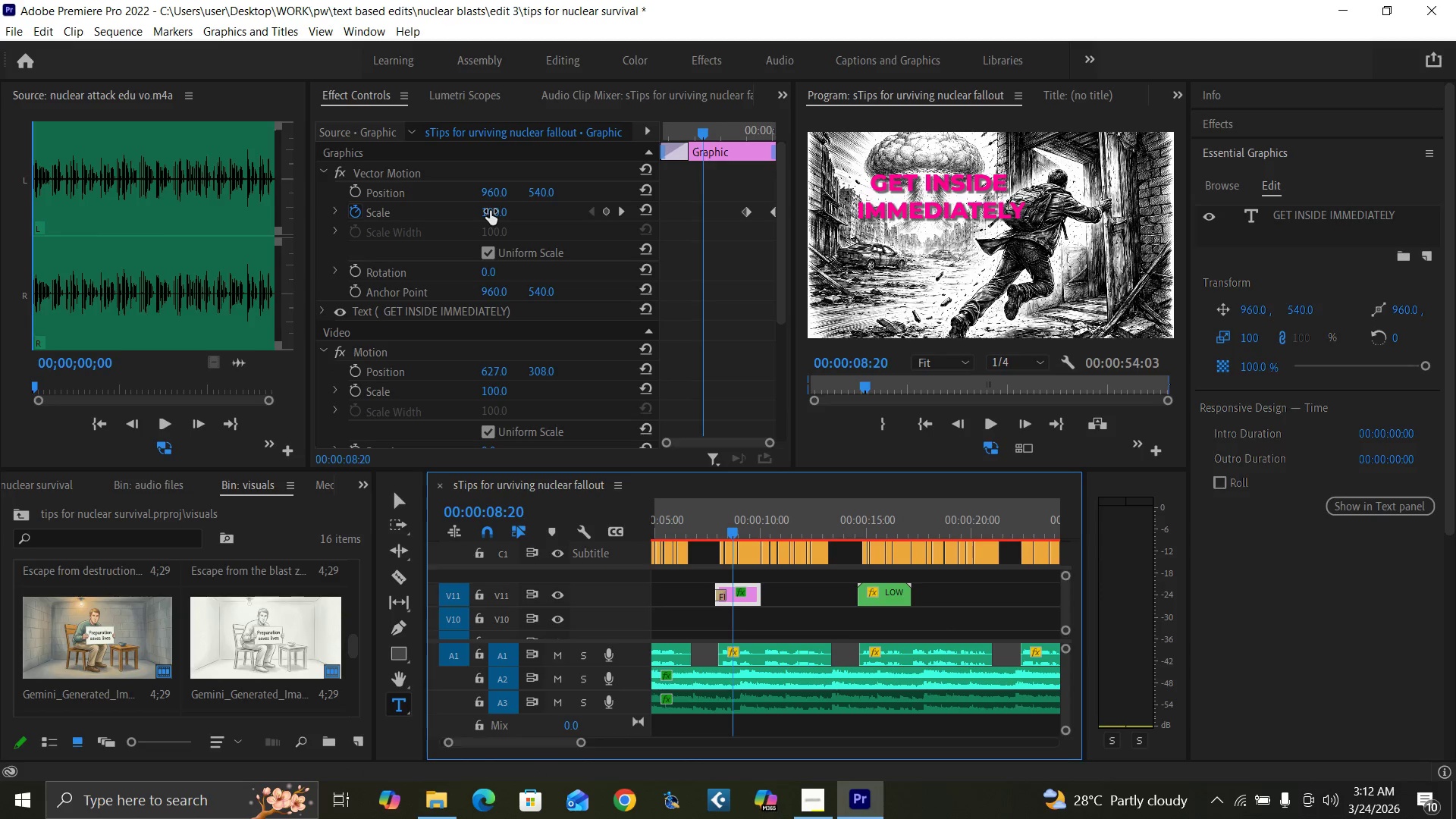 
key(Control+S)
 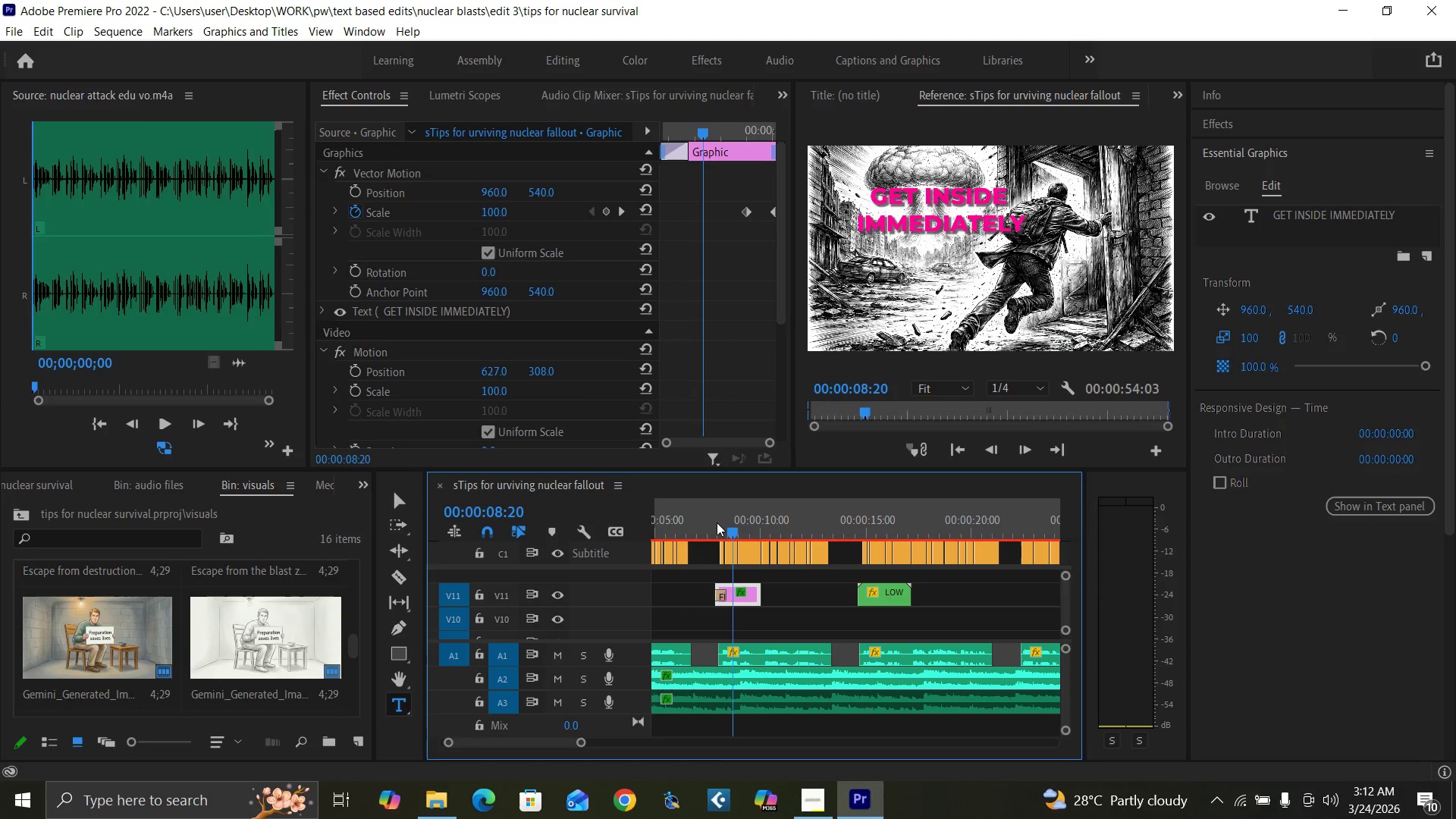 
left_click_drag(start_coordinate=[717, 529], to_coordinate=[748, 541])
 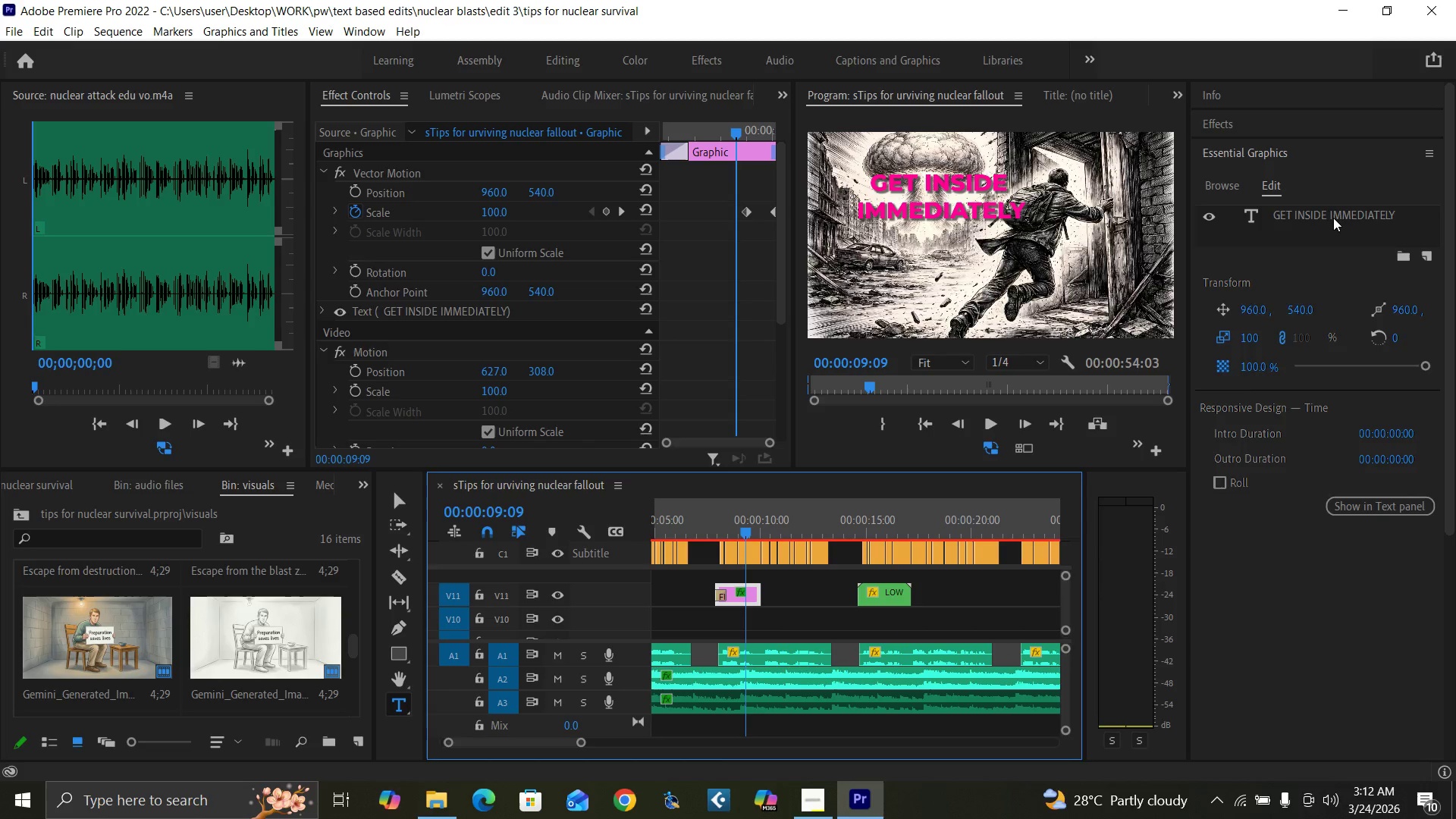 
double_click([1333, 218])
 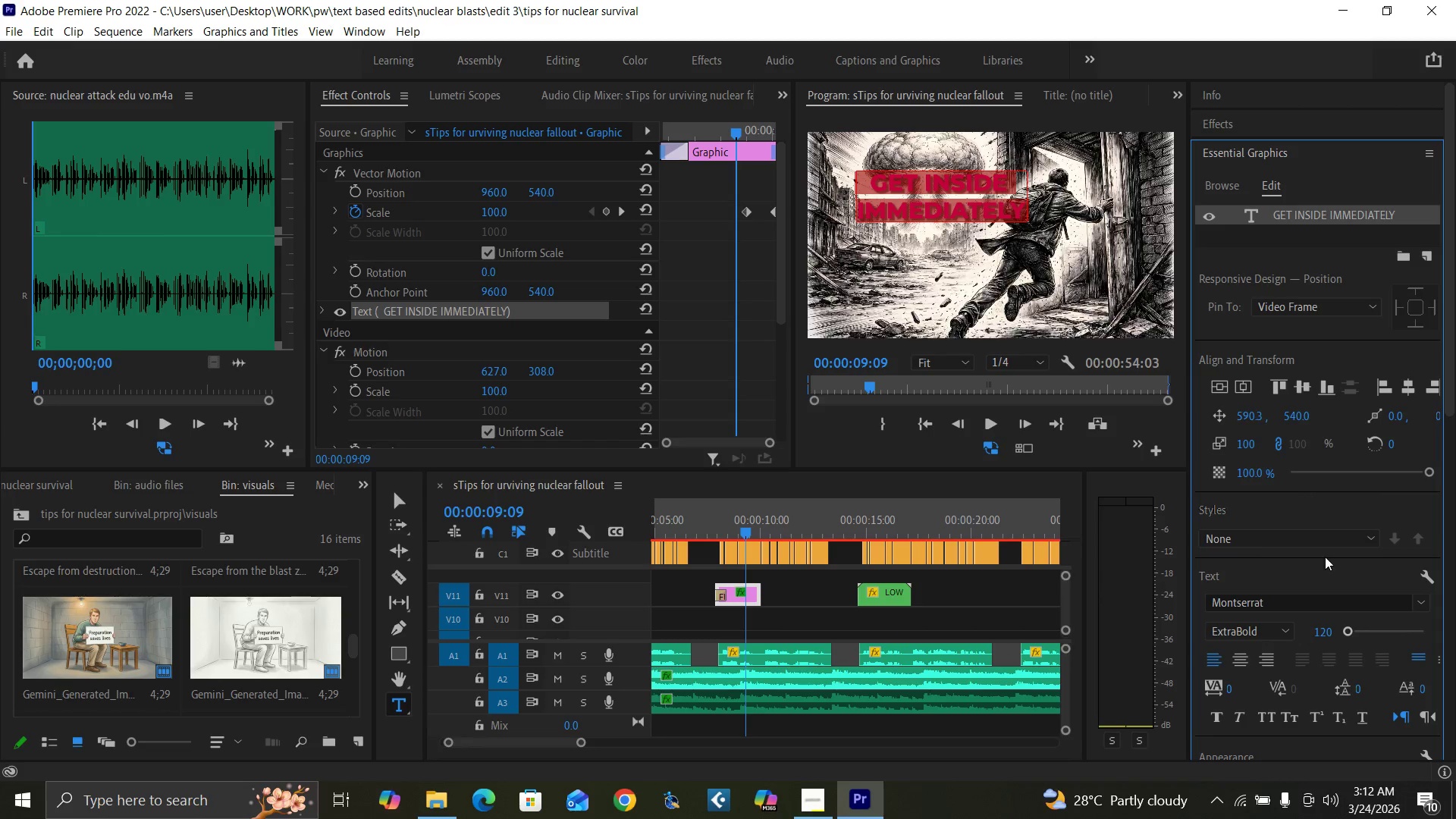 
left_click([1327, 633])
 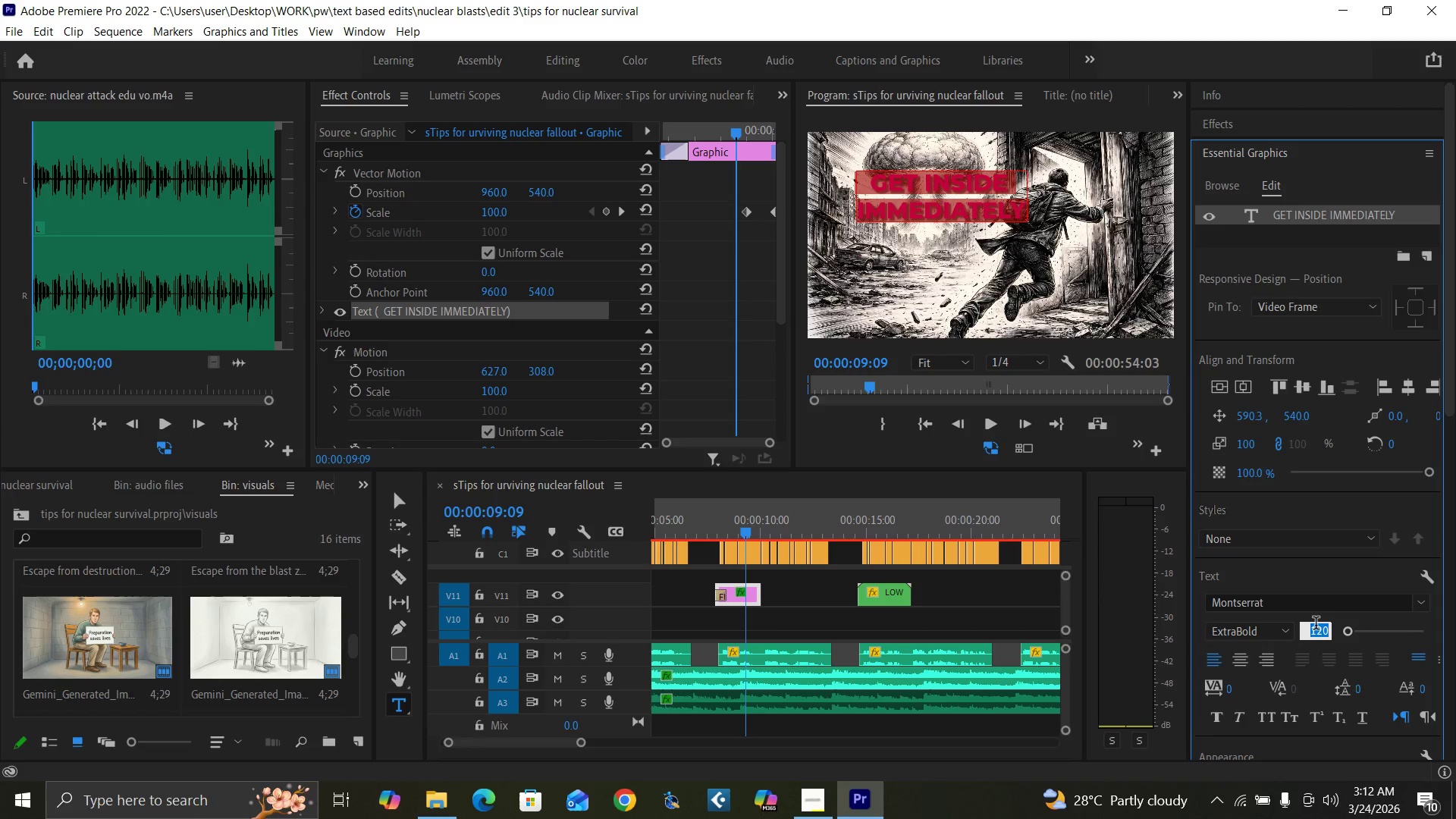 
type(100)
 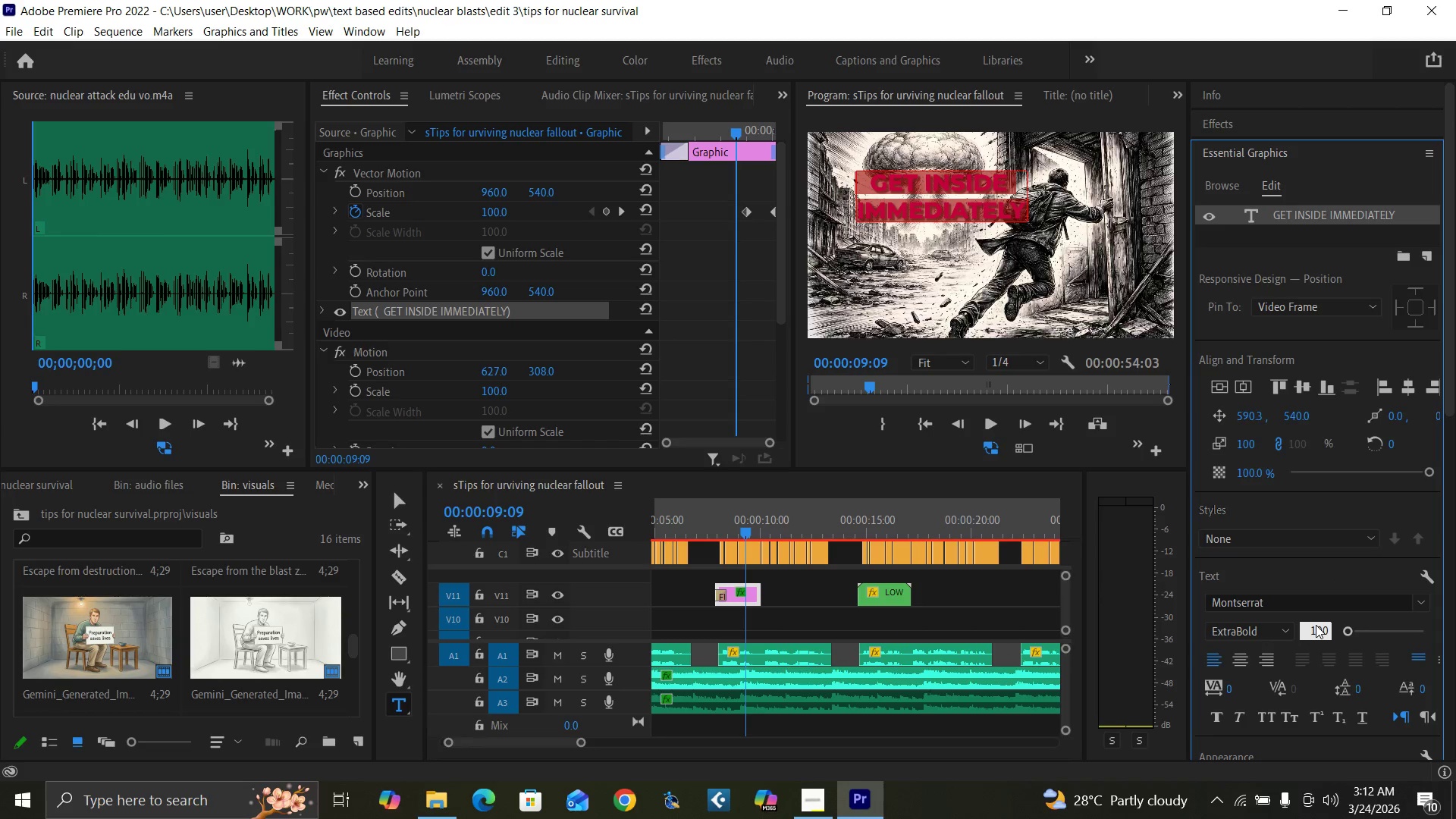 
key(Enter)
 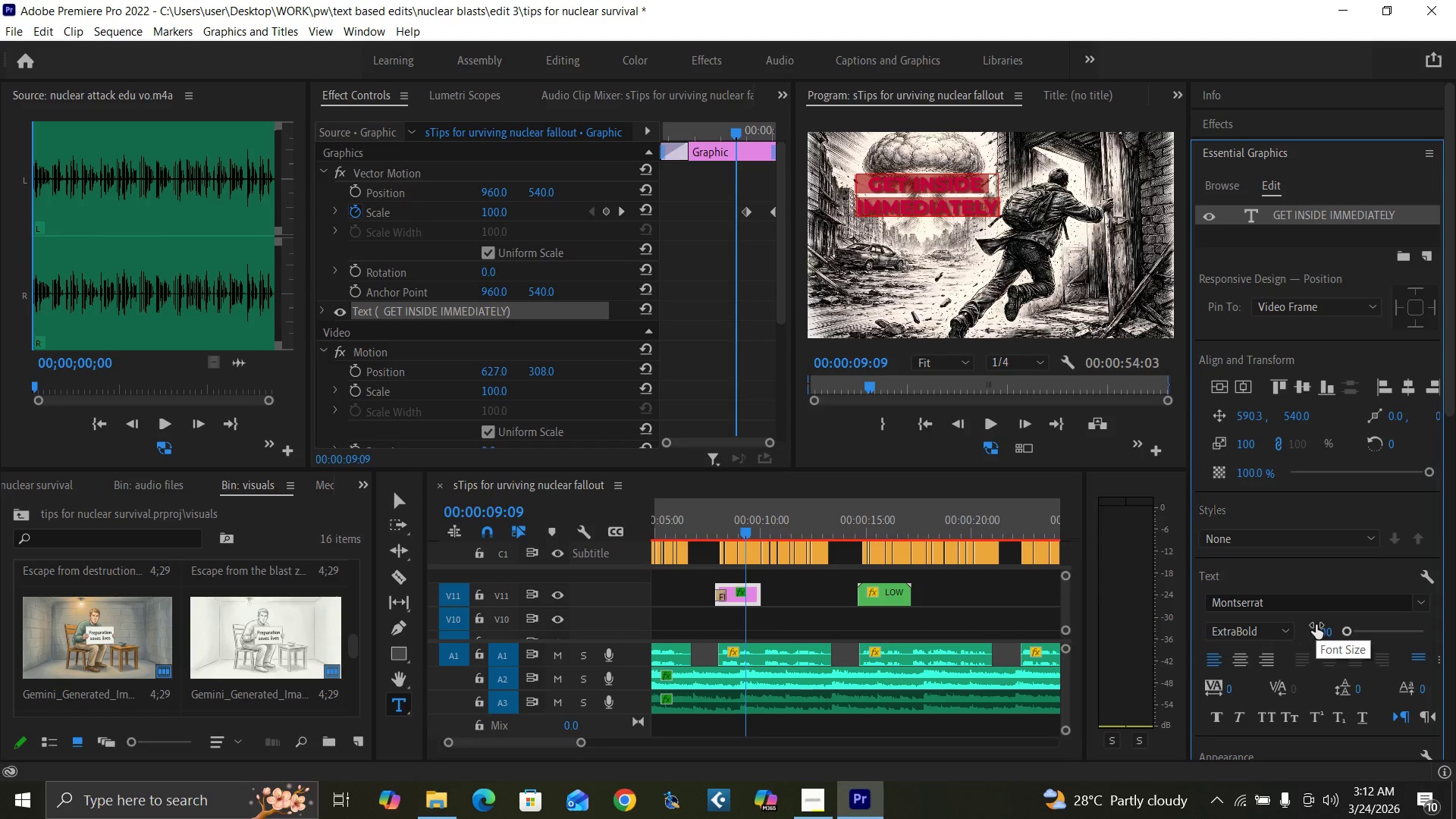 
key(Control+Backquote)
 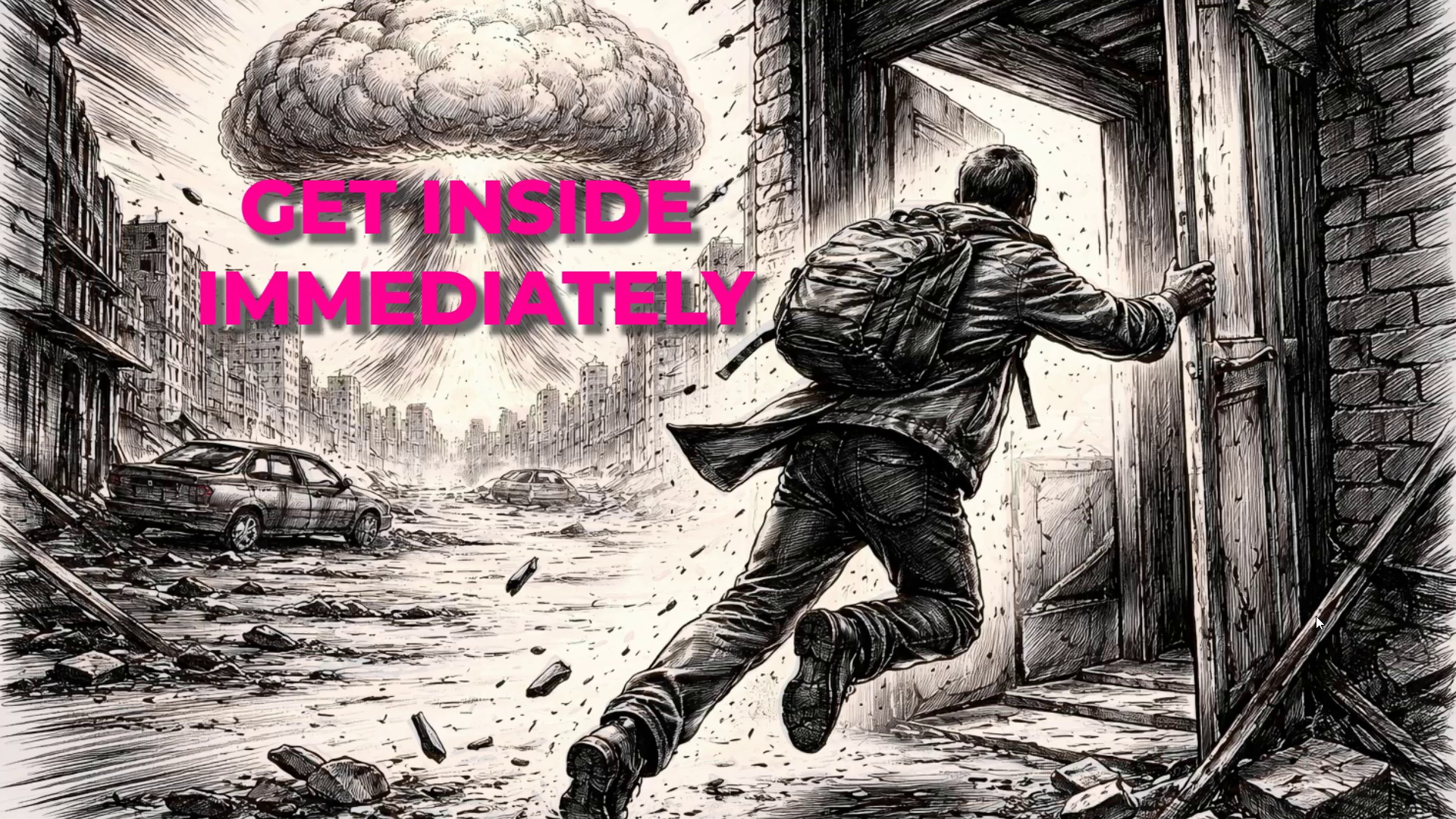 
key(Control+Backquote)
 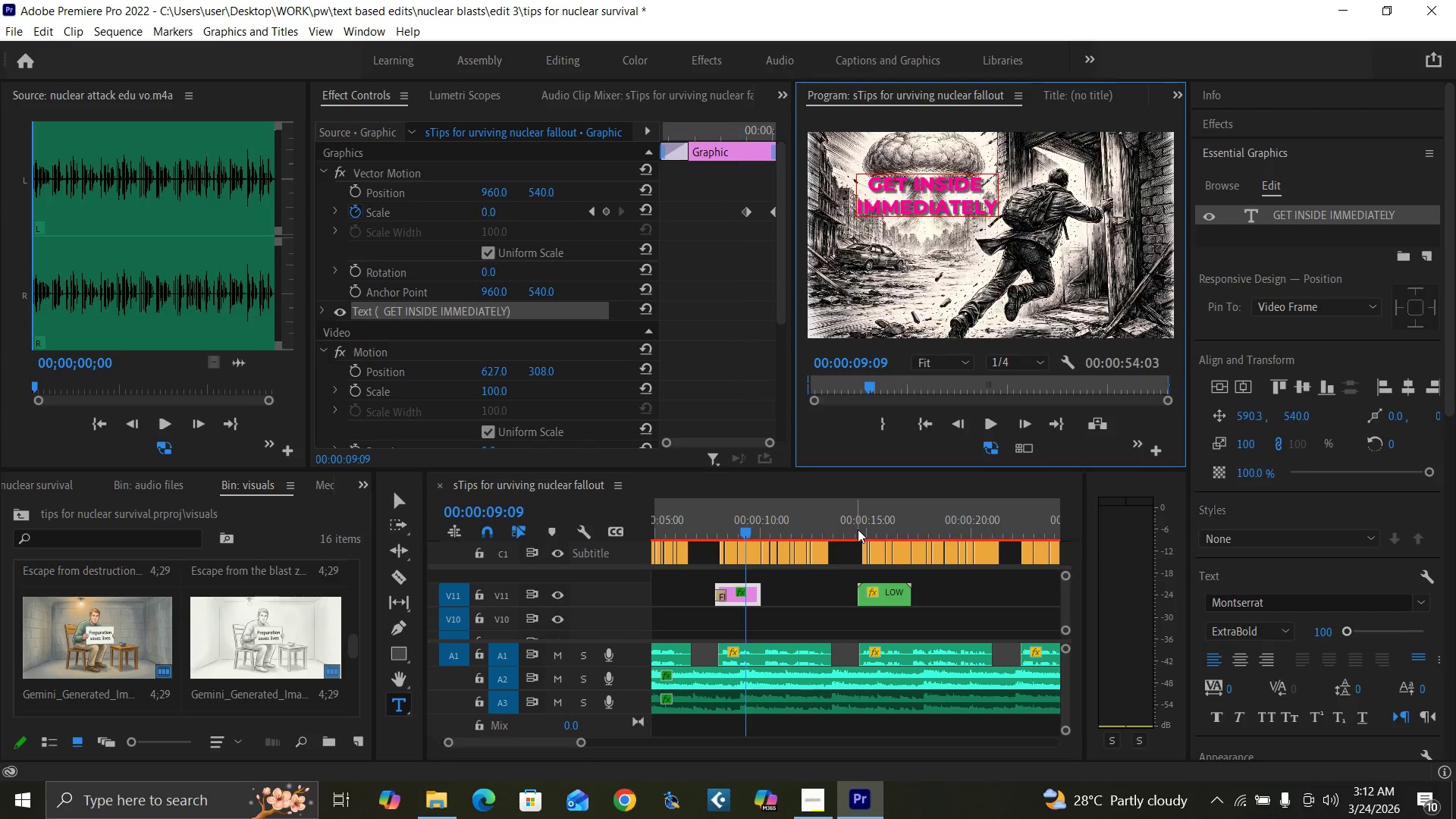 
key(Space)
 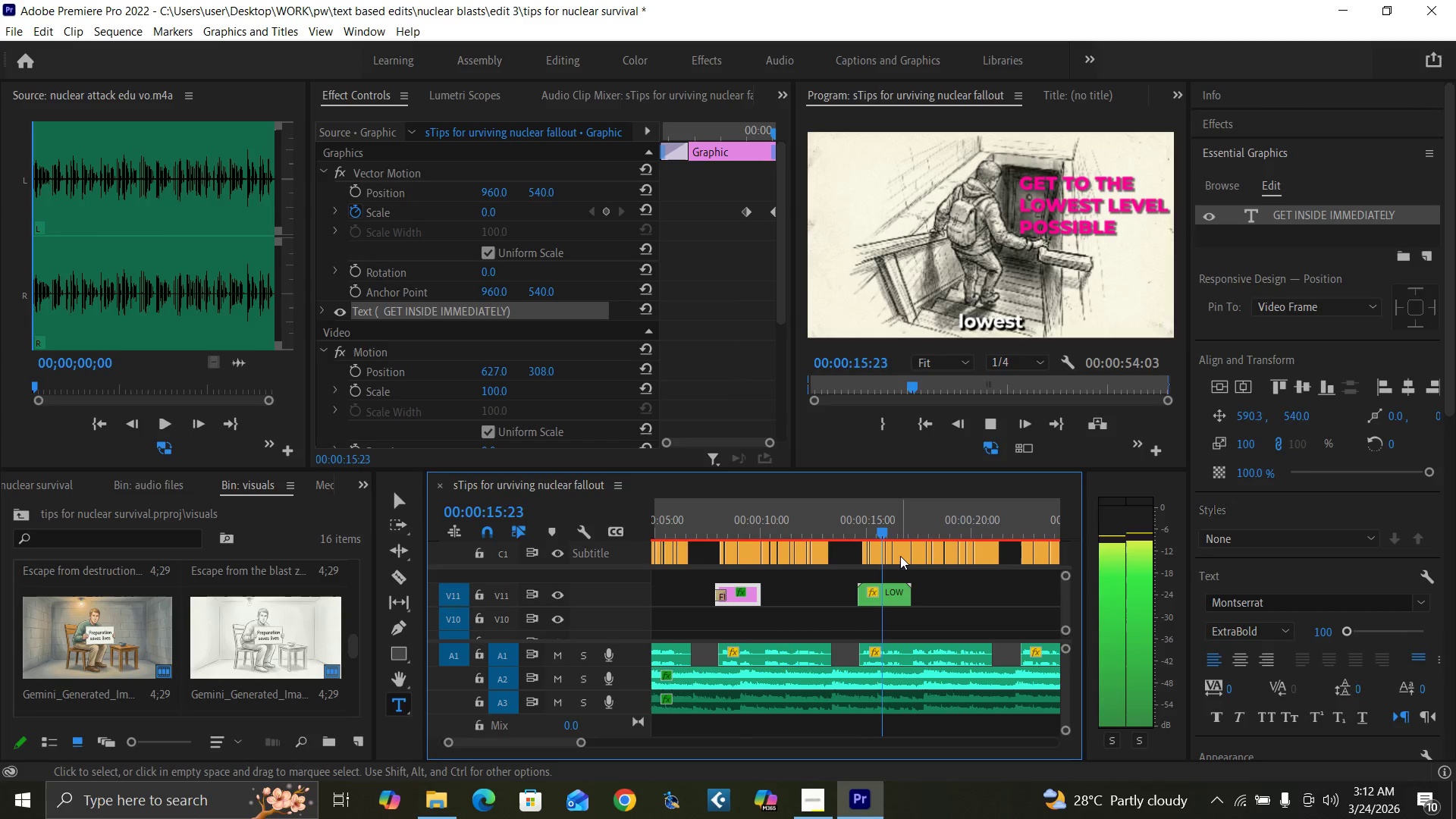 
key(Space)
 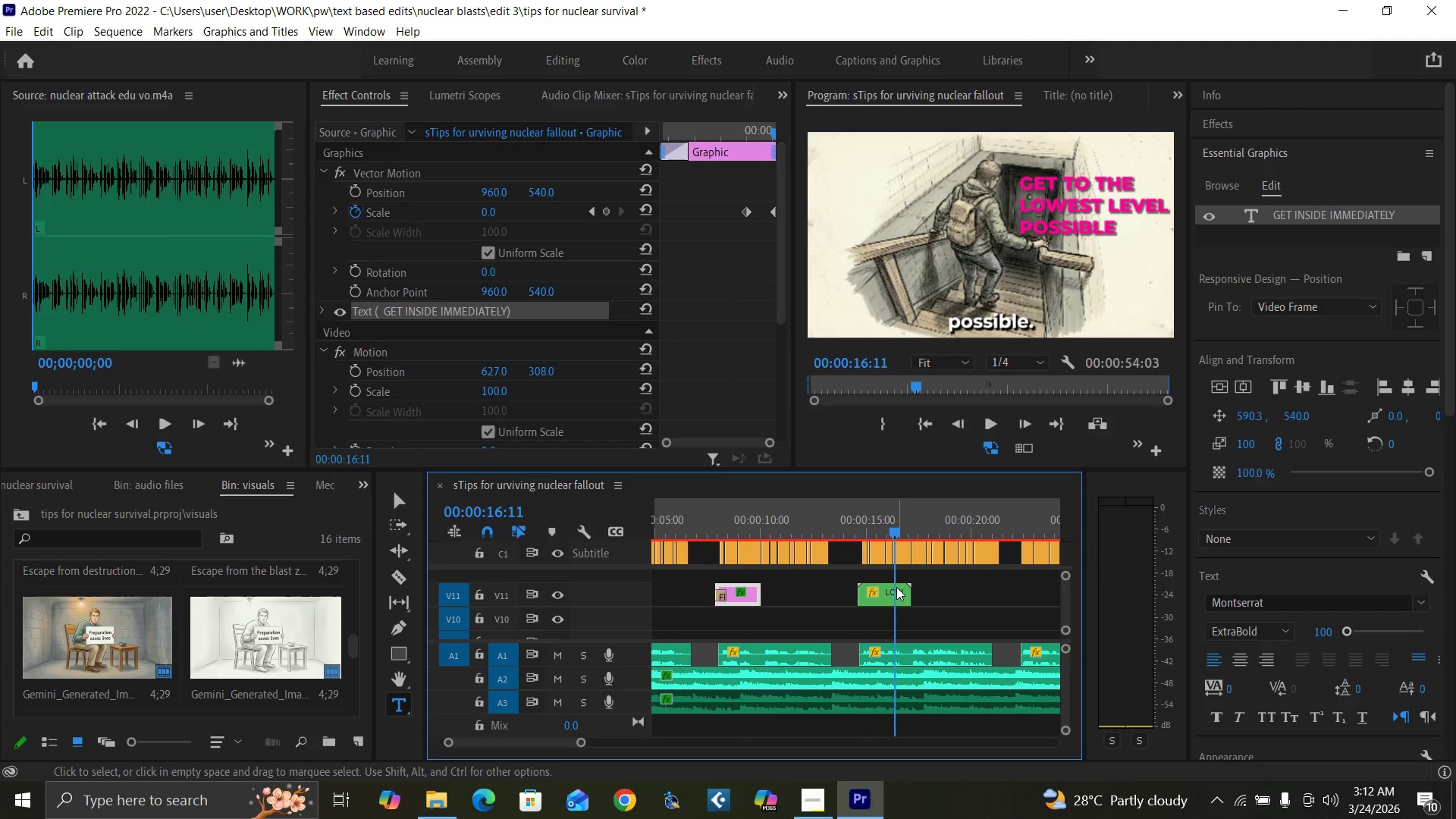 
double_click([896, 587])
 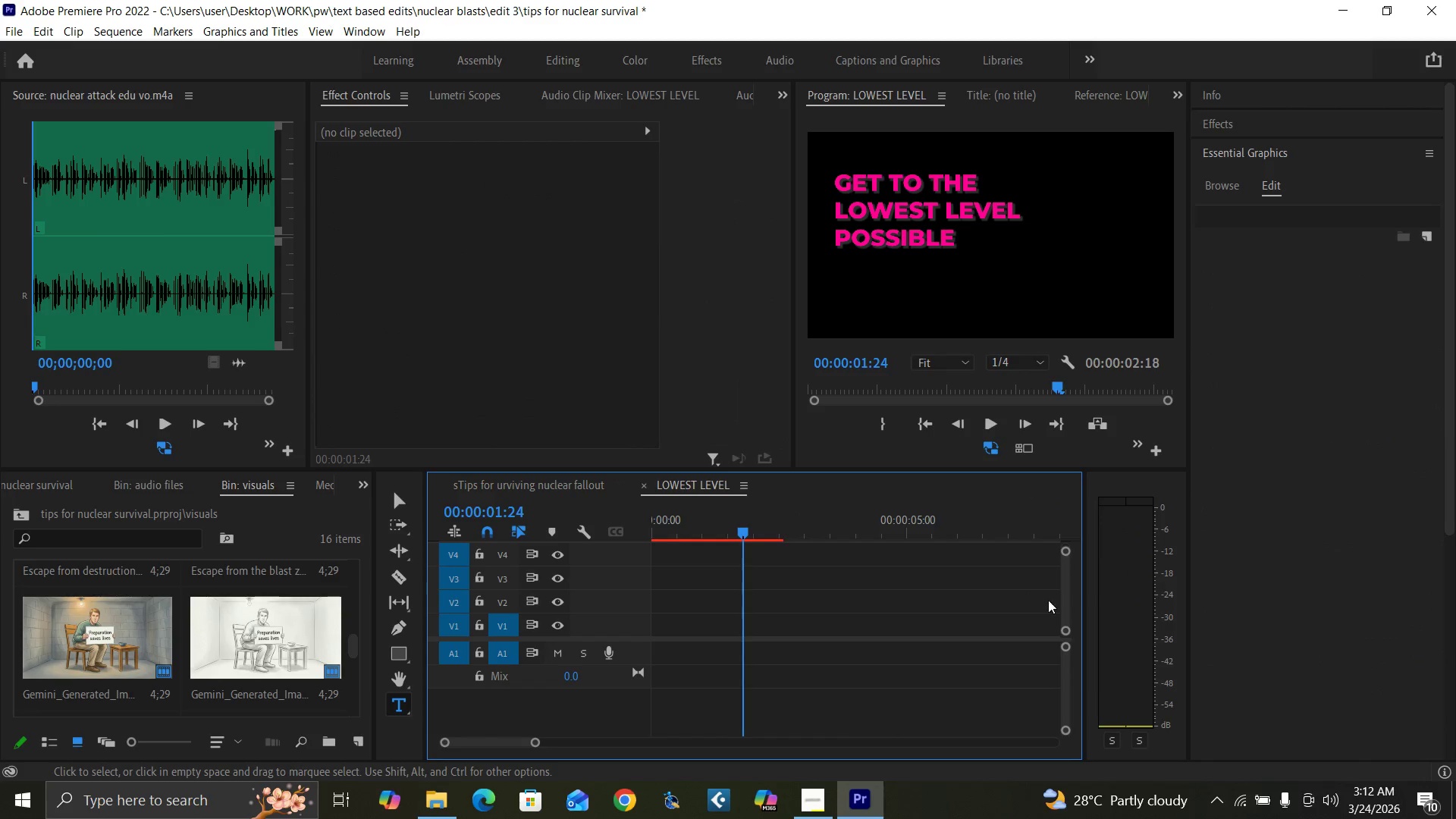 
left_click_drag(start_coordinate=[1065, 605], to_coordinate=[1067, 579])
 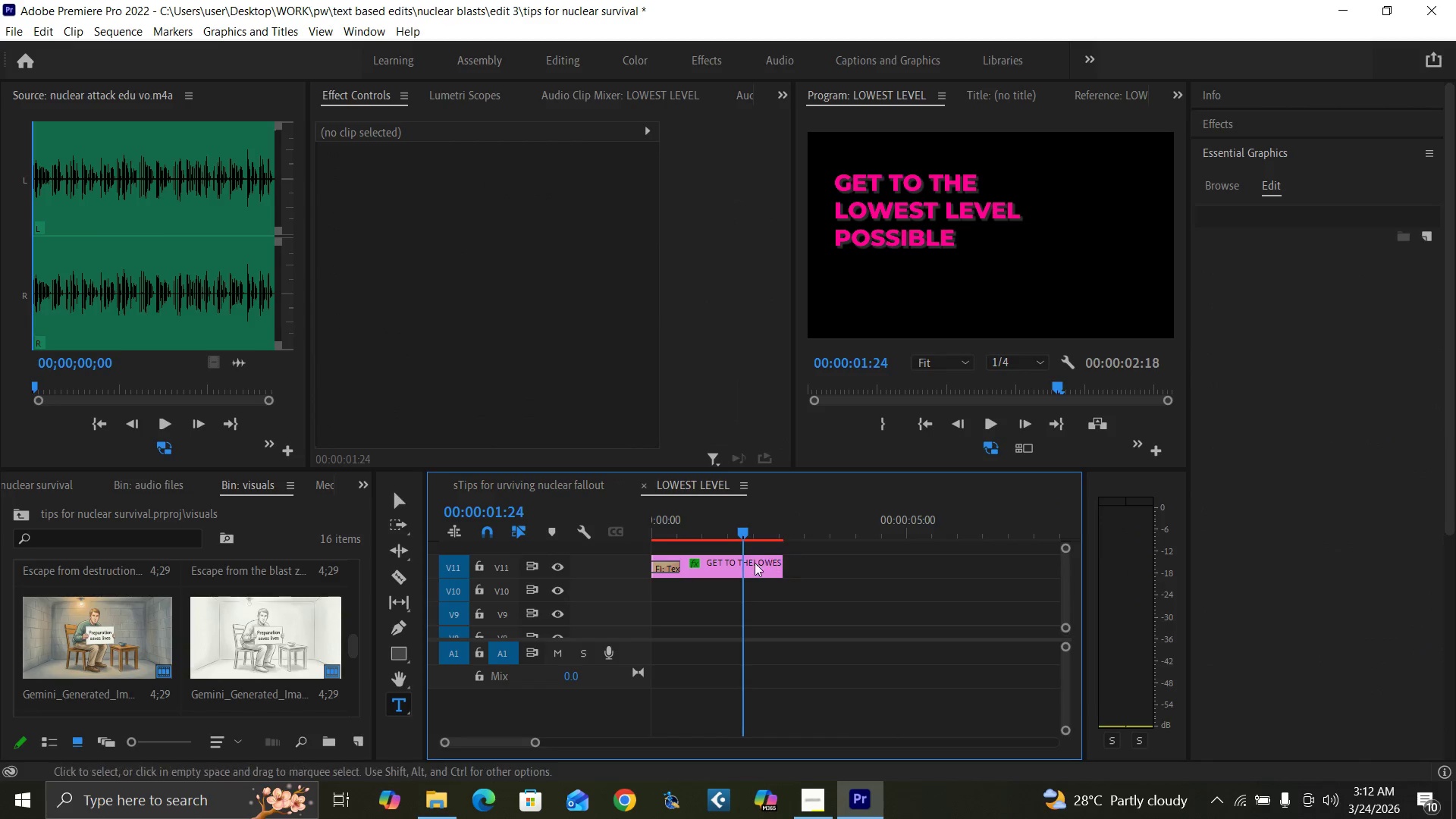 
left_click([746, 563])
 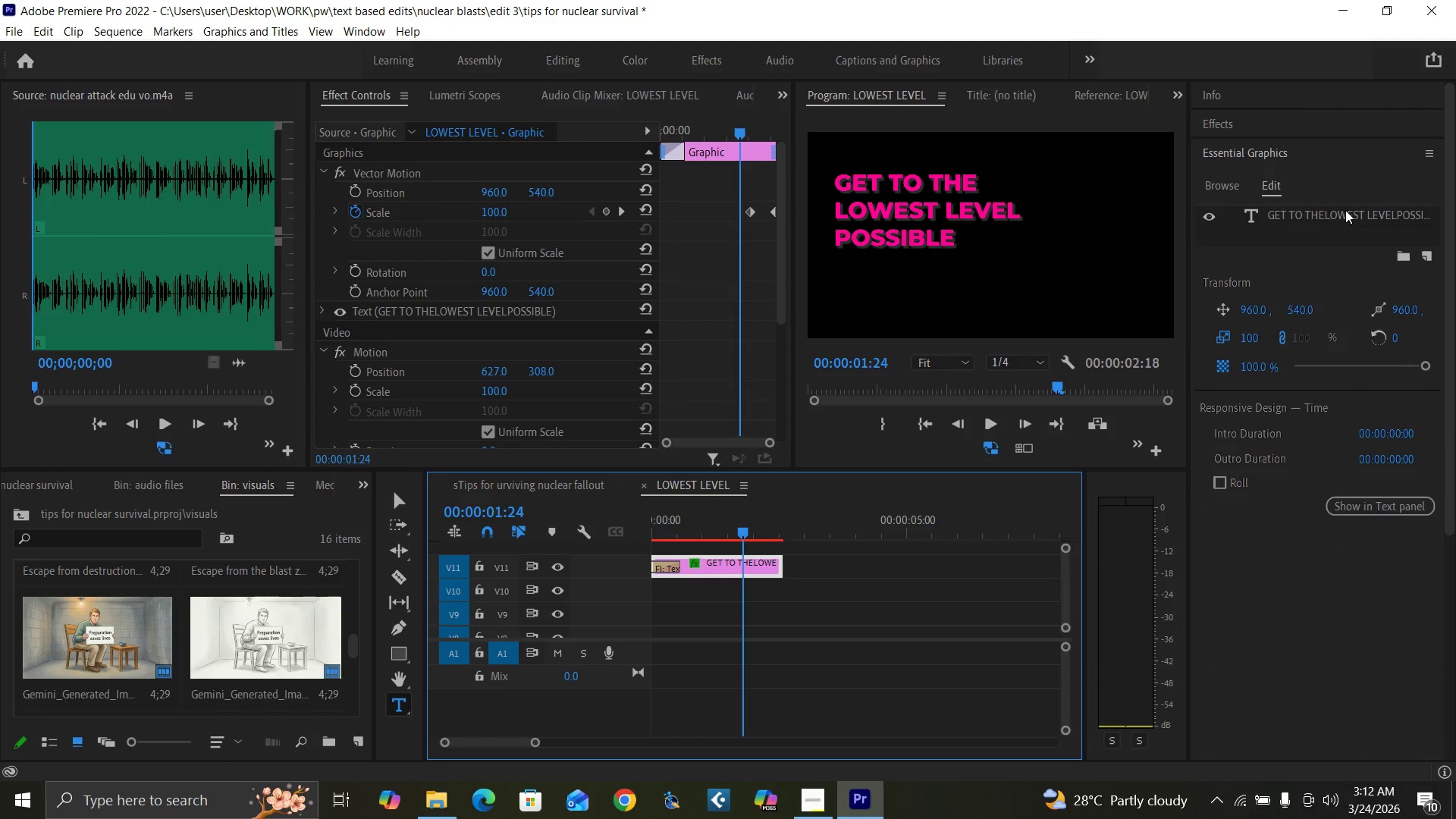 
double_click([1345, 210])
 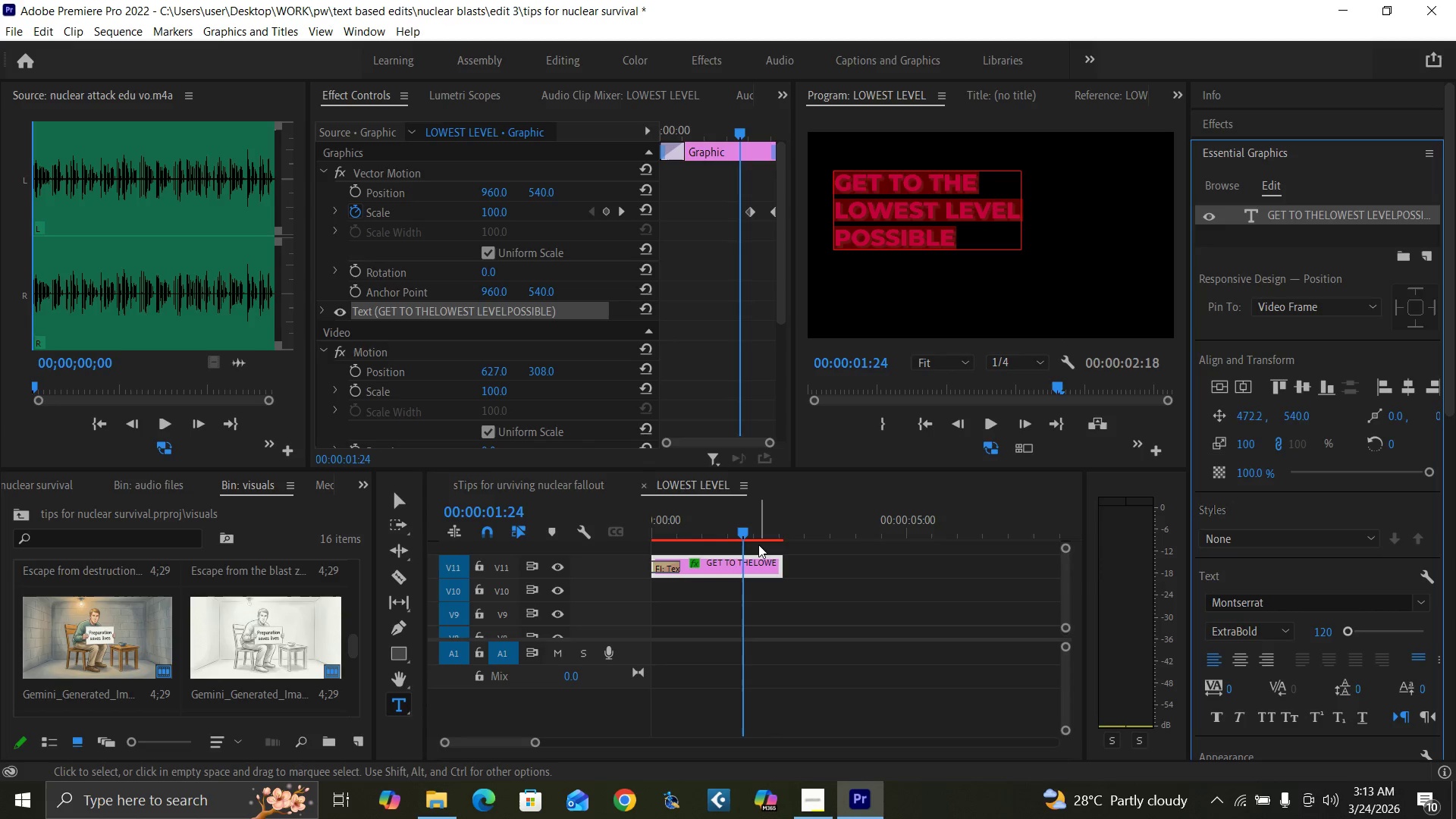 
wait(12.48)
 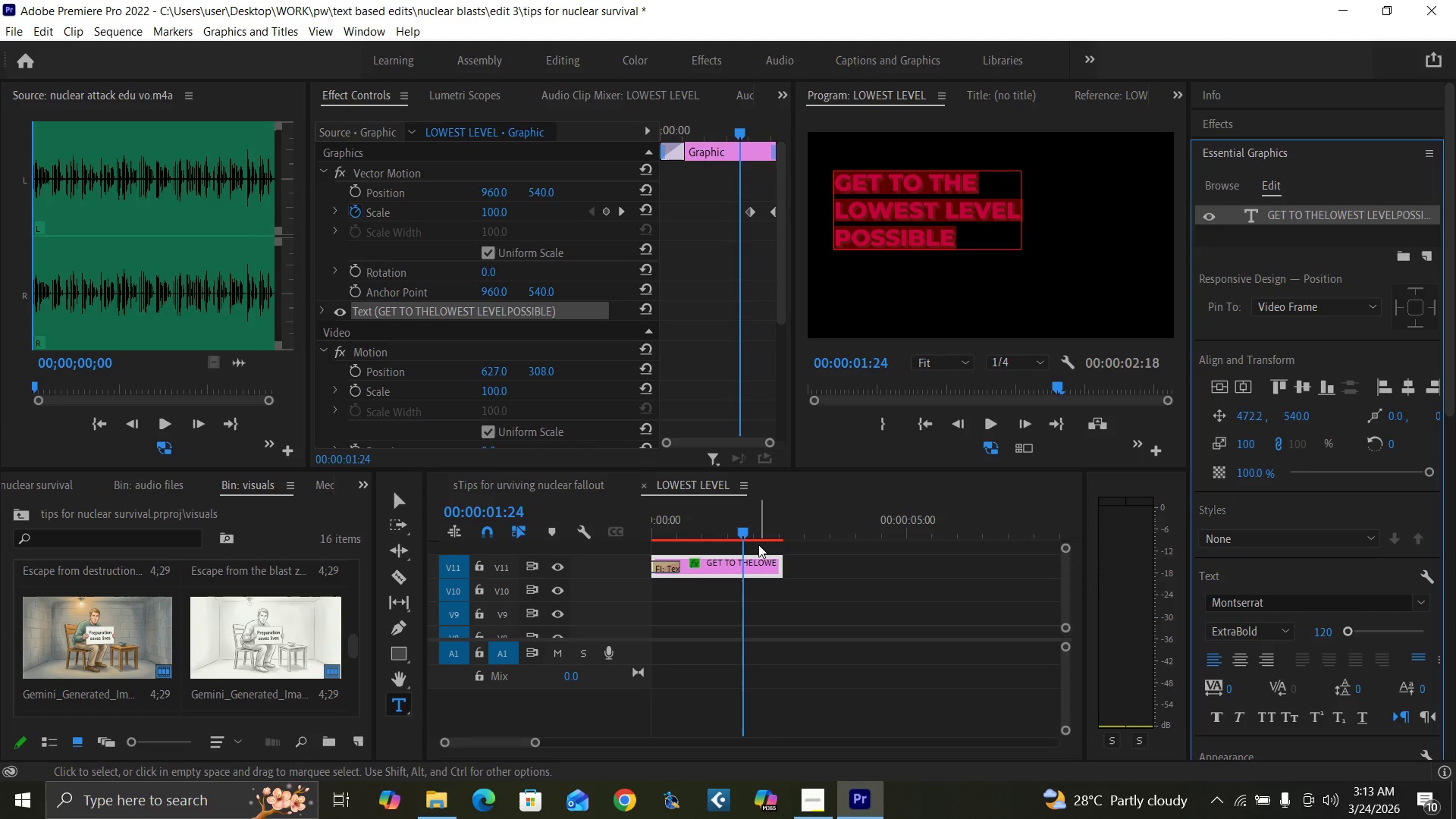 
left_click([1325, 632])
 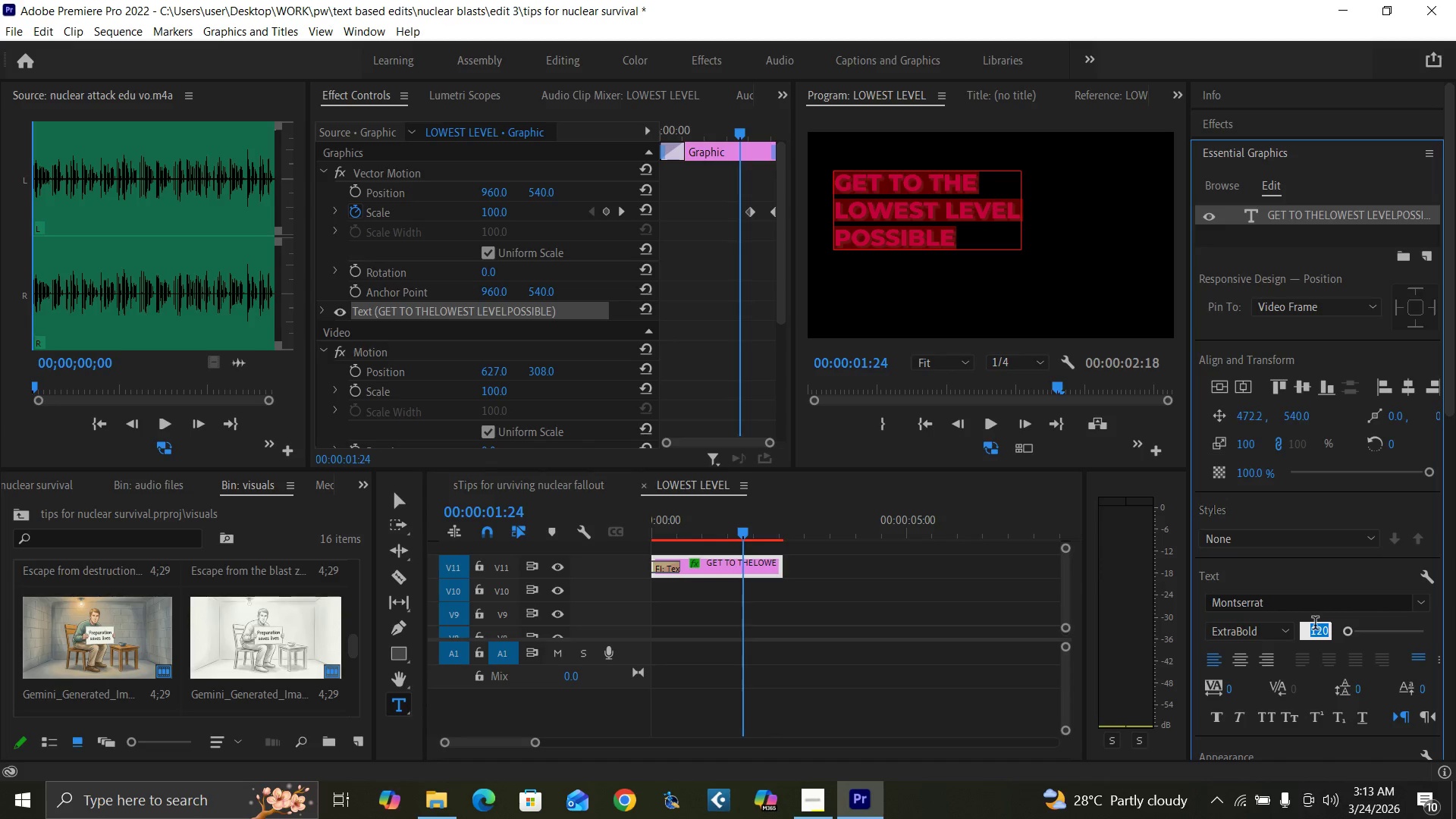 
type(100)
 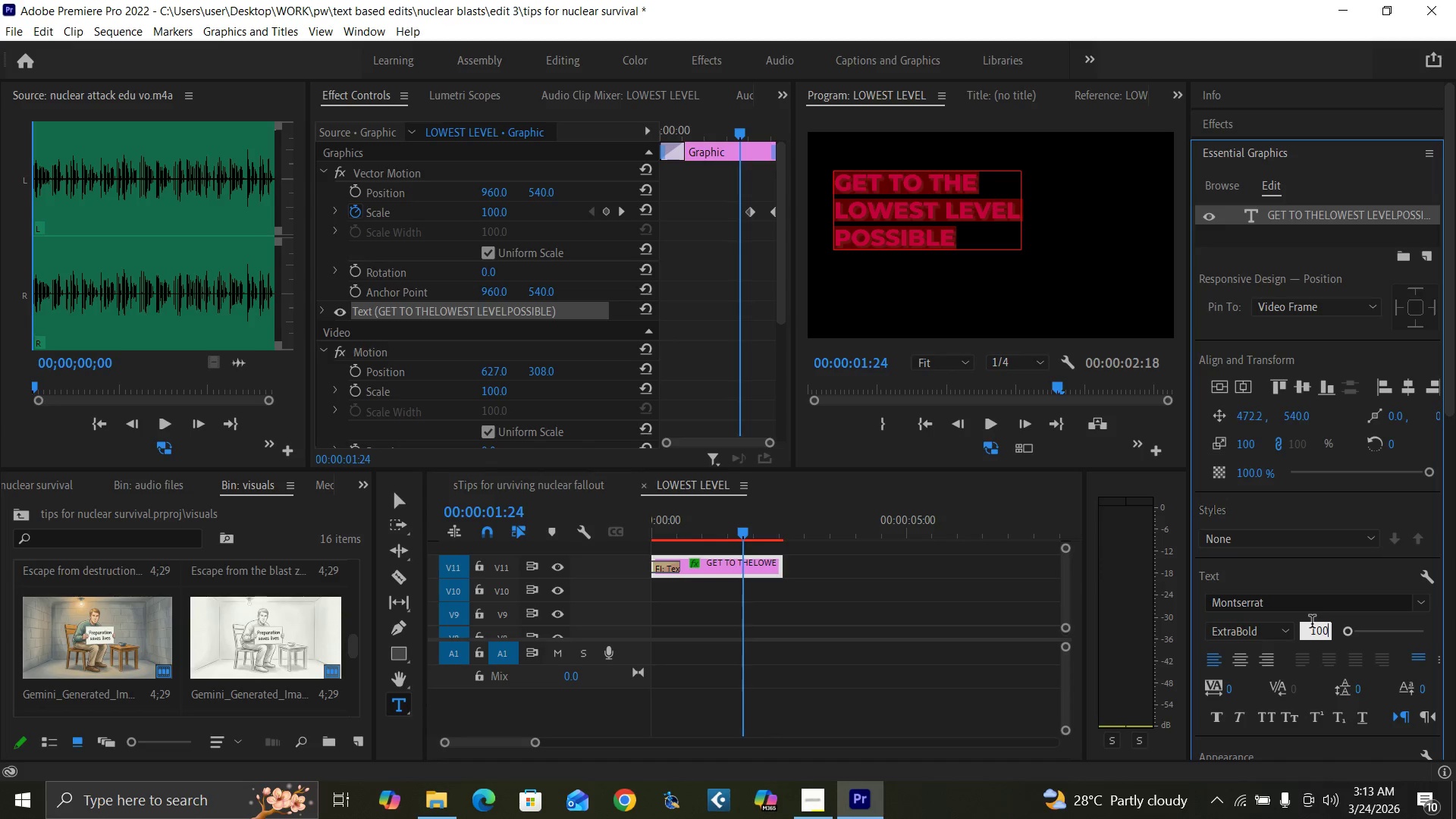 
key(Enter)
 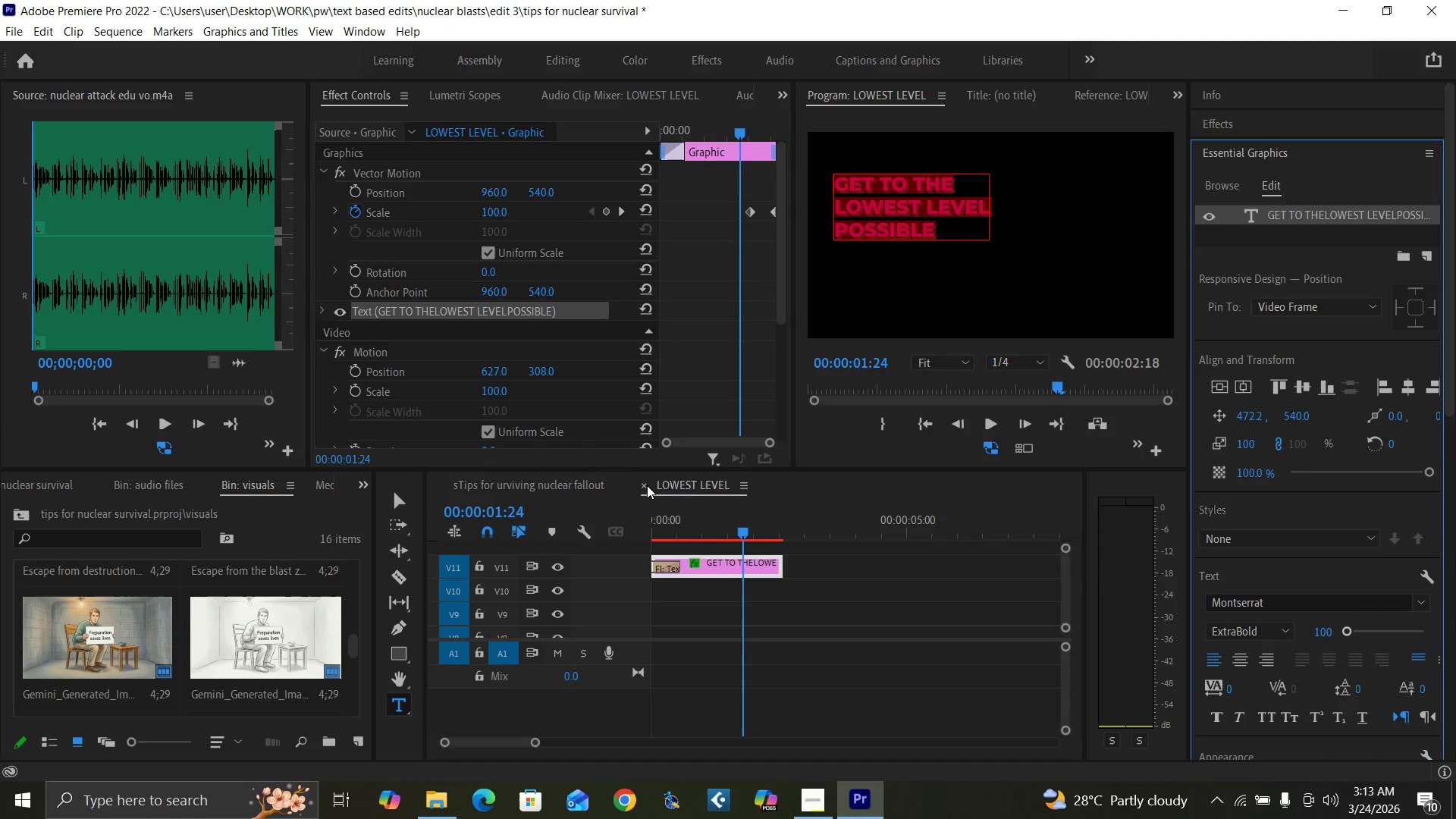 
left_click([645, 485])
 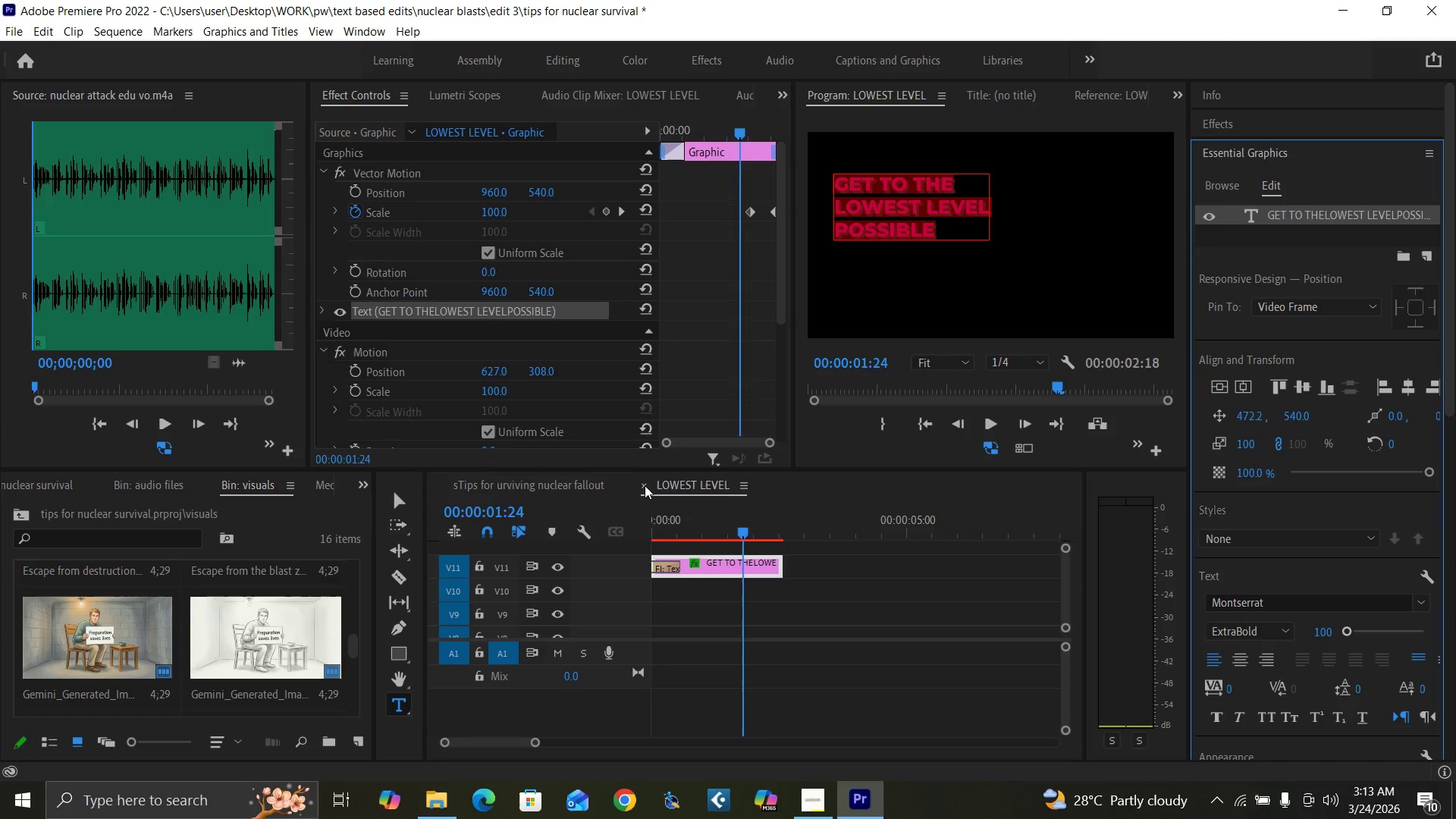 
mouse_move([669, 494])
 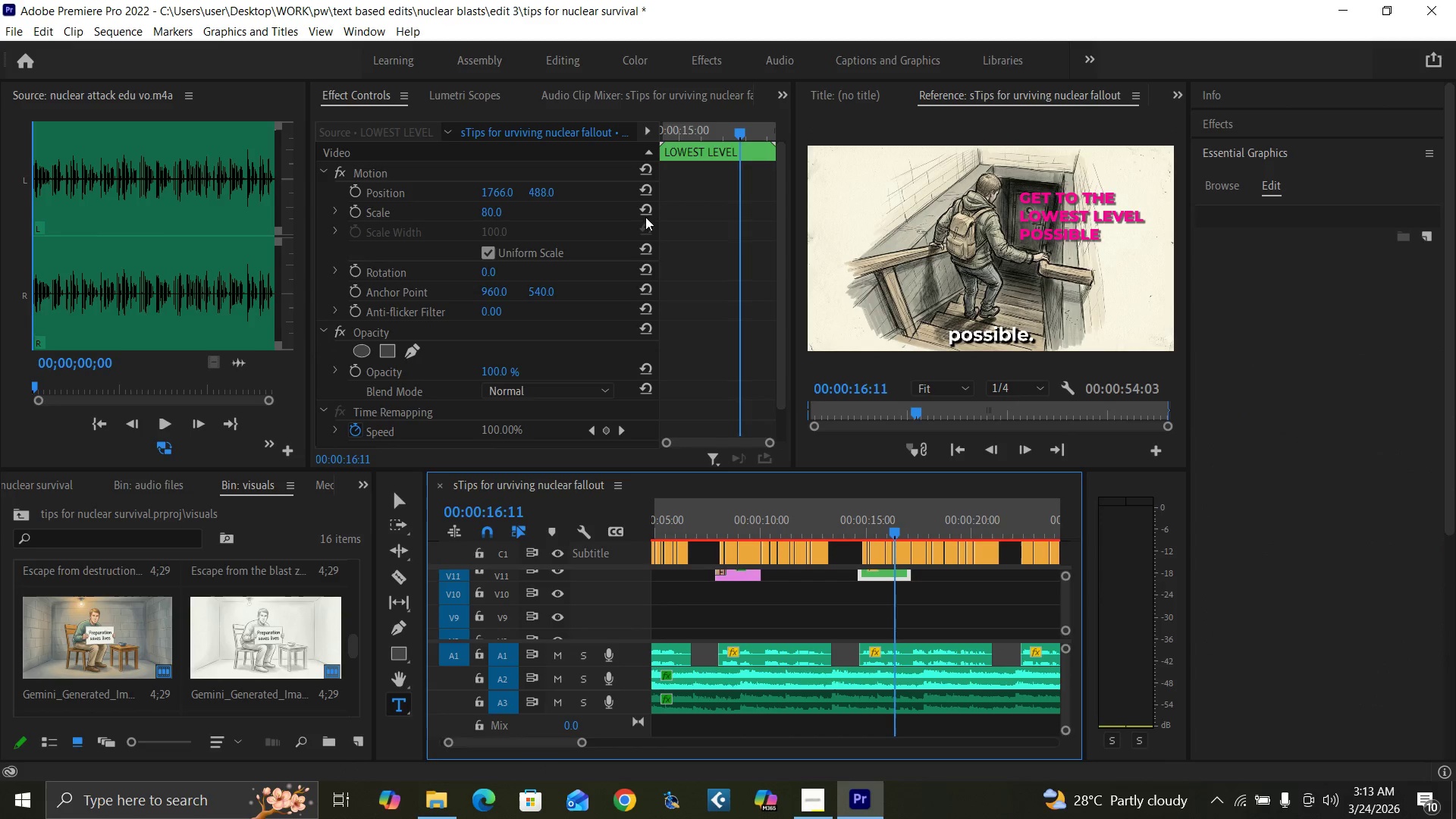 
left_click([645, 209])
 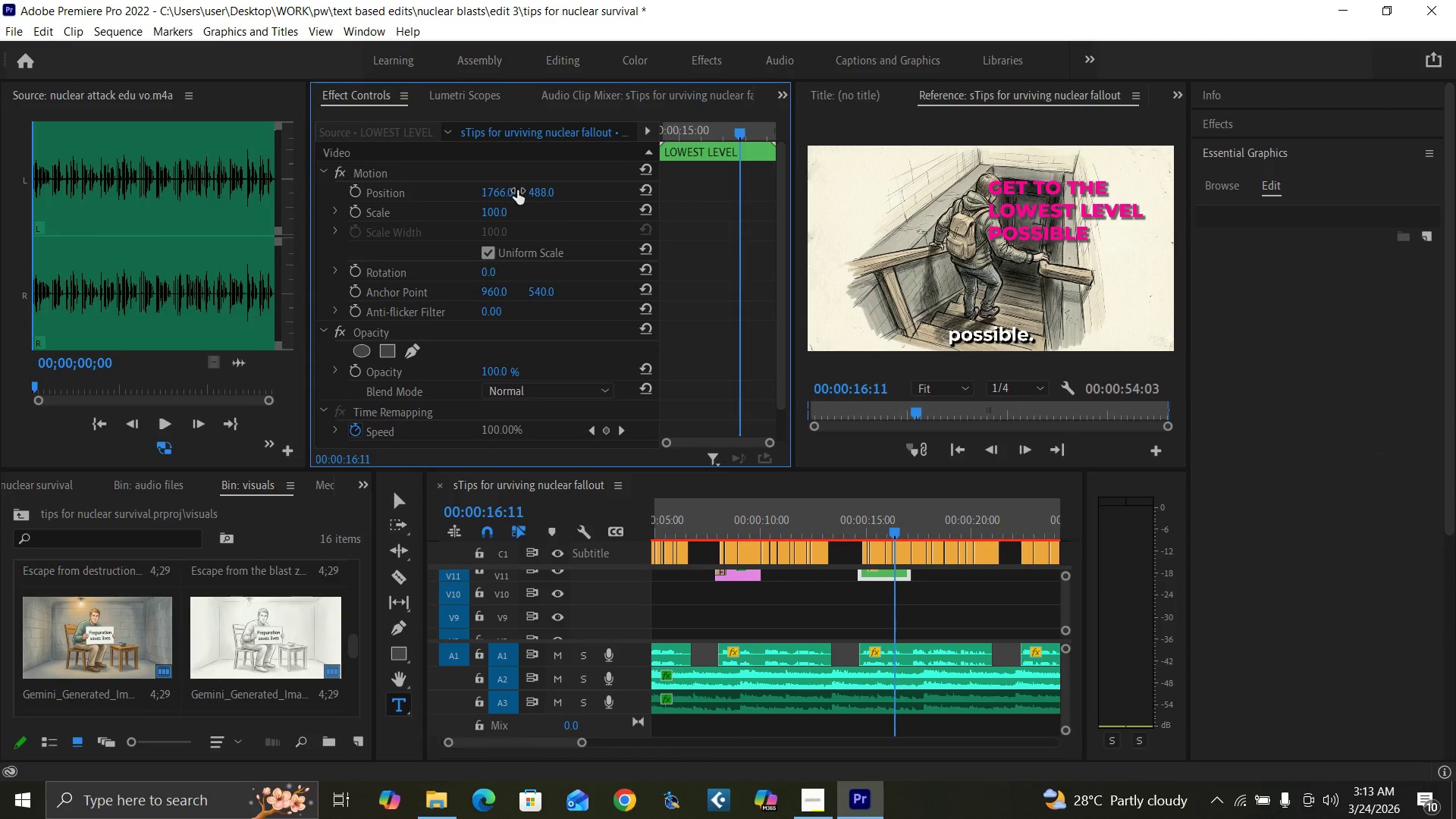 
left_click_drag(start_coordinate=[494, 194], to_coordinate=[587, 187])
 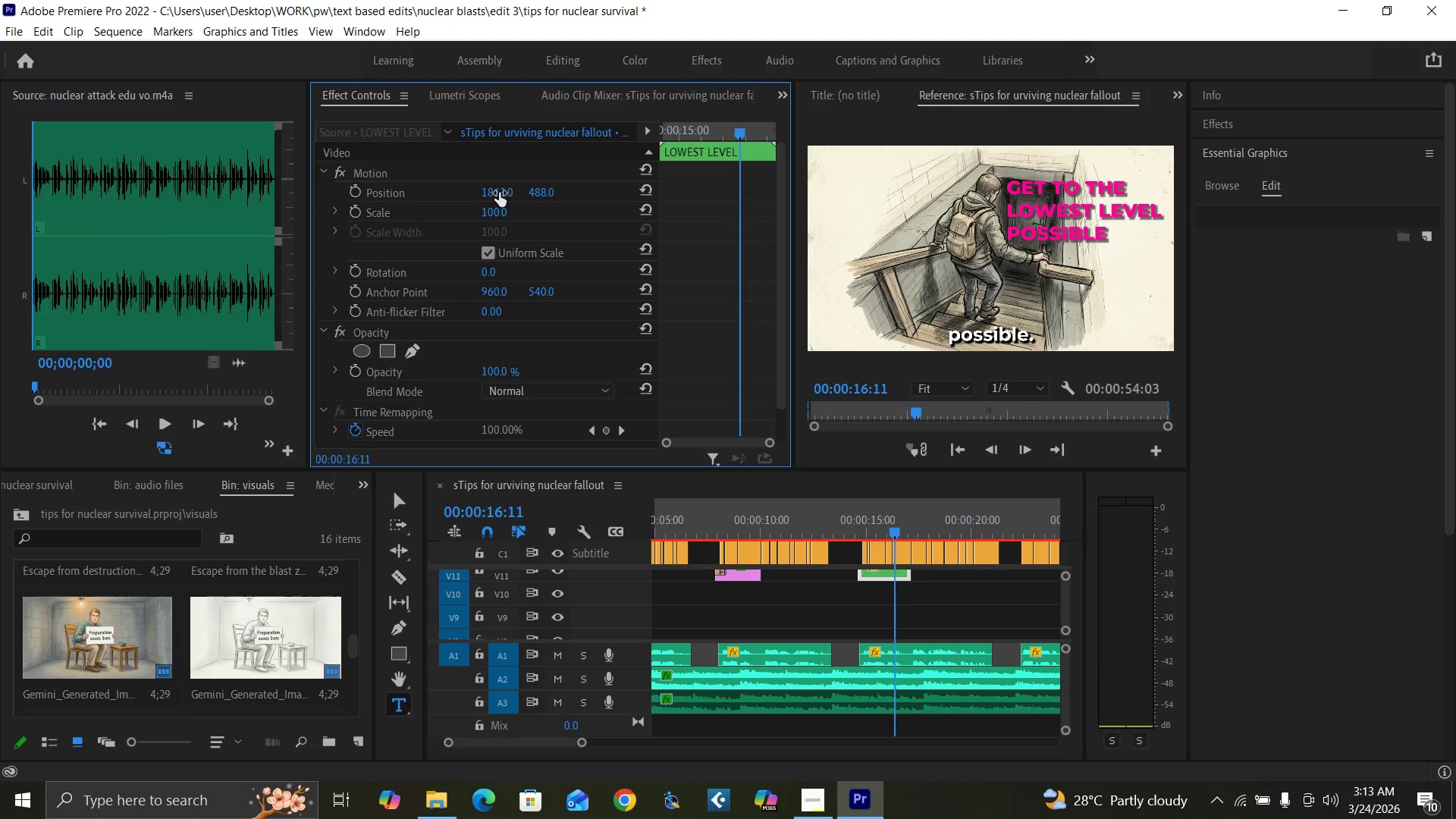 
key(Control+ControlLeft)
 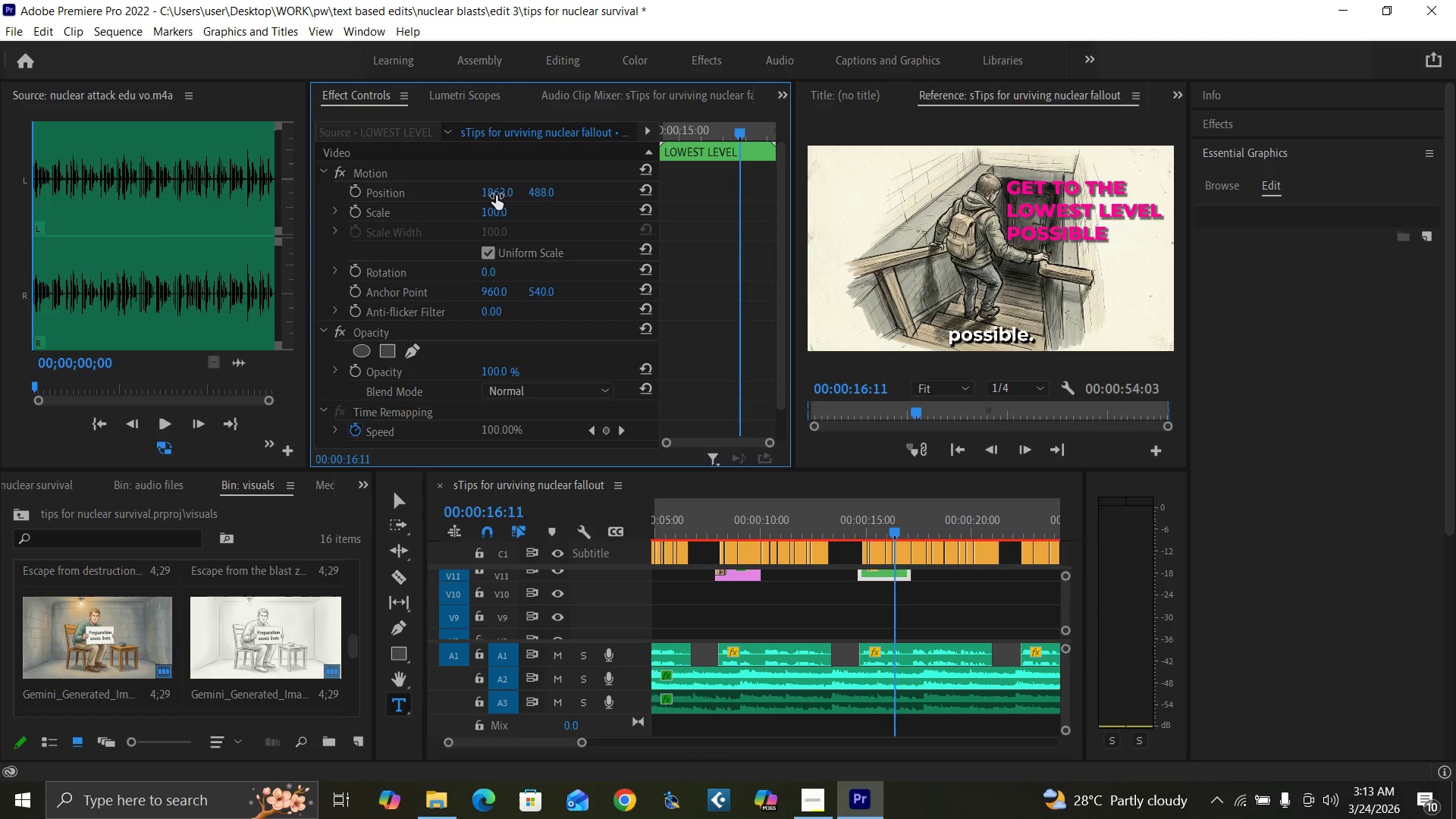 
key(Control+Backquote)
 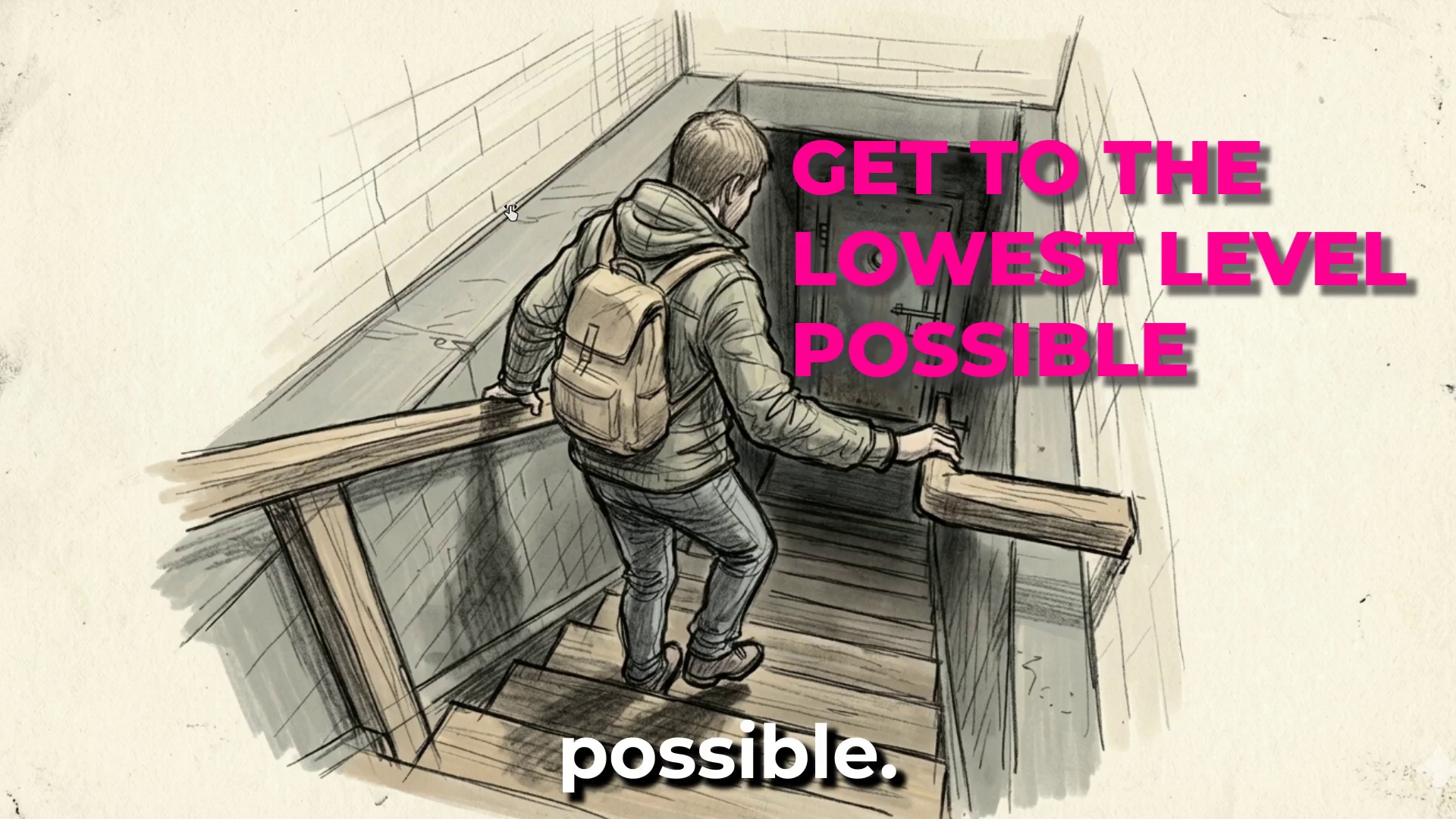 
wait(7.3)
 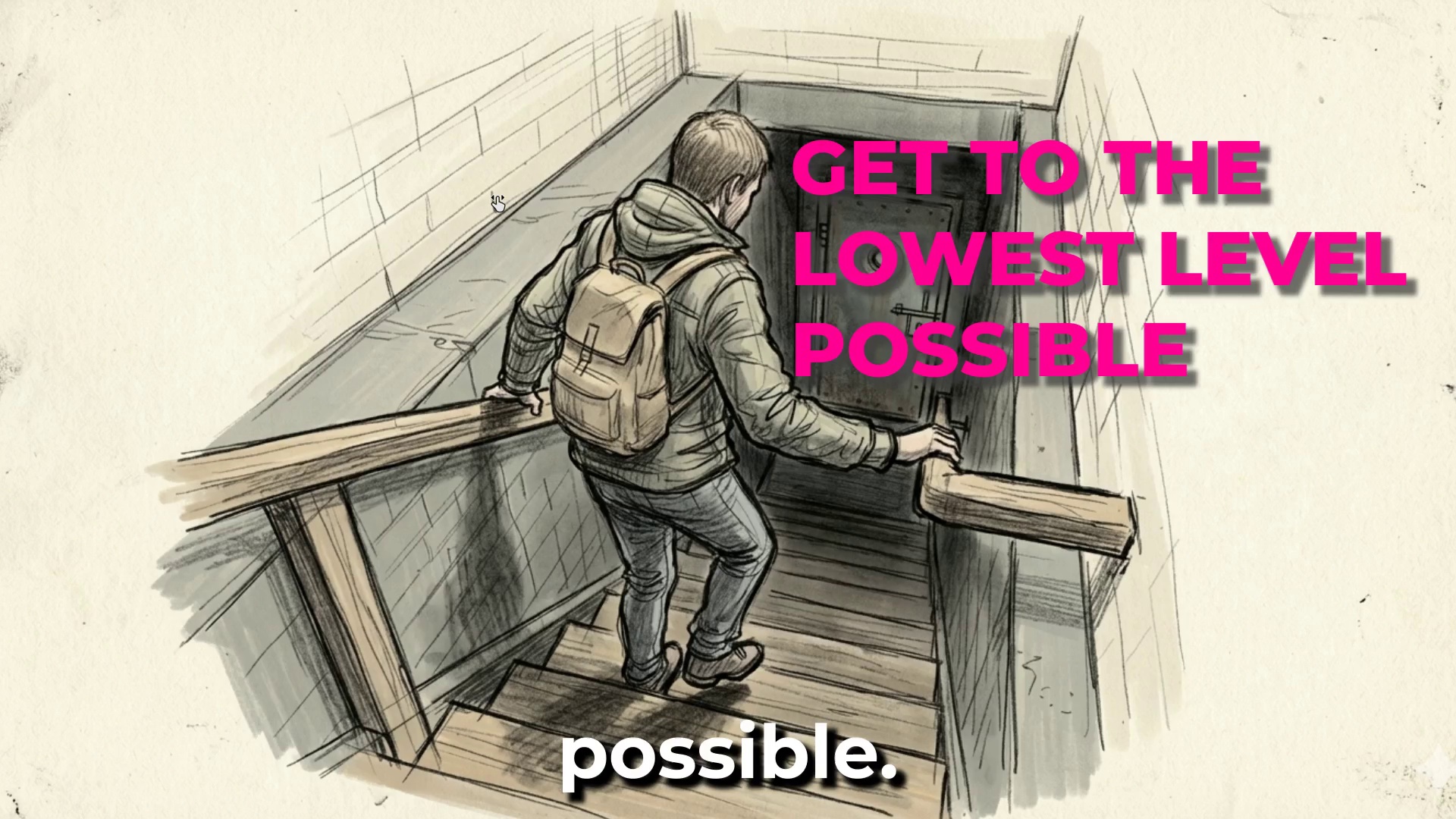 
key(Control+Backquote)
 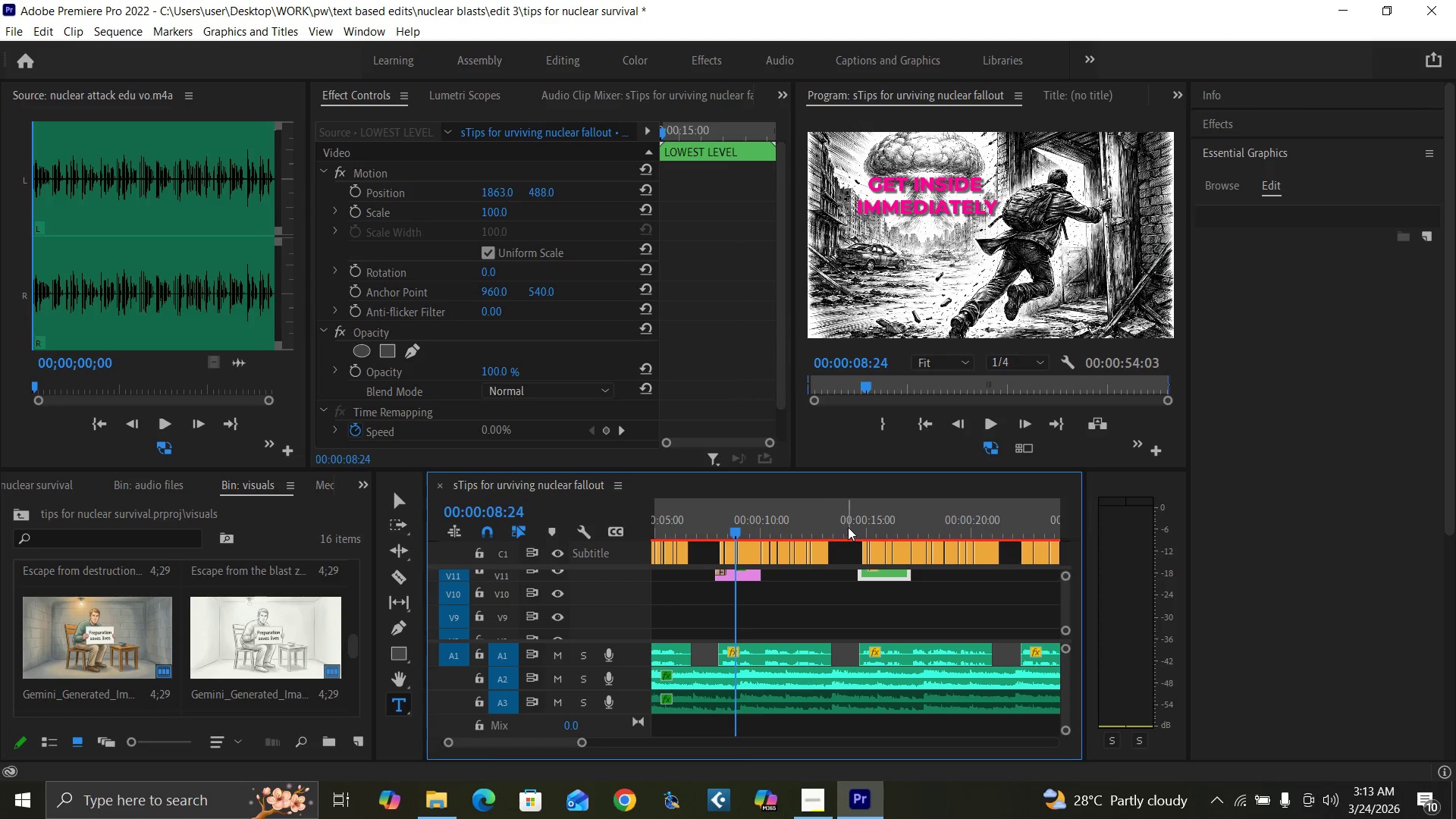 
left_click([739, 571])
 